 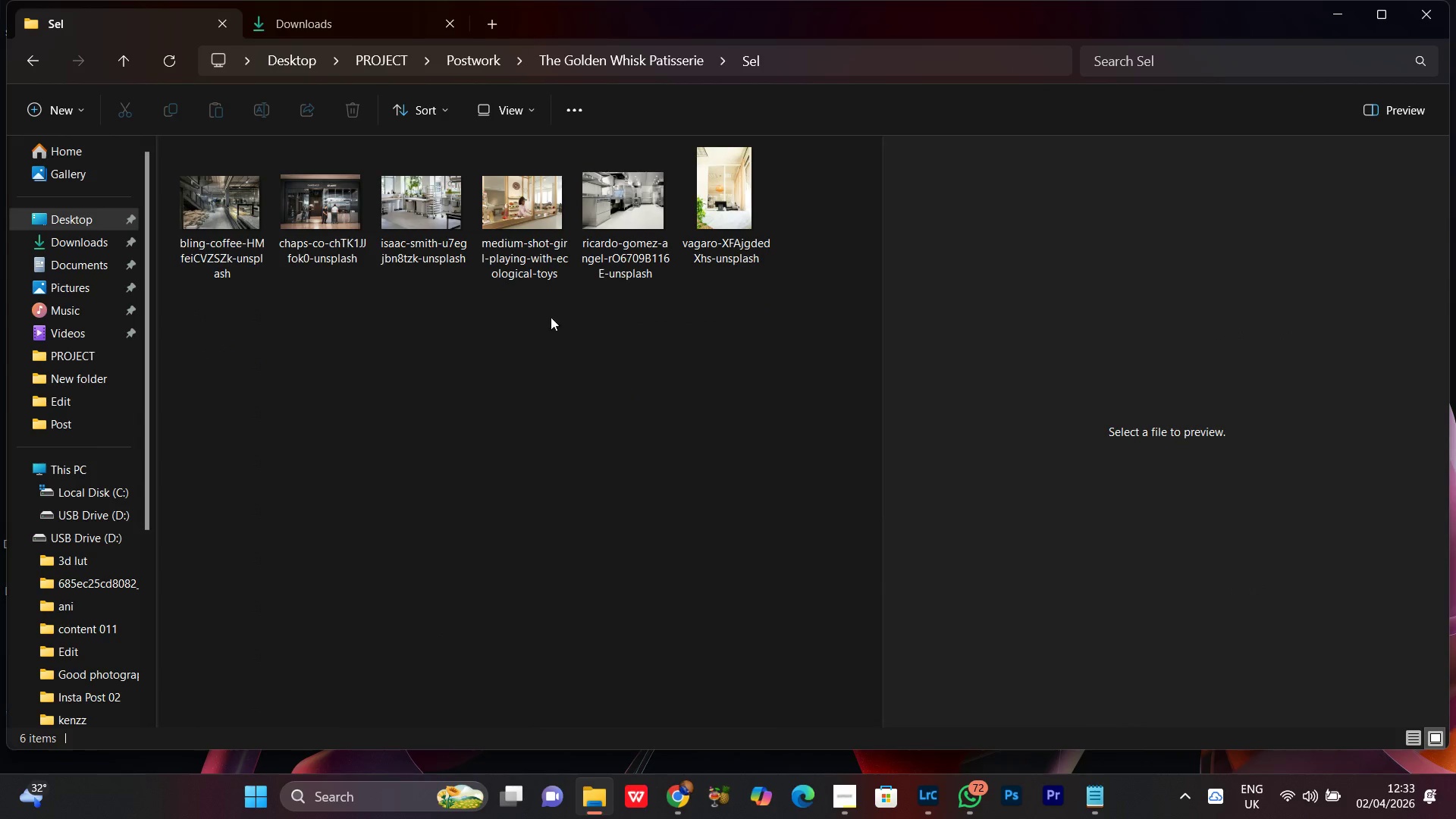 
left_click([331, 205])
 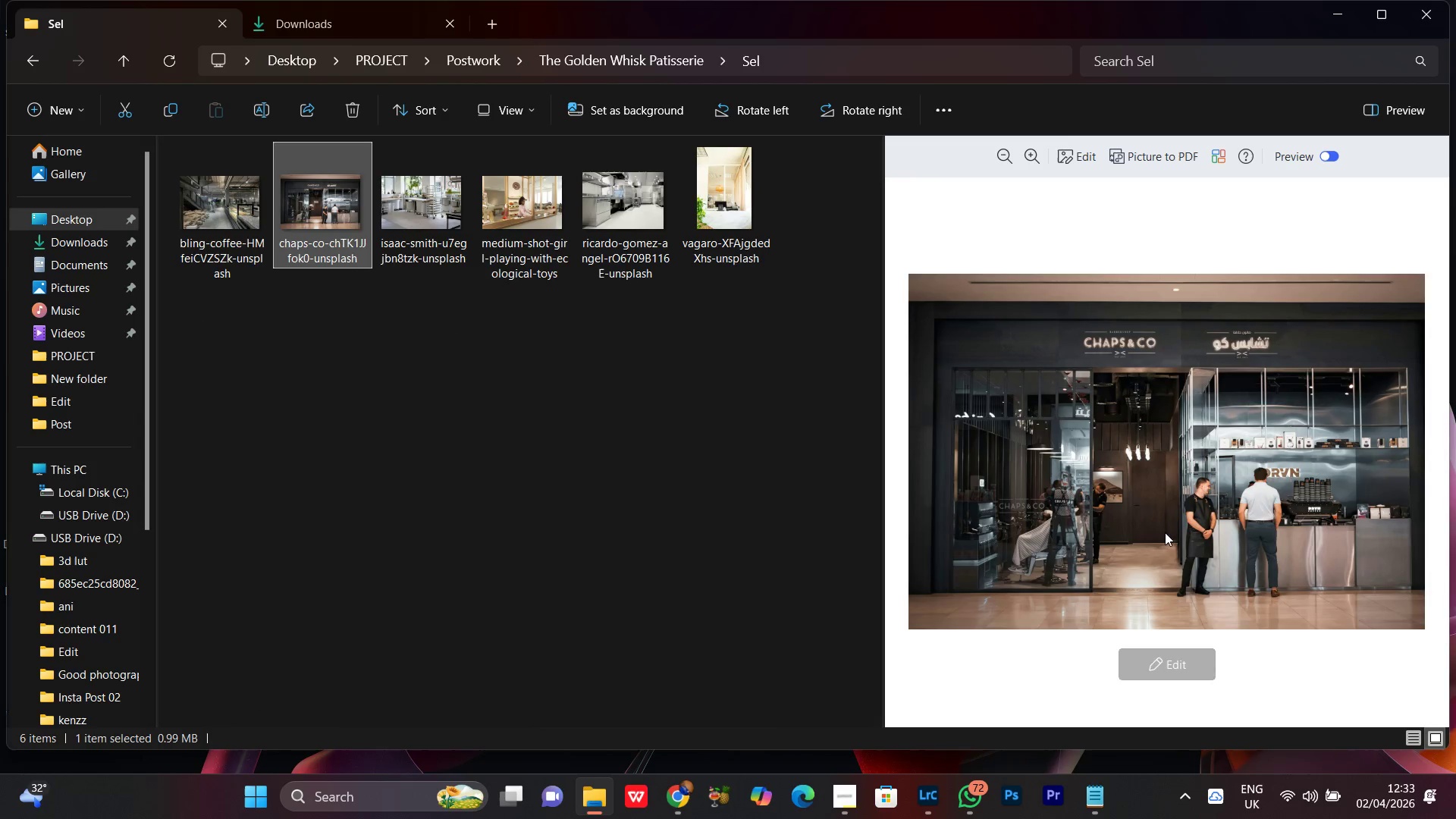 
left_click_drag(start_coordinate=[1087, 541], to_coordinate=[1345, 405])
 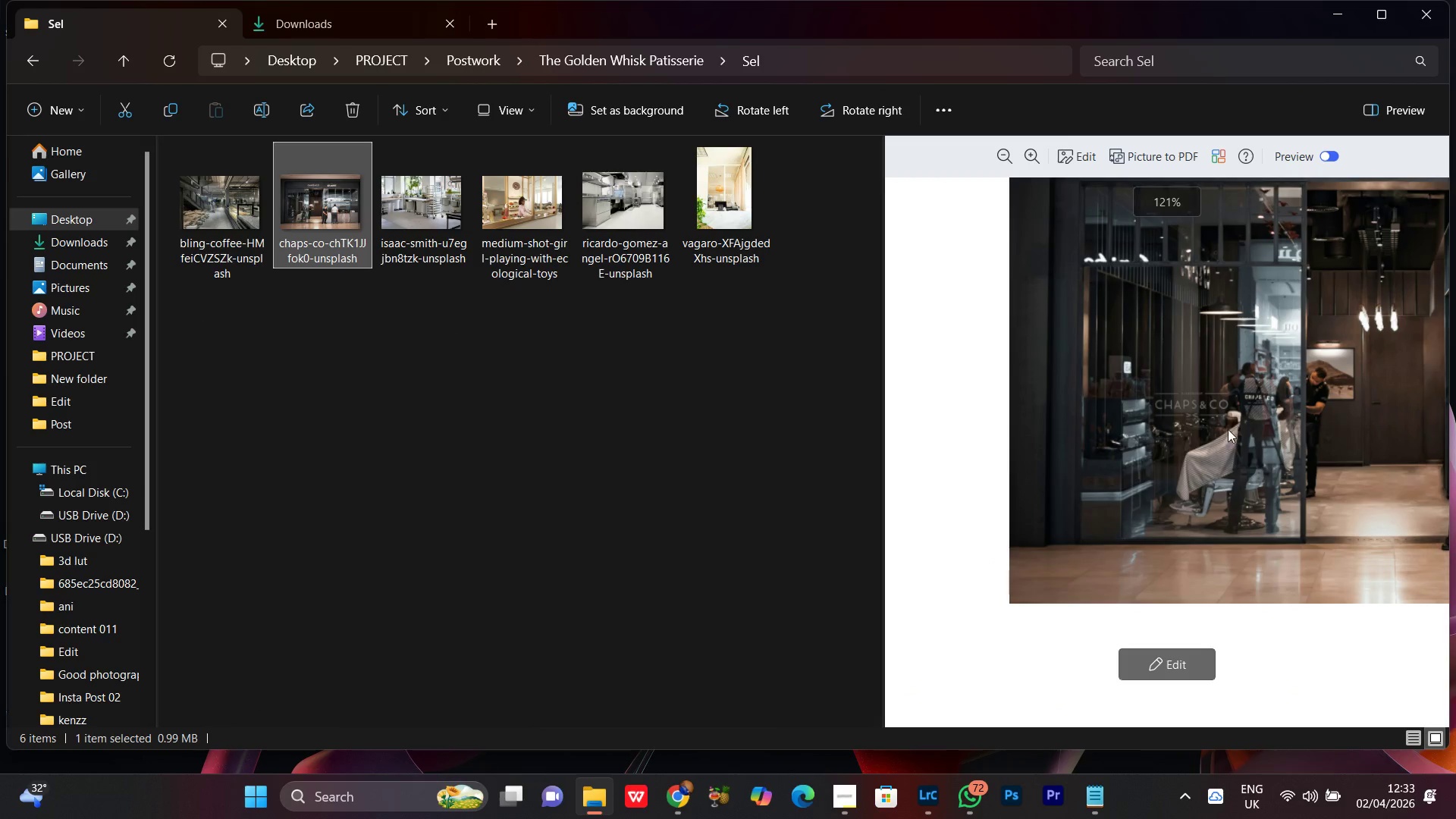 
scroll: coordinate [1262, 517], scroll_direction: up, amount: 2.0
 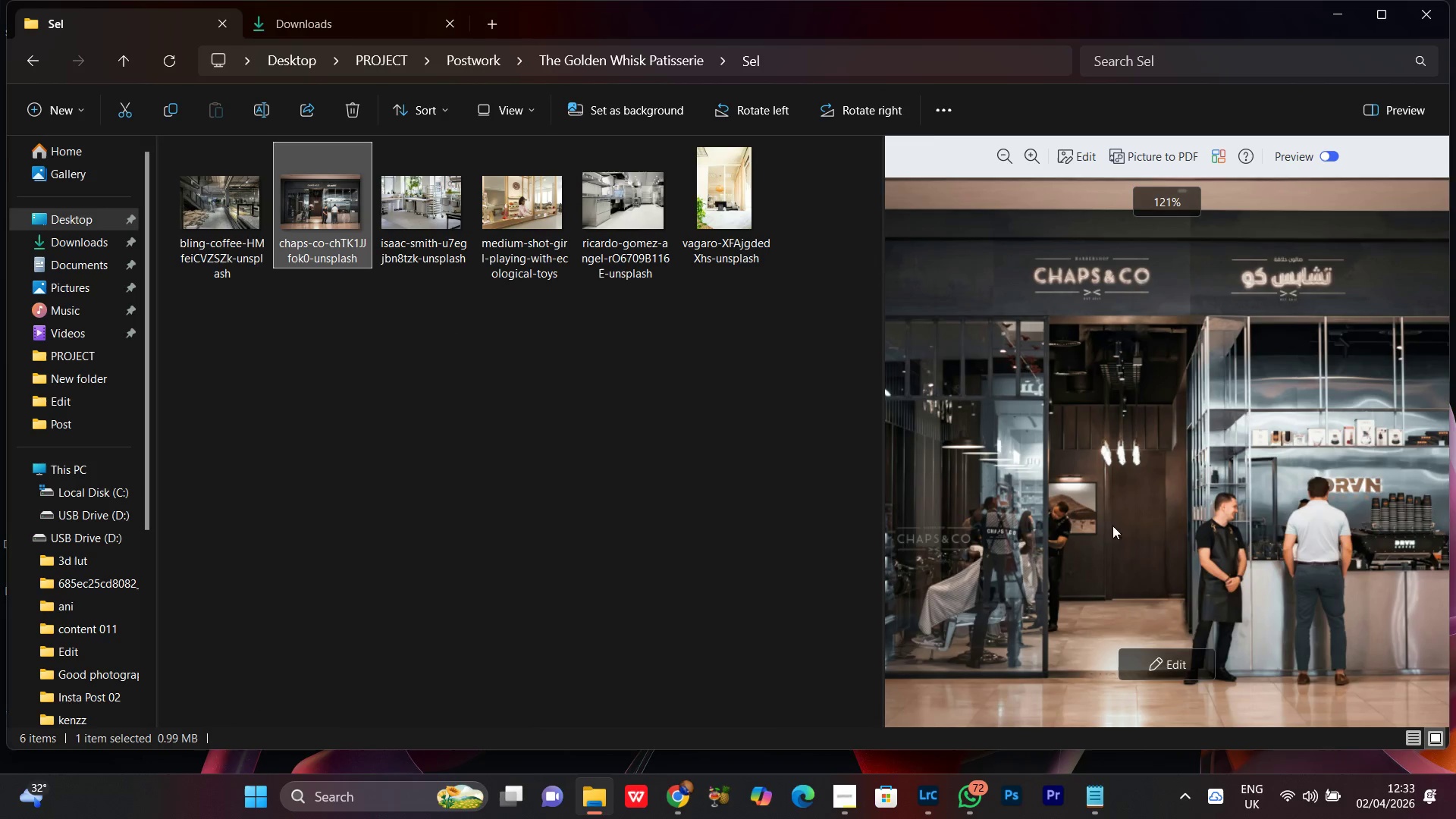 
left_click_drag(start_coordinate=[1230, 427], to_coordinate=[1010, 517])
 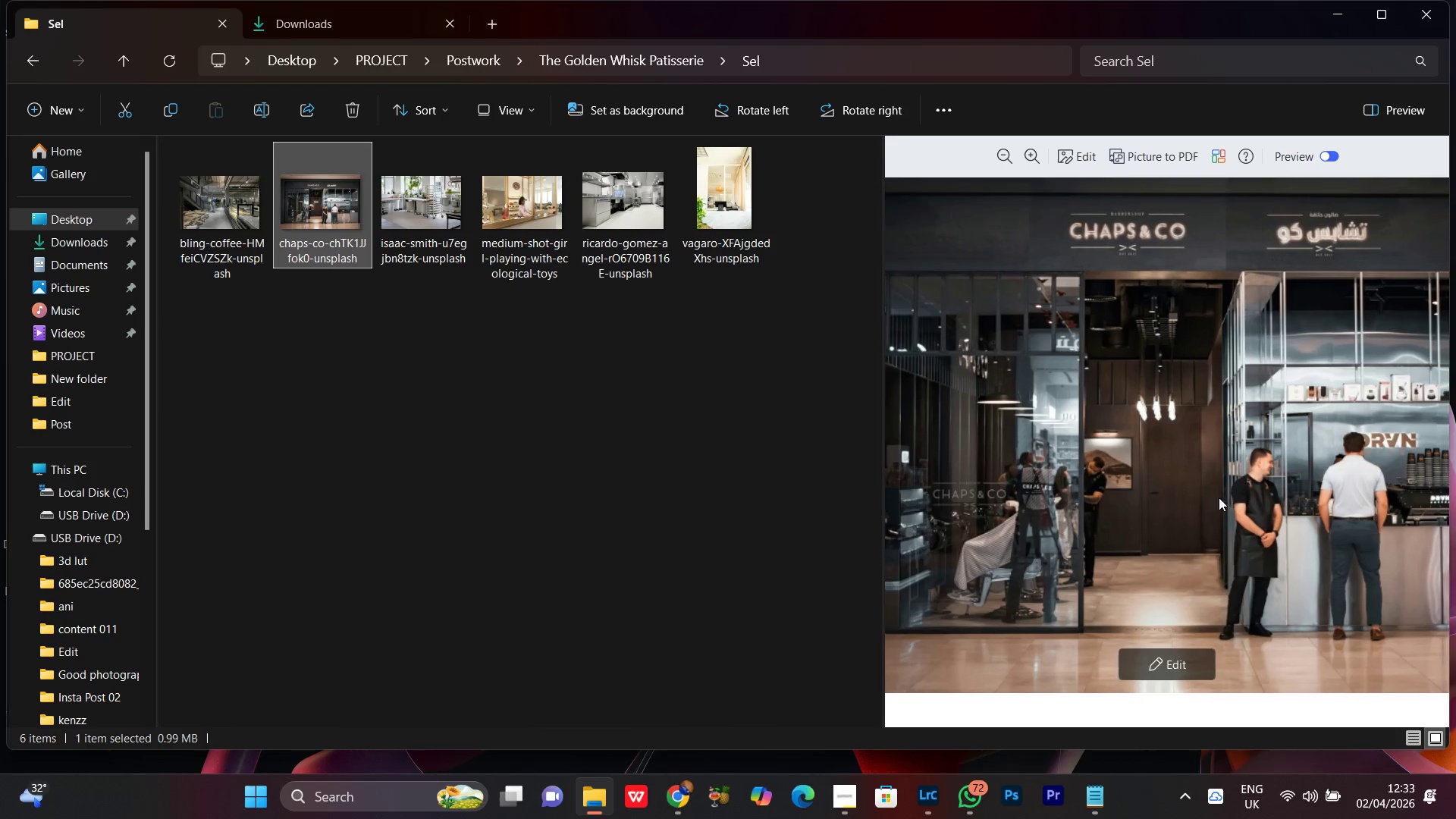 
left_click_drag(start_coordinate=[1255, 485], to_coordinate=[1131, 514])
 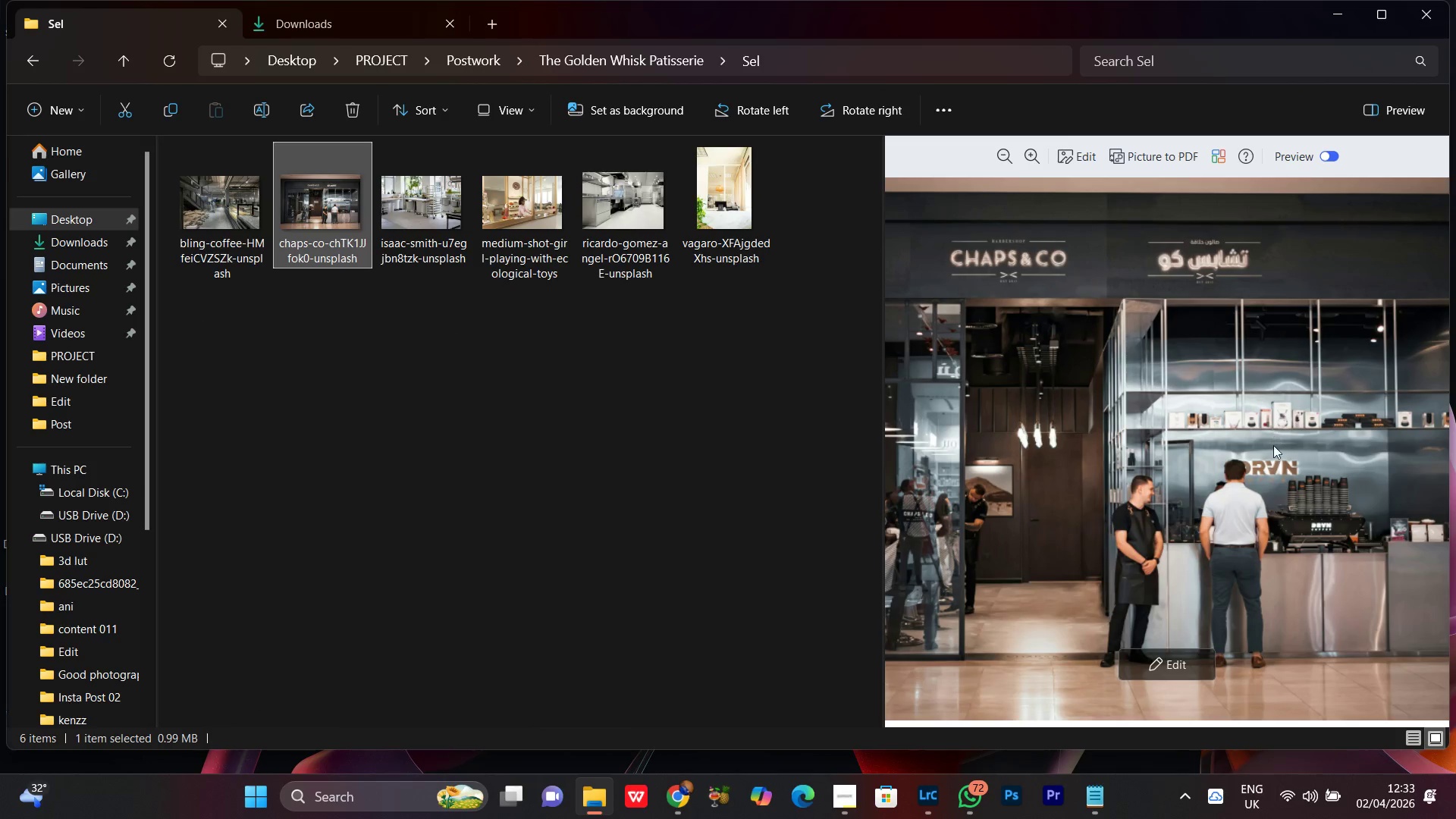 
scroll: coordinate [1301, 544], scroll_direction: down, amount: 3.0
 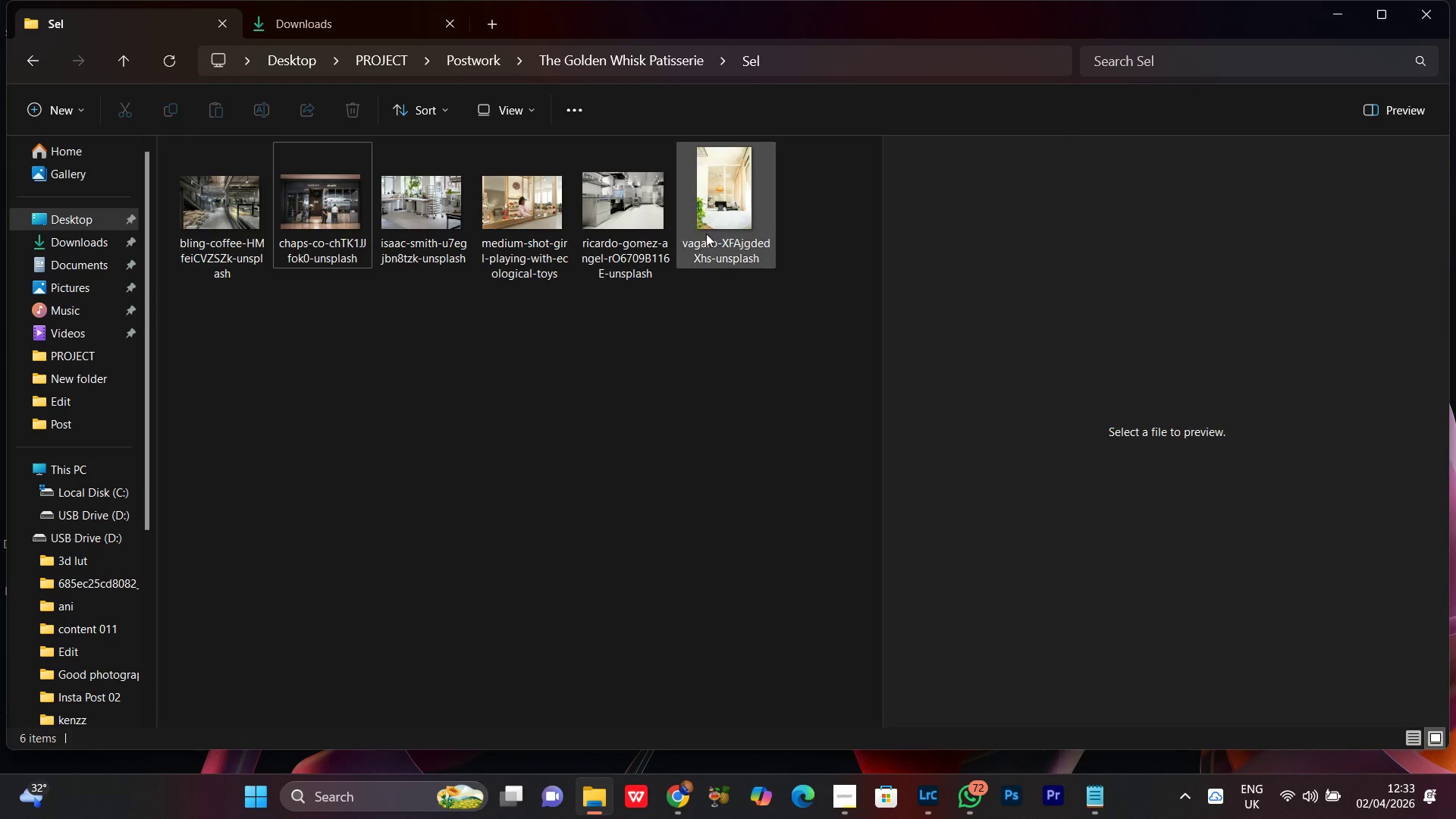 
double_click([739, 172])
 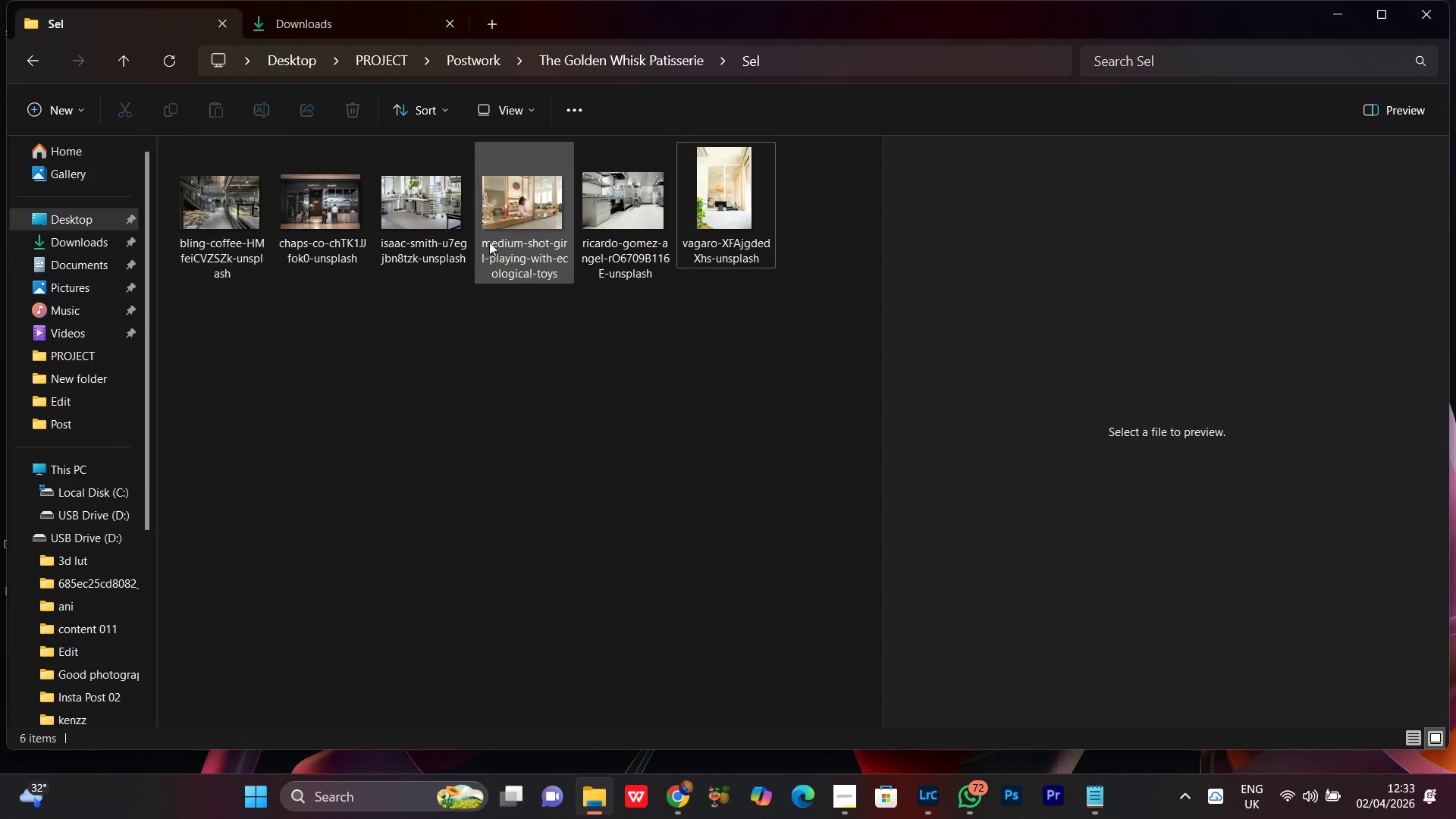 
left_click([541, 226])
 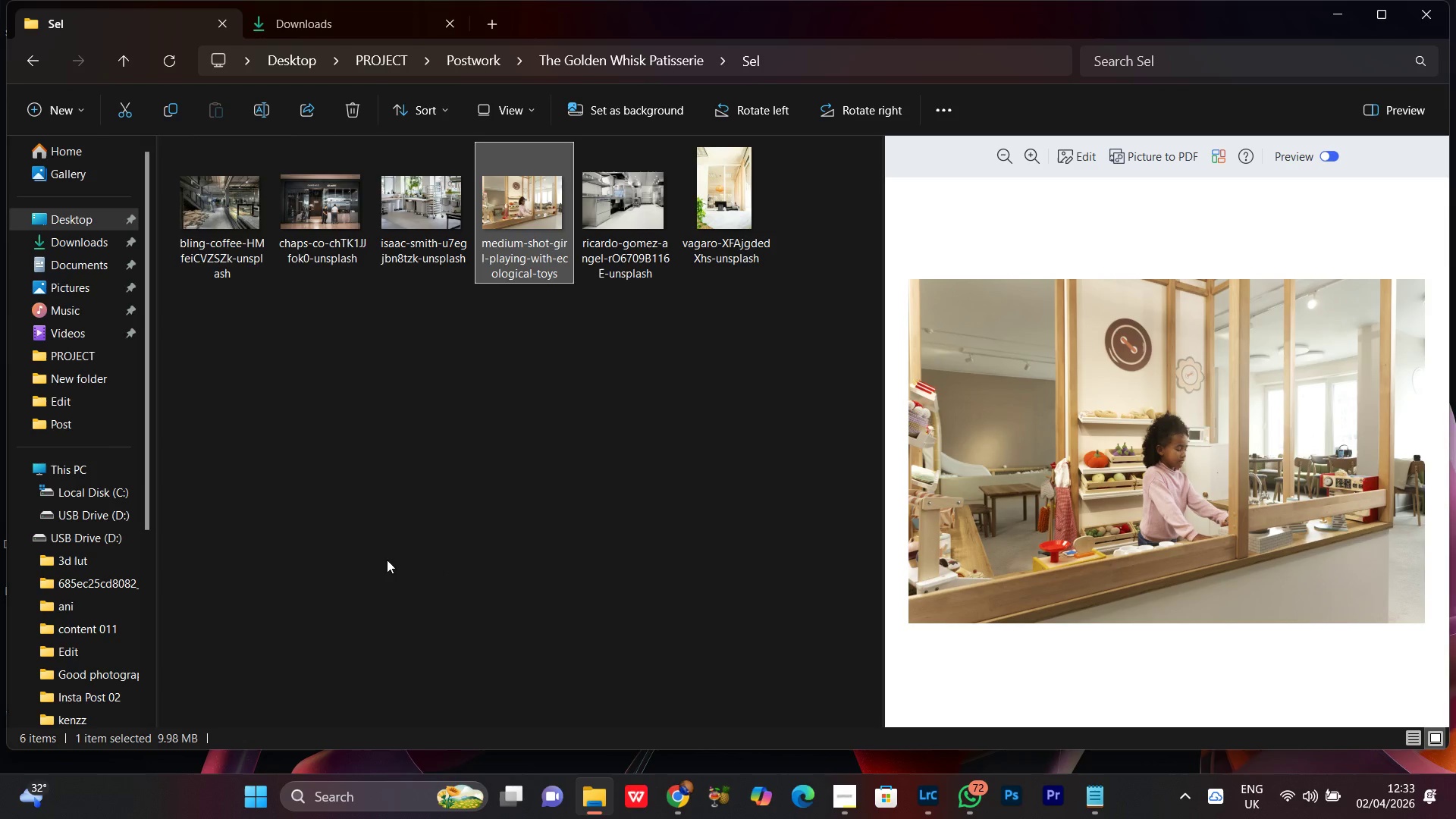 
left_click([344, 544])
 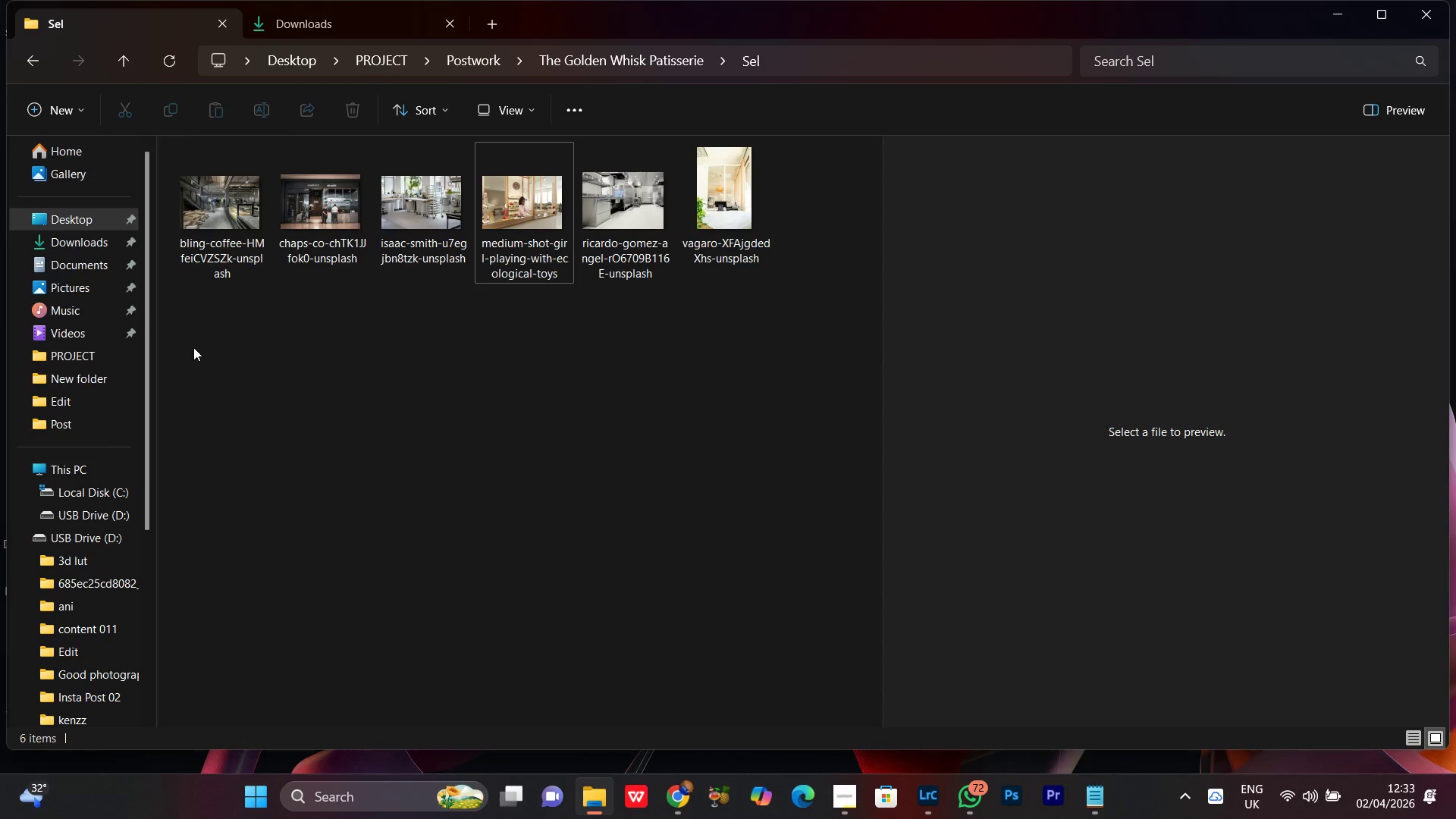 
left_click_drag(start_coordinate=[196, 346], to_coordinate=[775, 190])
 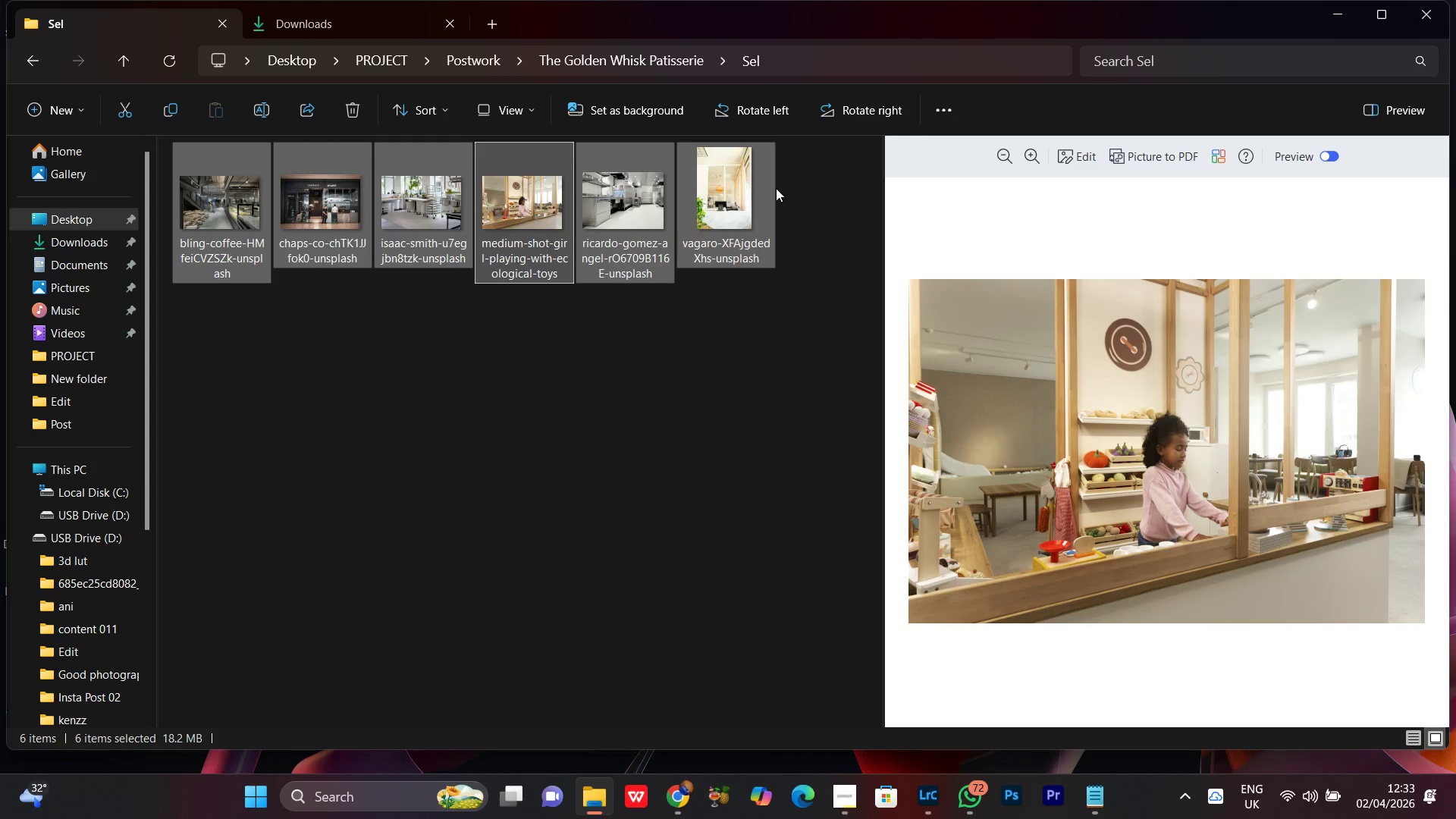 
mouse_move([756, 206])
 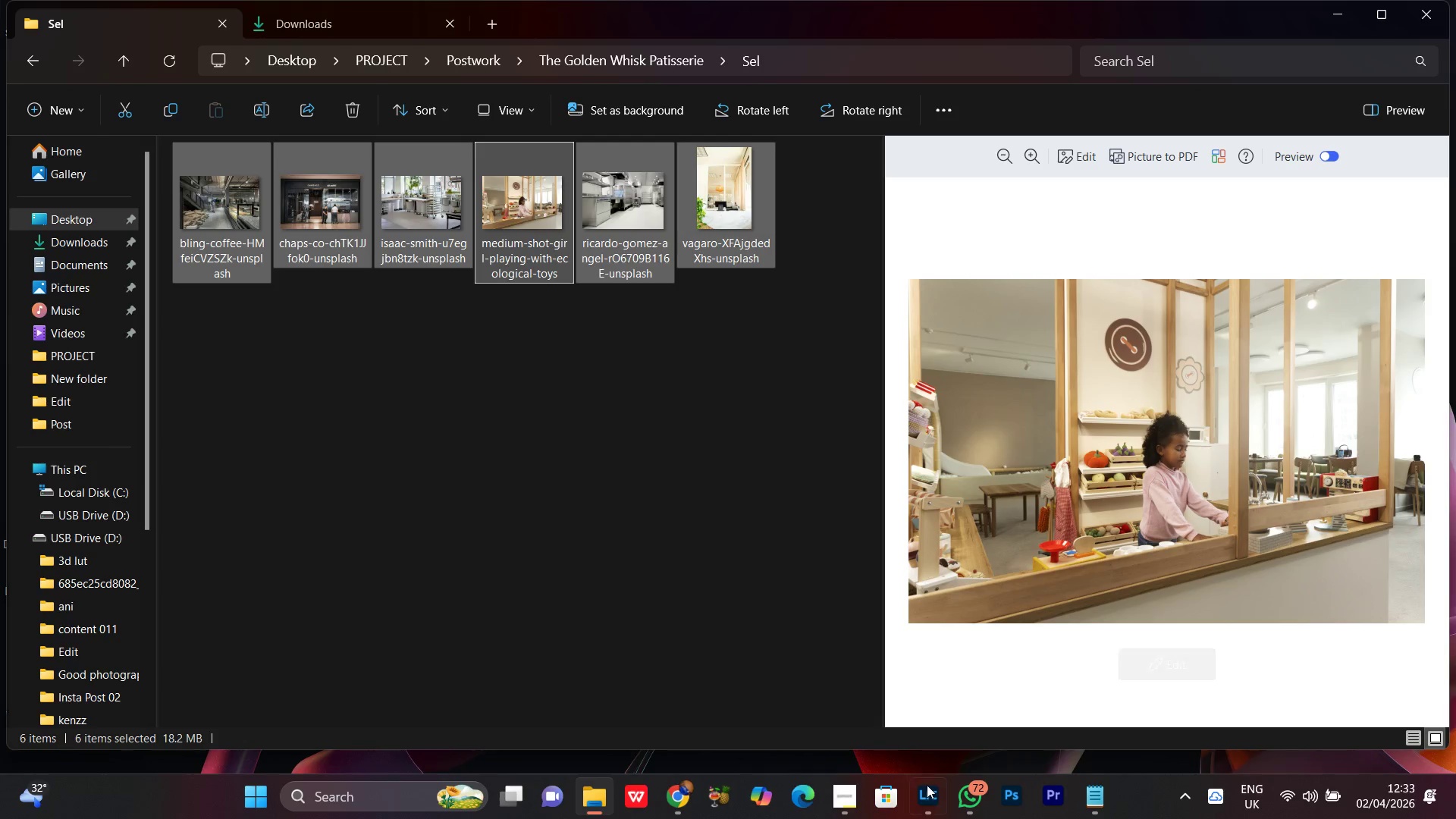 
left_click([927, 806])
 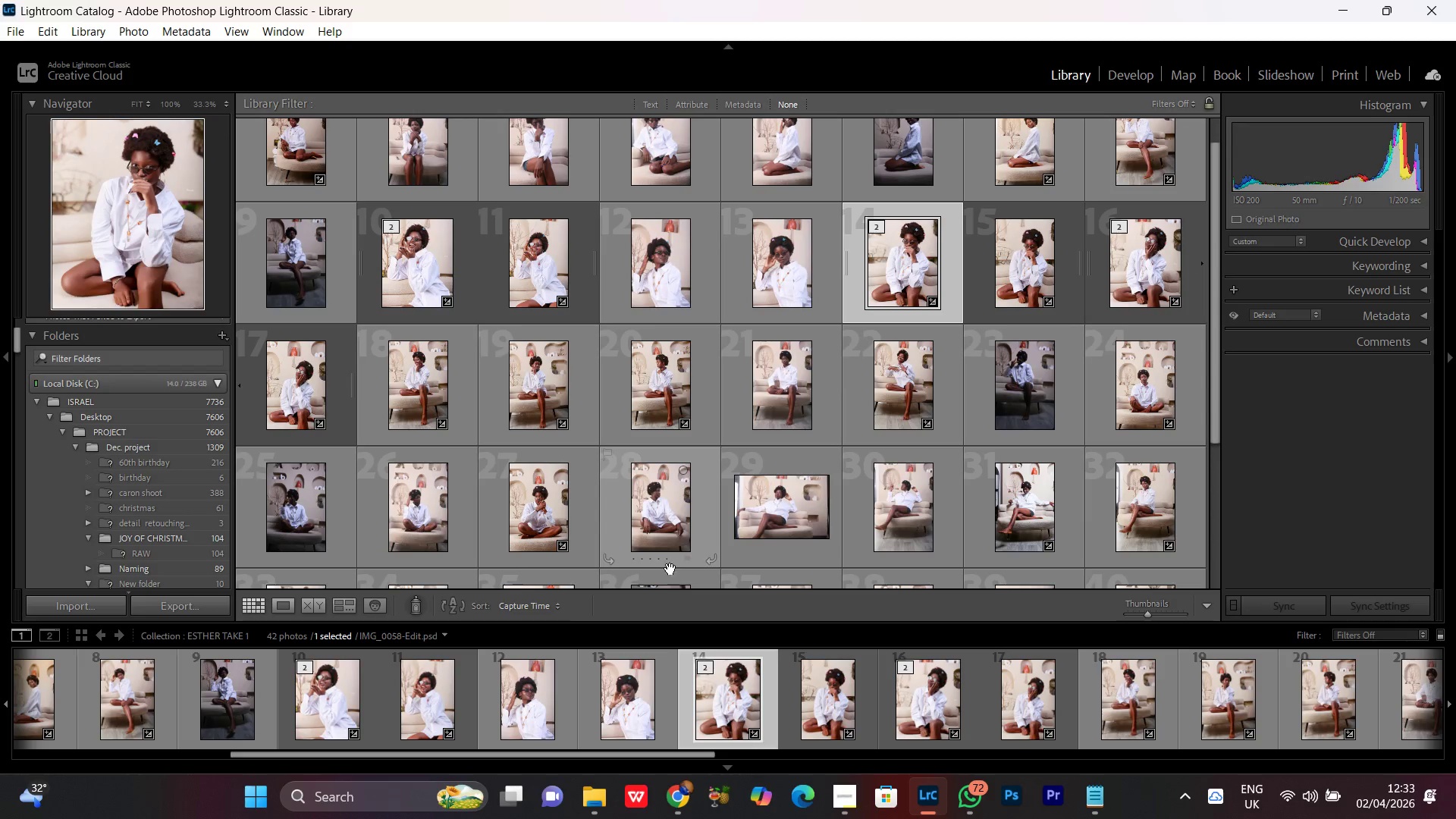 
wait(6.56)
 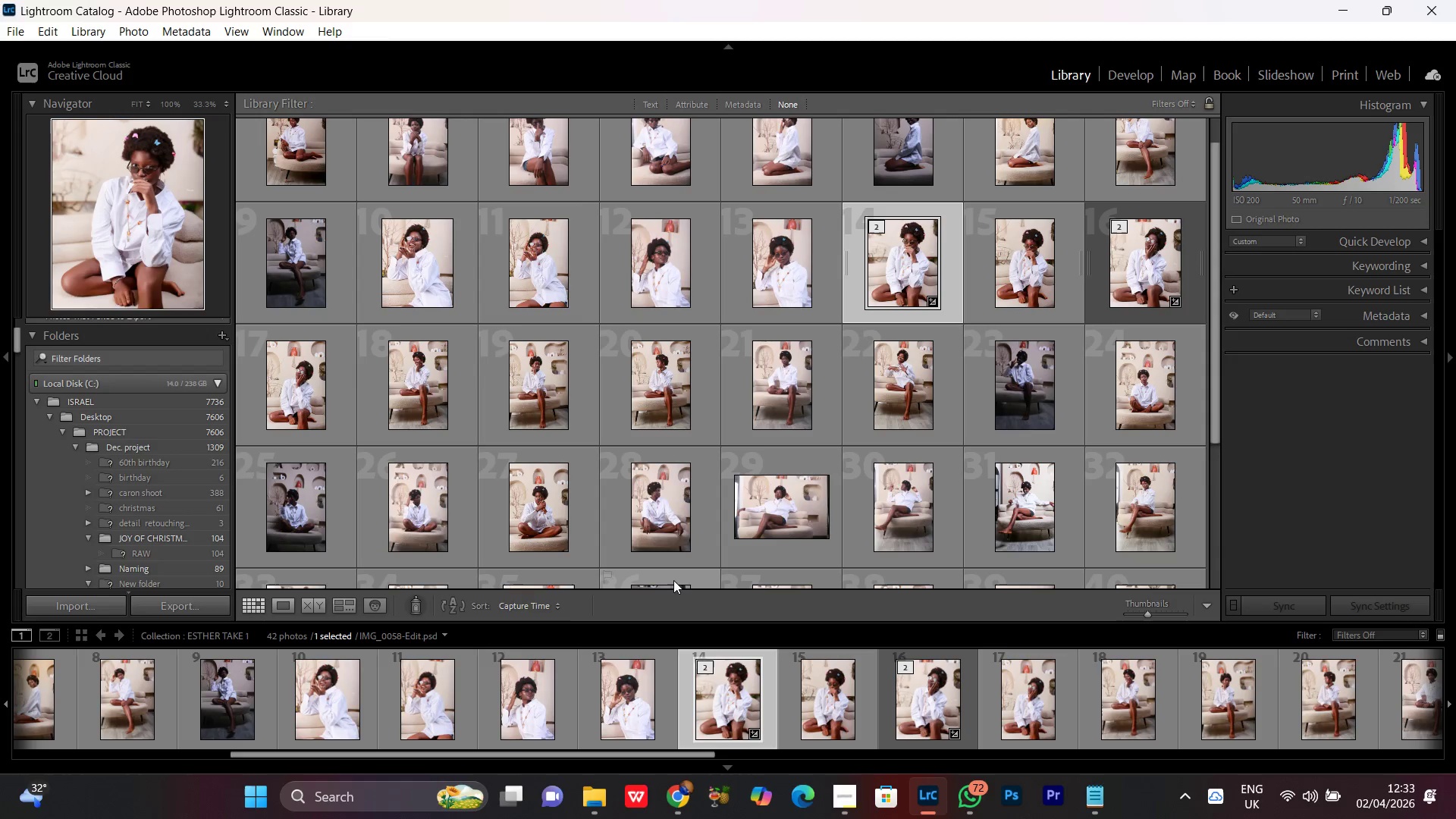 
left_click([1344, 5])
 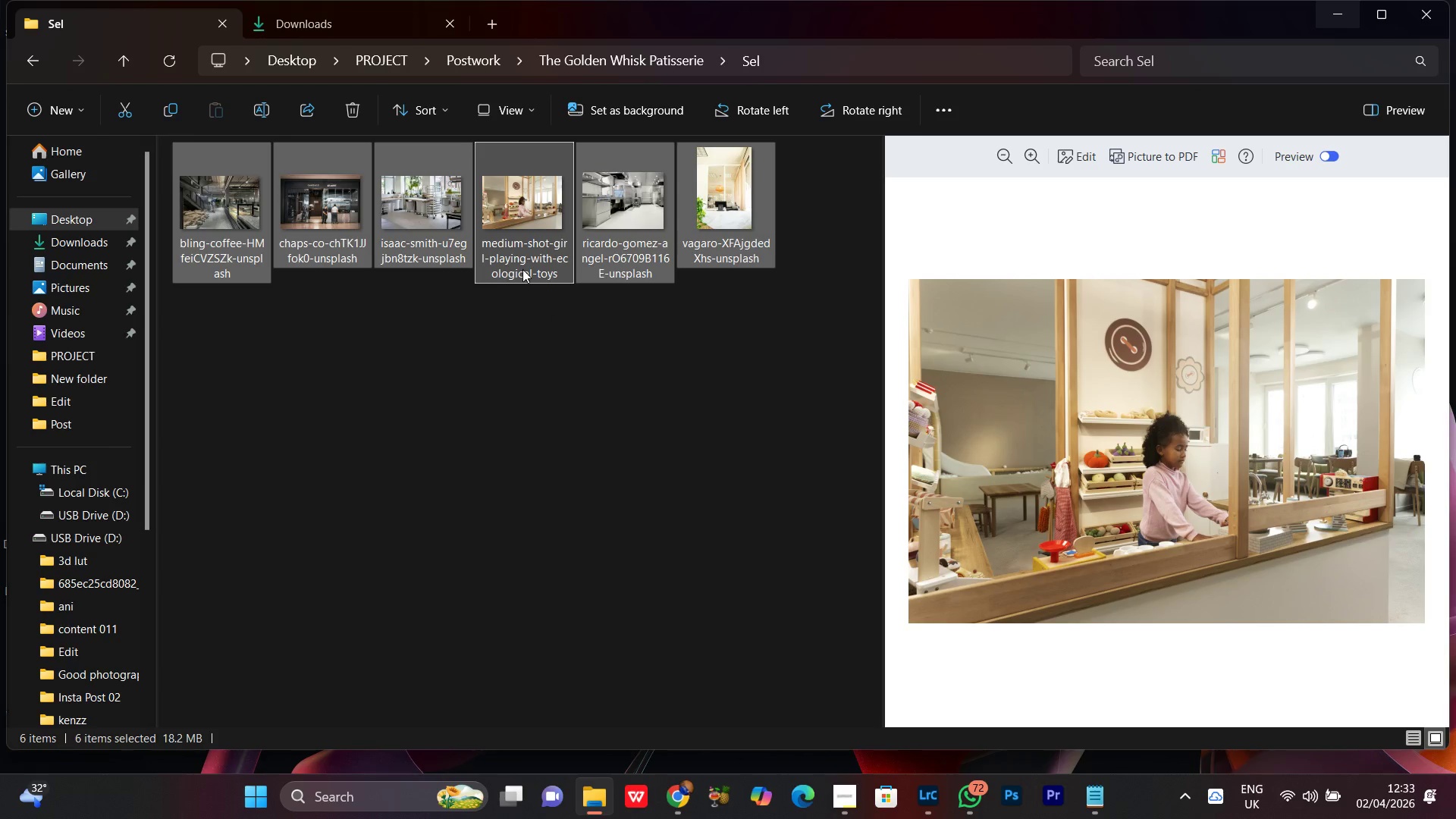 
left_click_drag(start_coordinate=[521, 234], to_coordinate=[814, 346])
 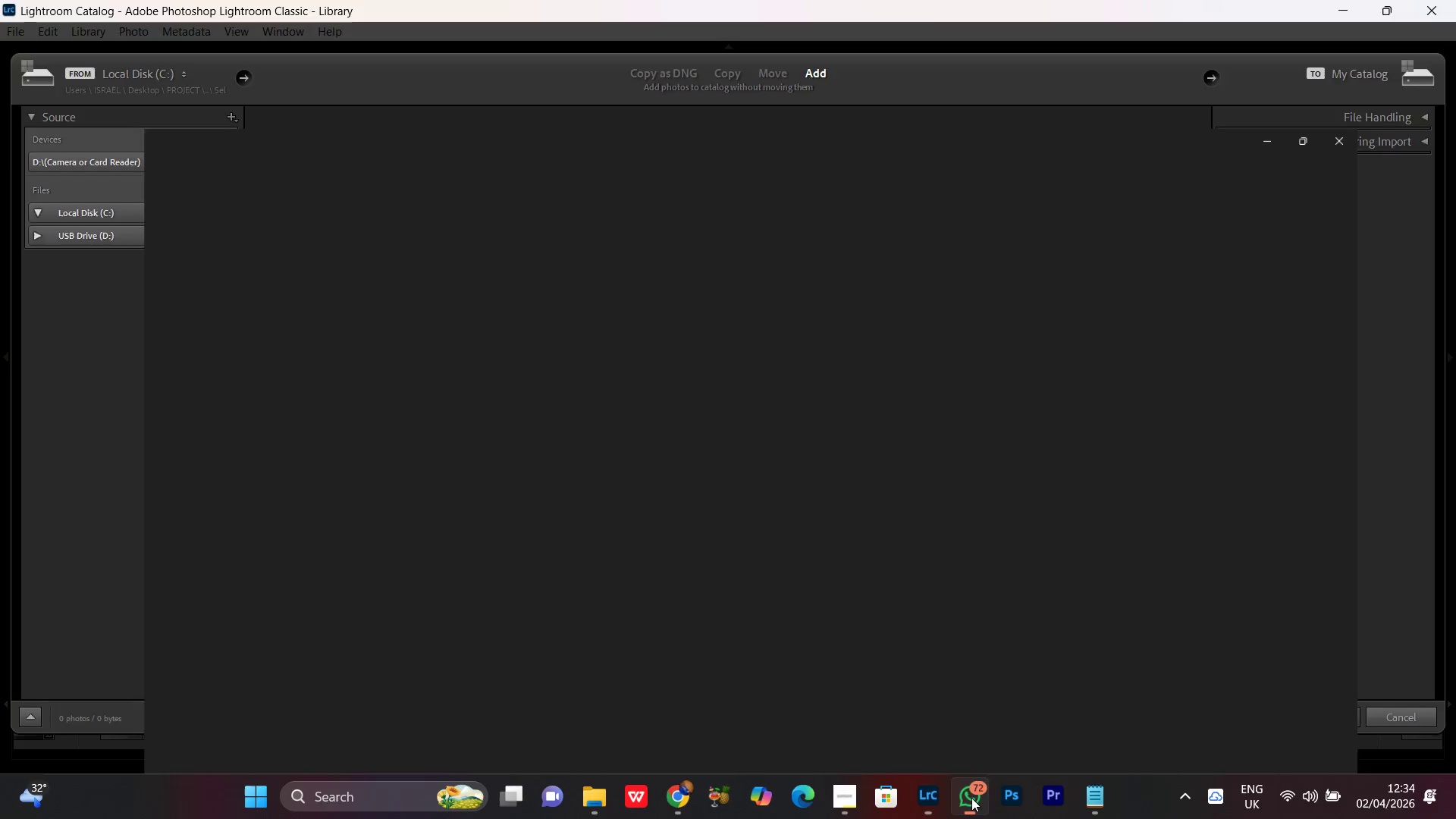 
scroll: coordinate [821, 358], scroll_direction: up, amount: 2.0
 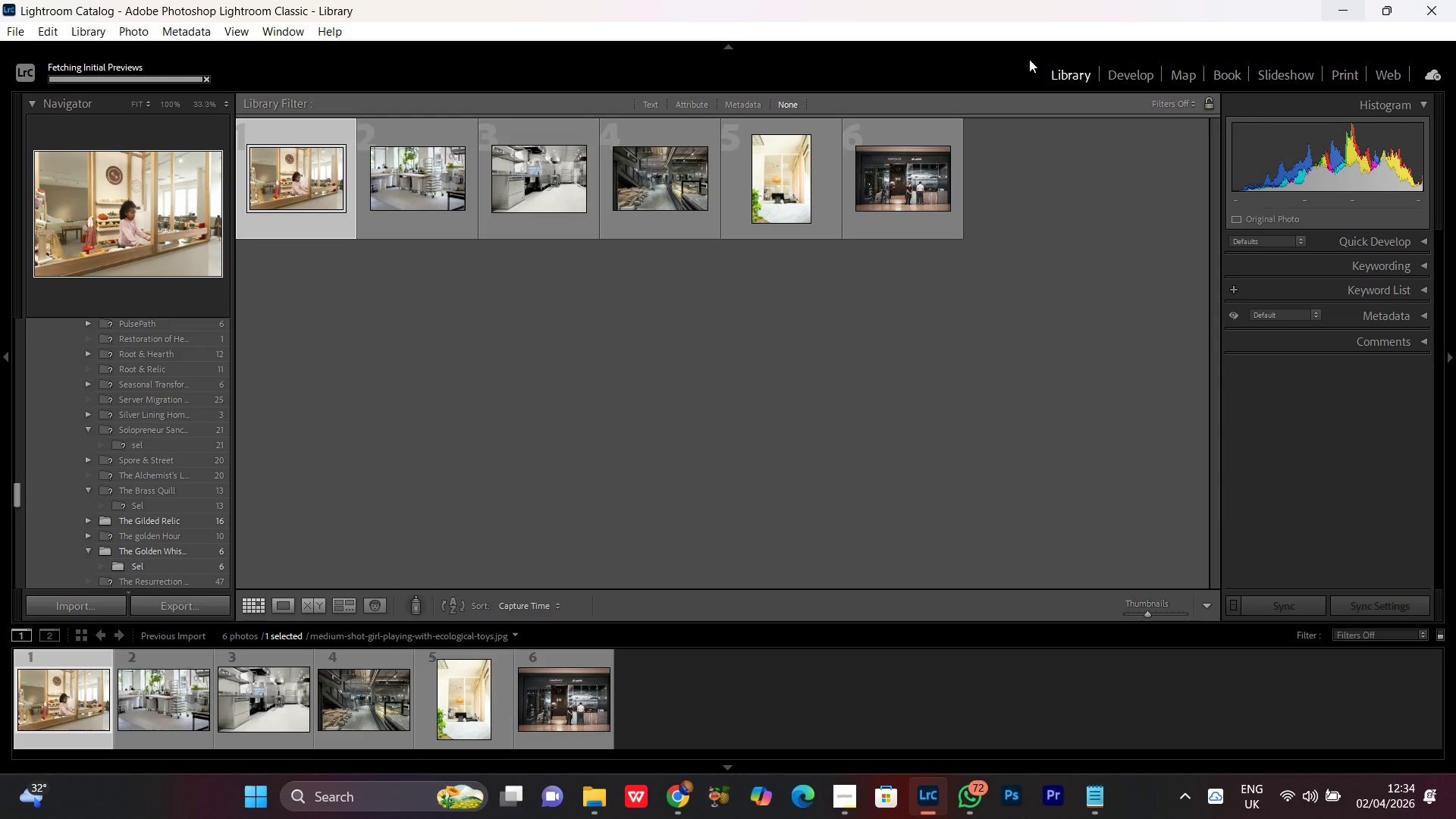 
wait(23.91)
 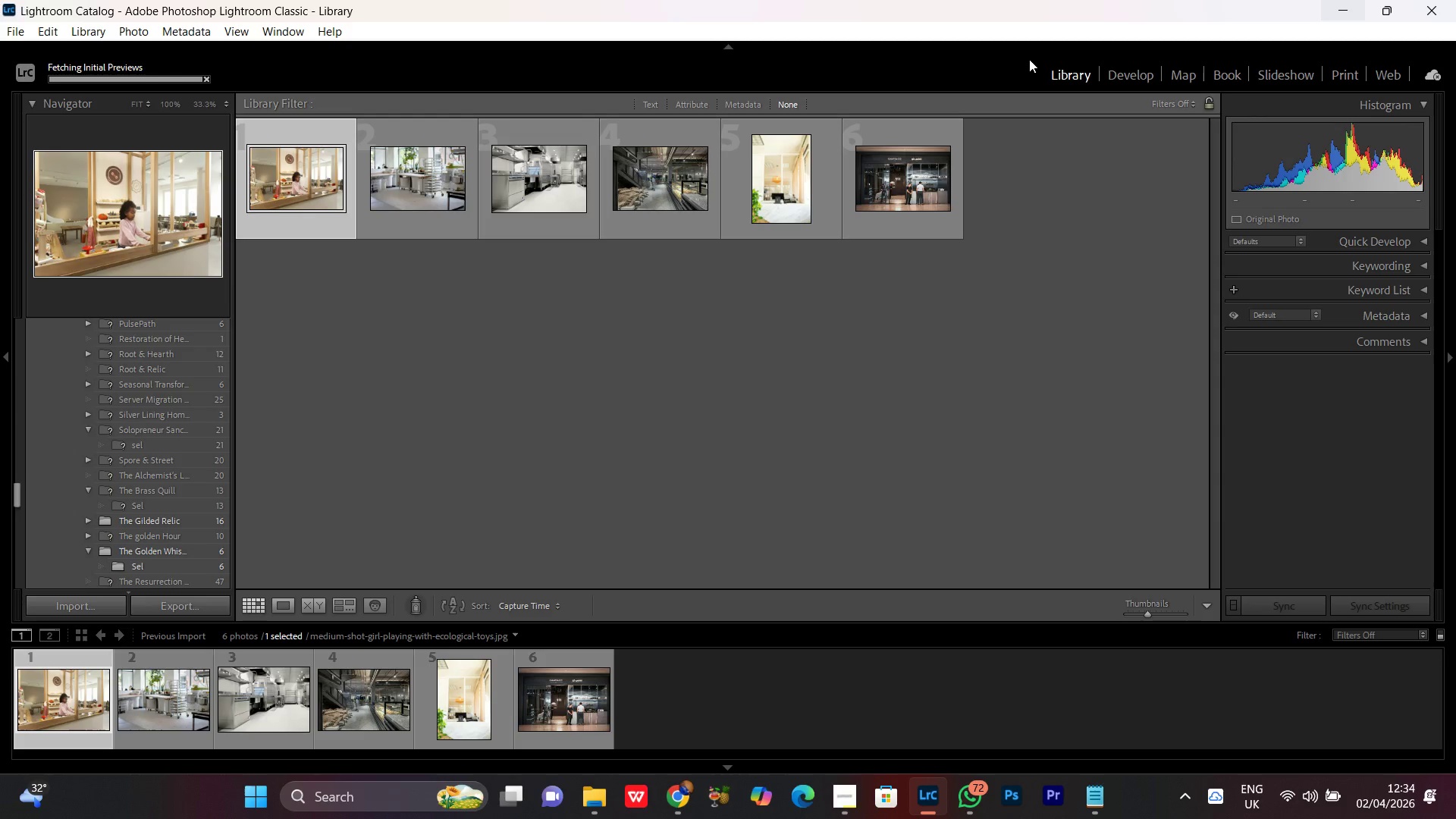 
left_click([1131, 76])
 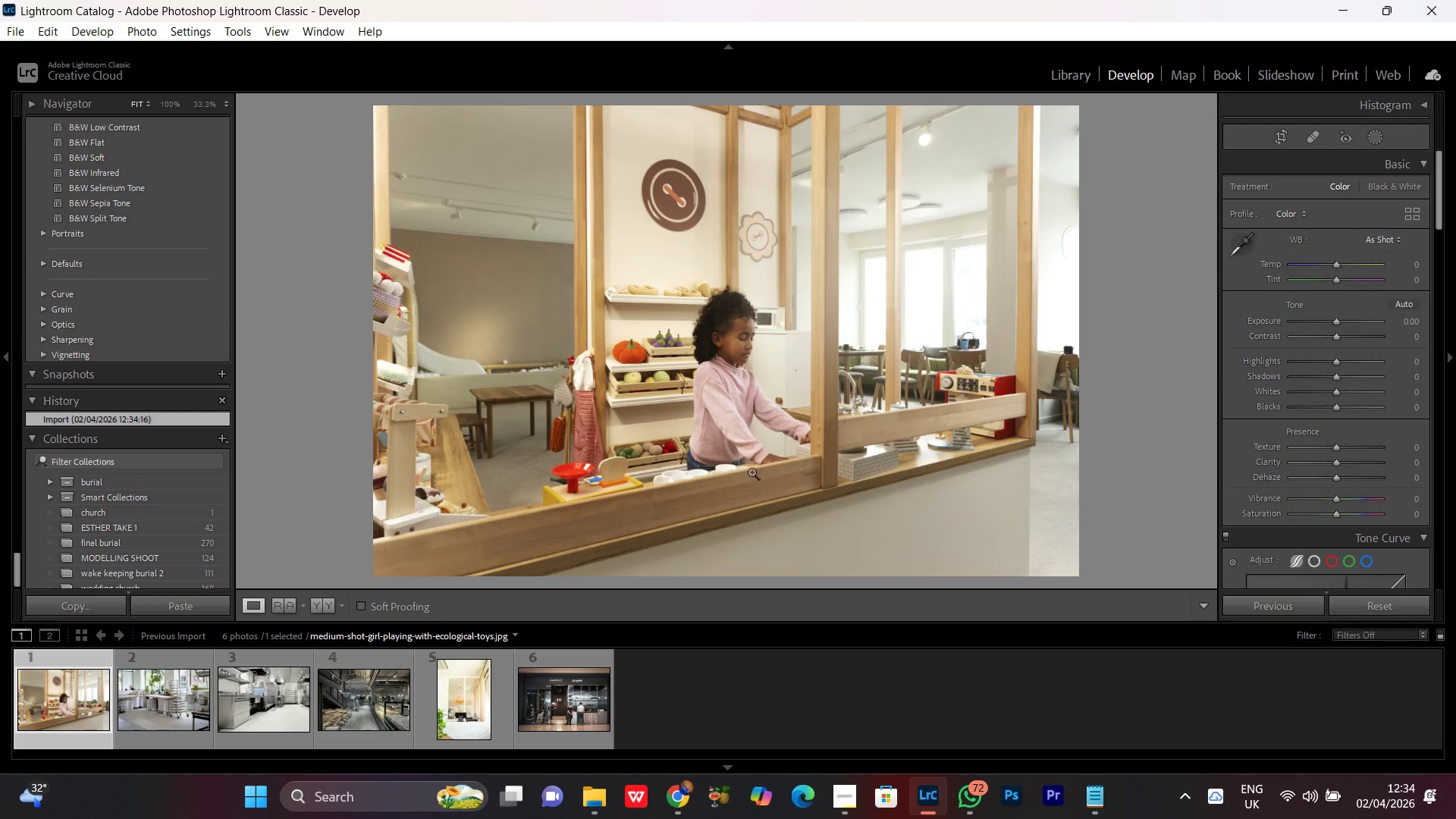 
left_click([692, 713])
 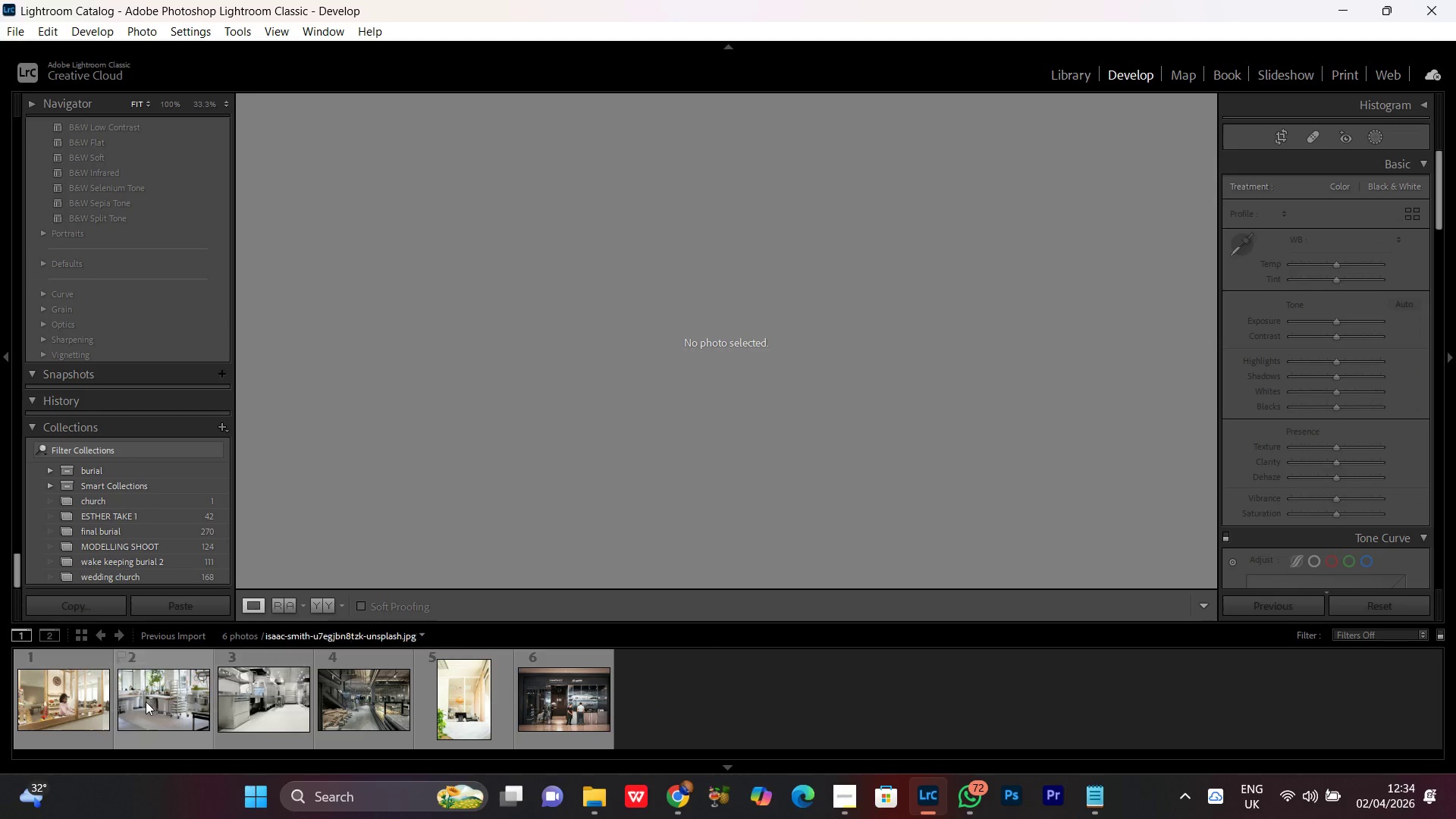 
double_click([61, 701])
 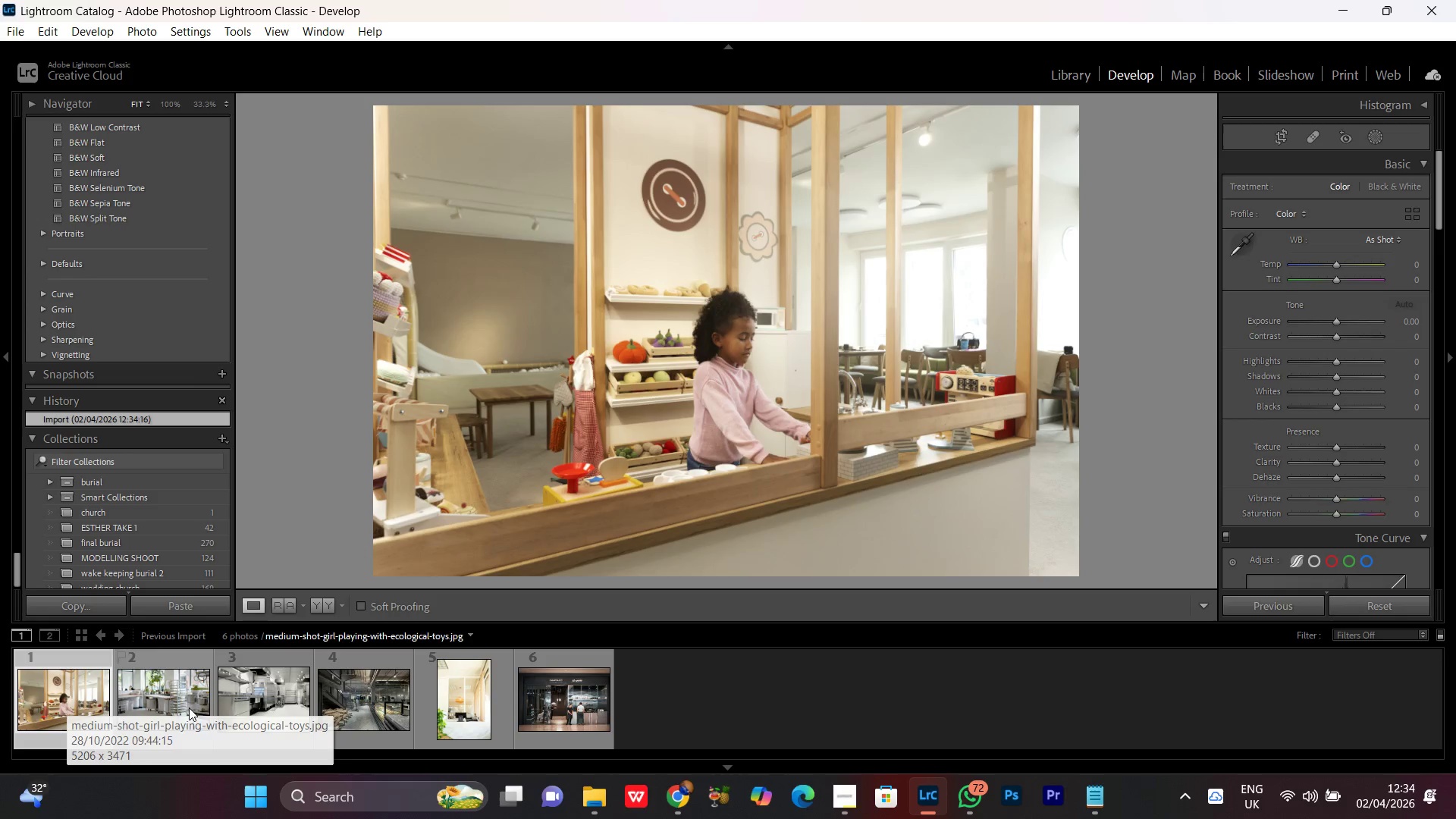 
double_click([190, 708])
 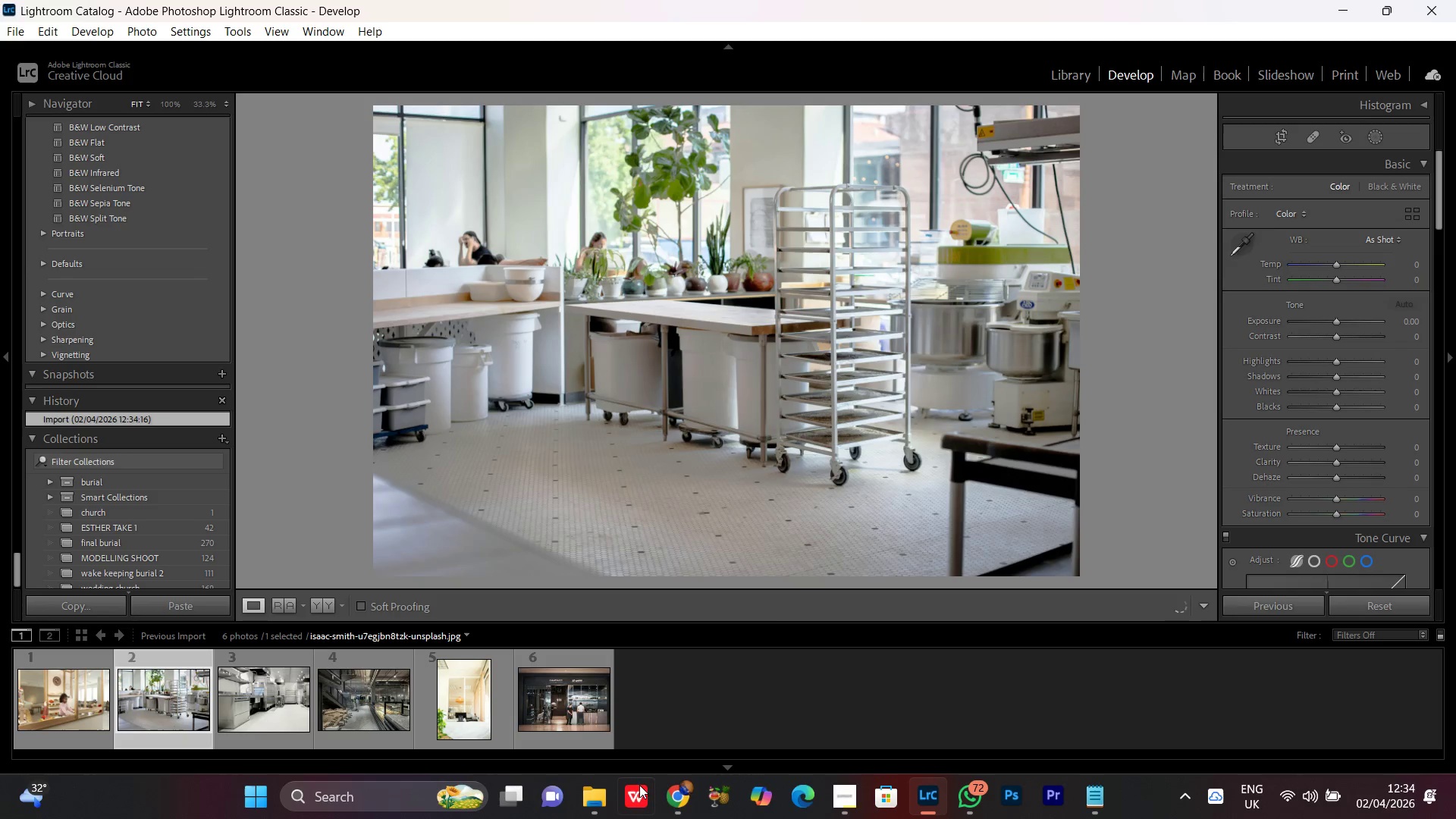 
left_click([686, 809])
 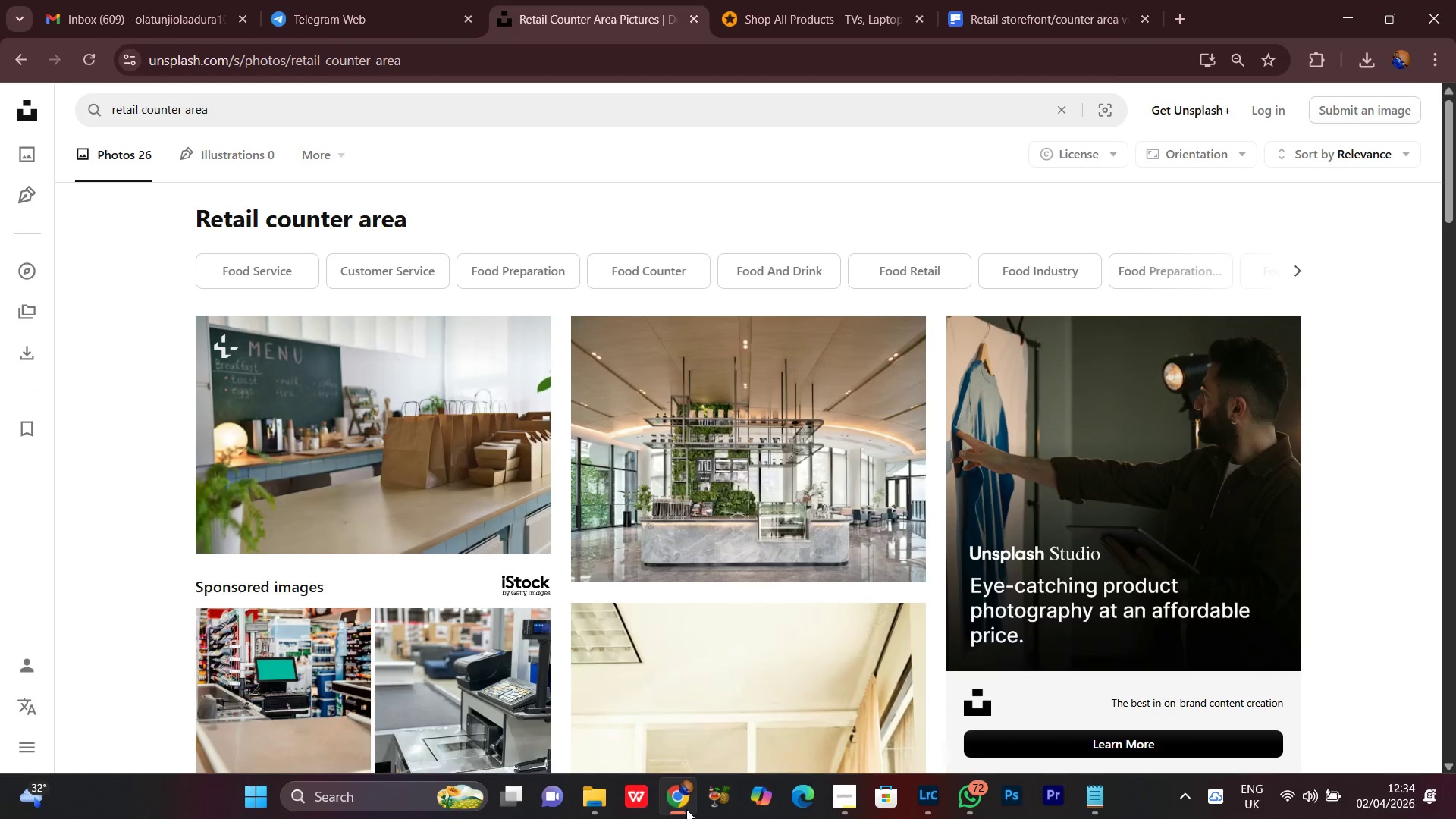 
left_click([686, 809])
 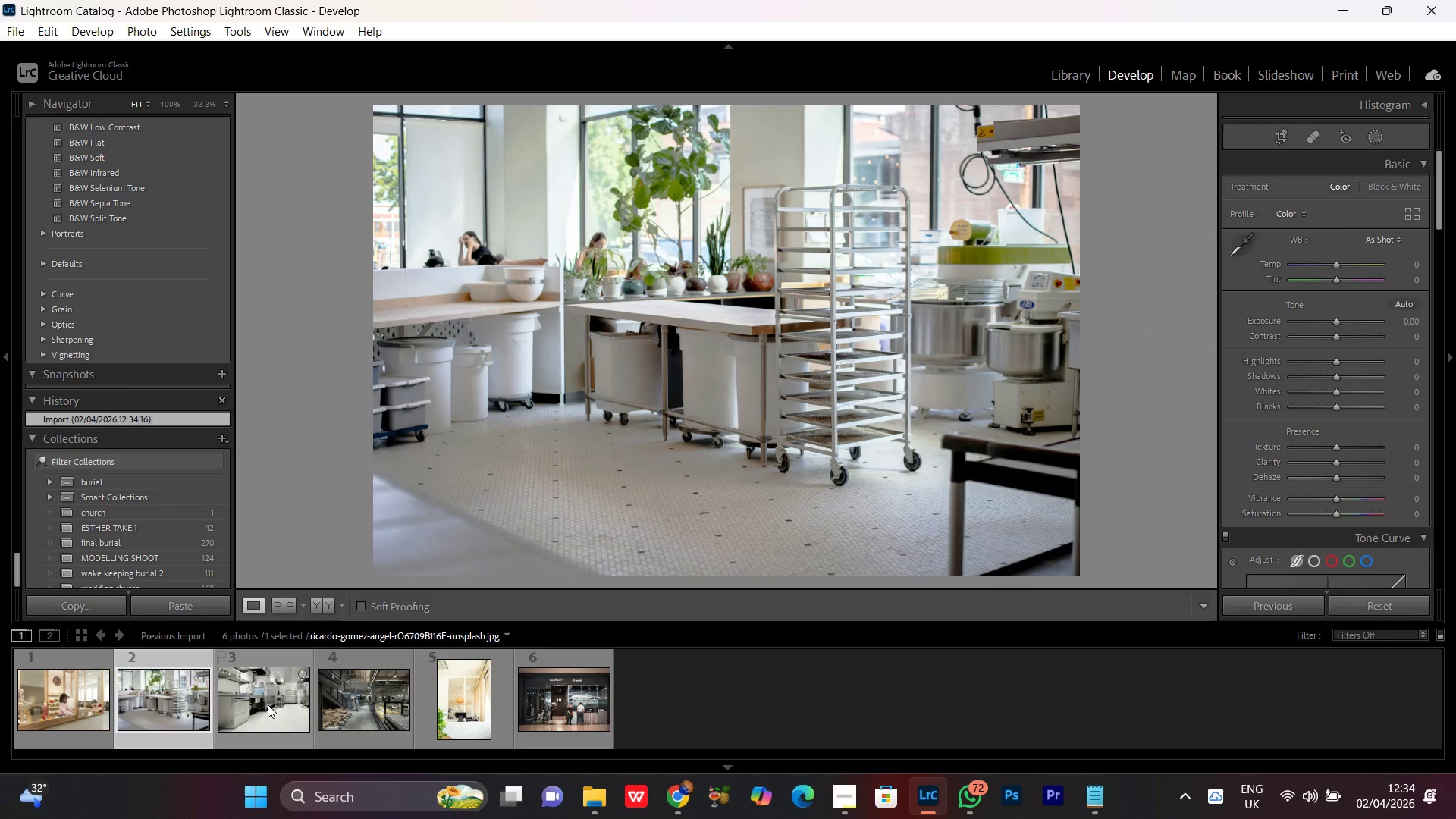 
double_click([268, 704])
 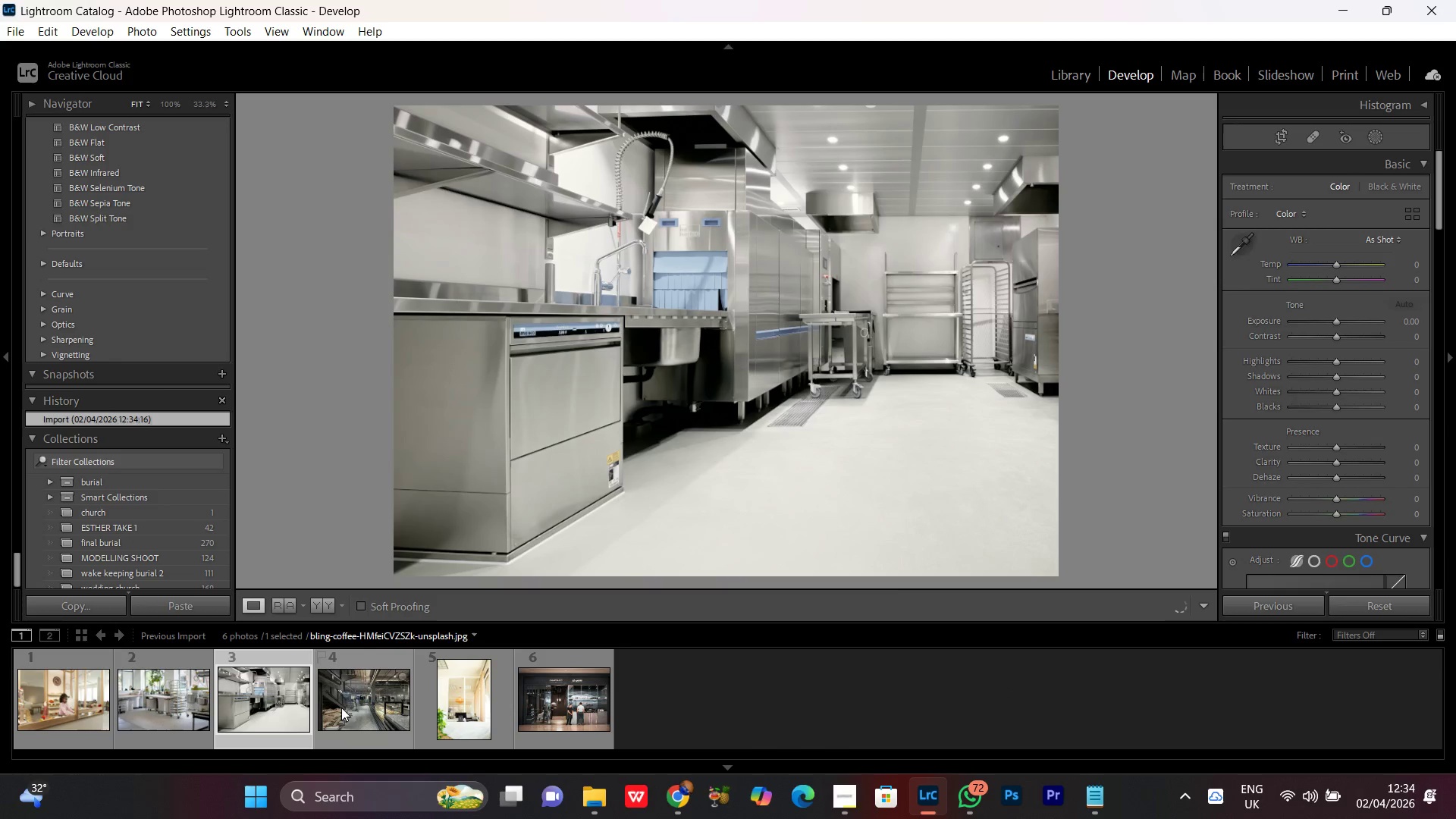 
double_click([380, 708])
 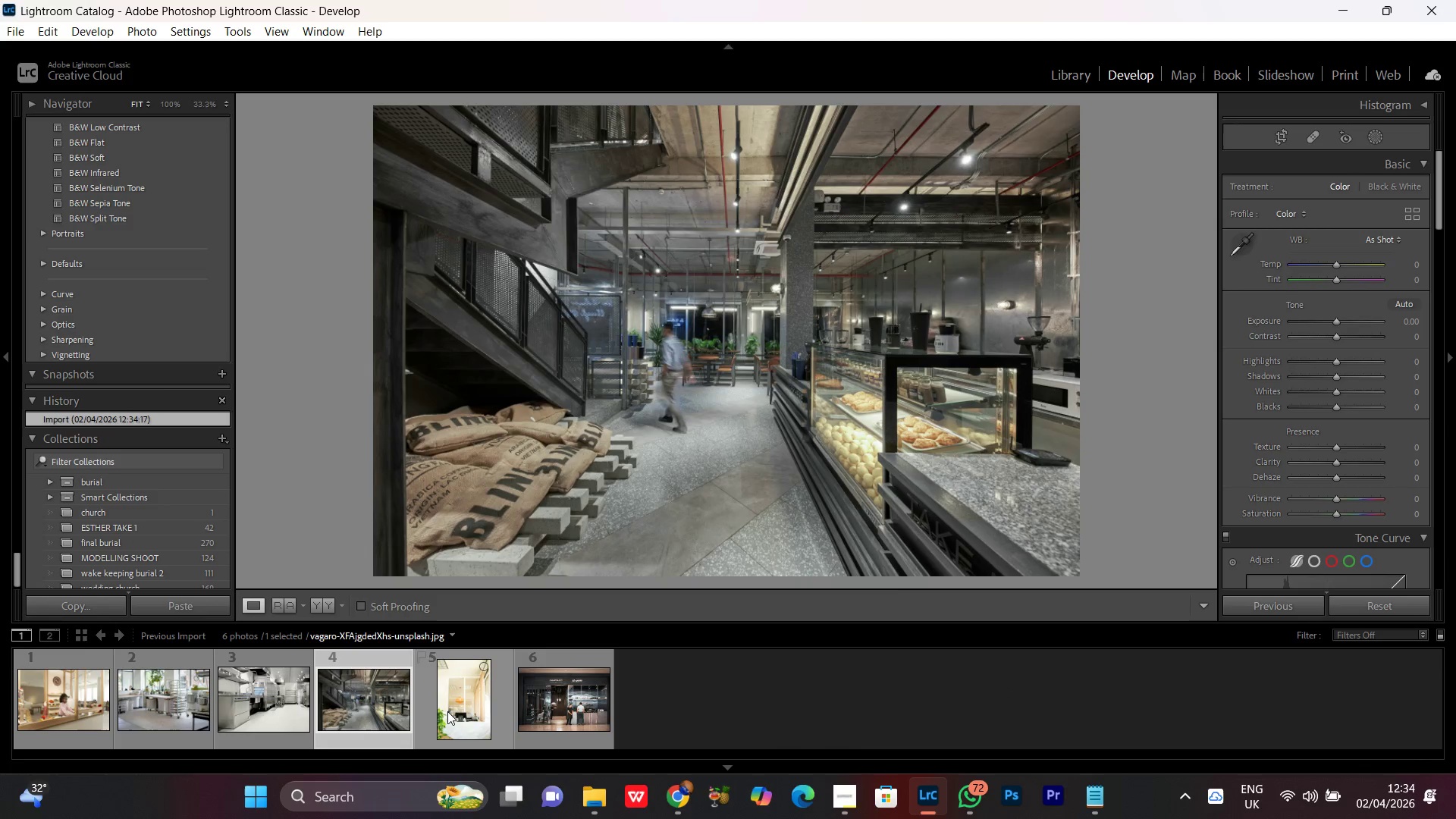 
double_click([447, 711])
 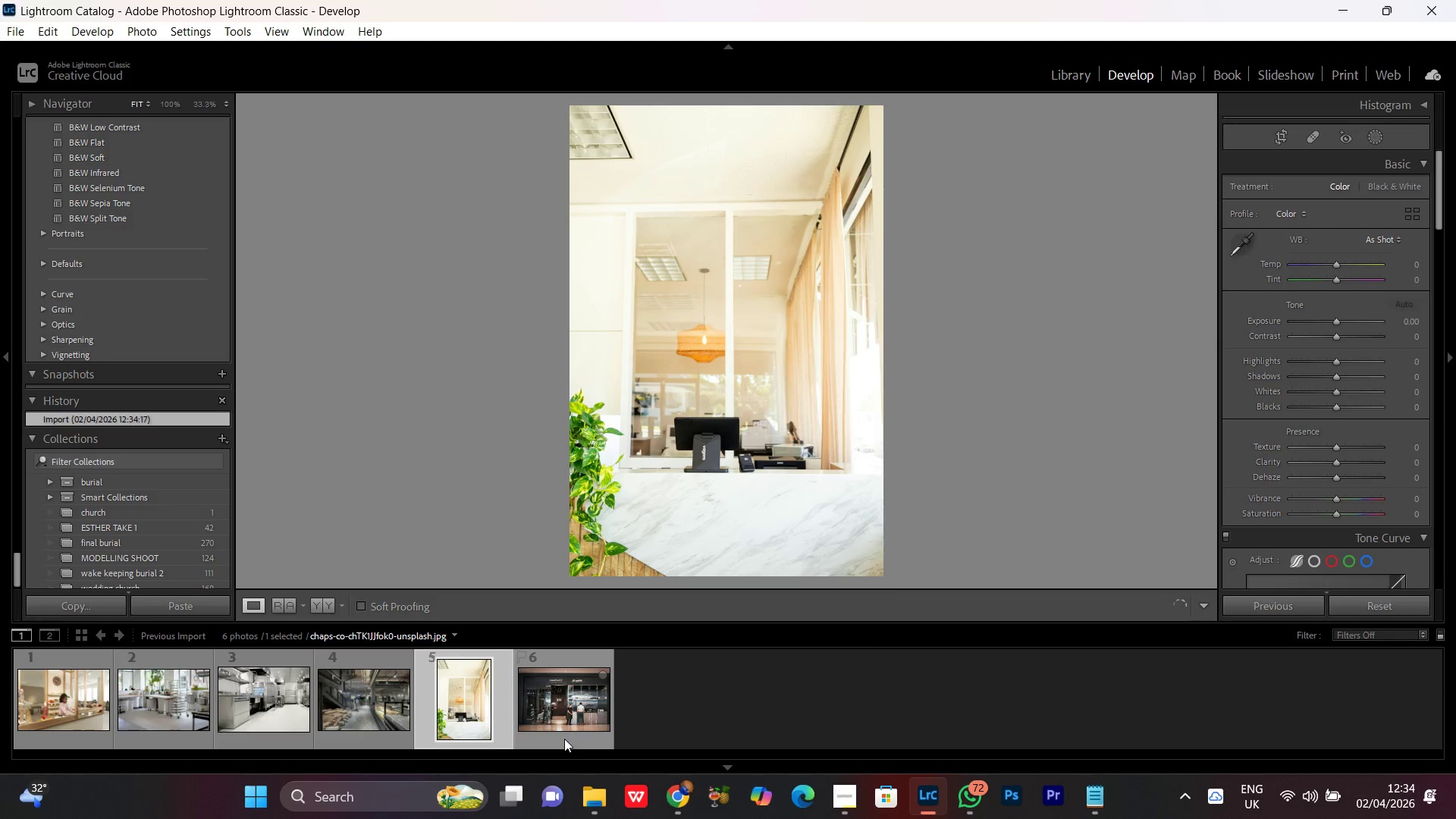 
double_click([558, 720])
 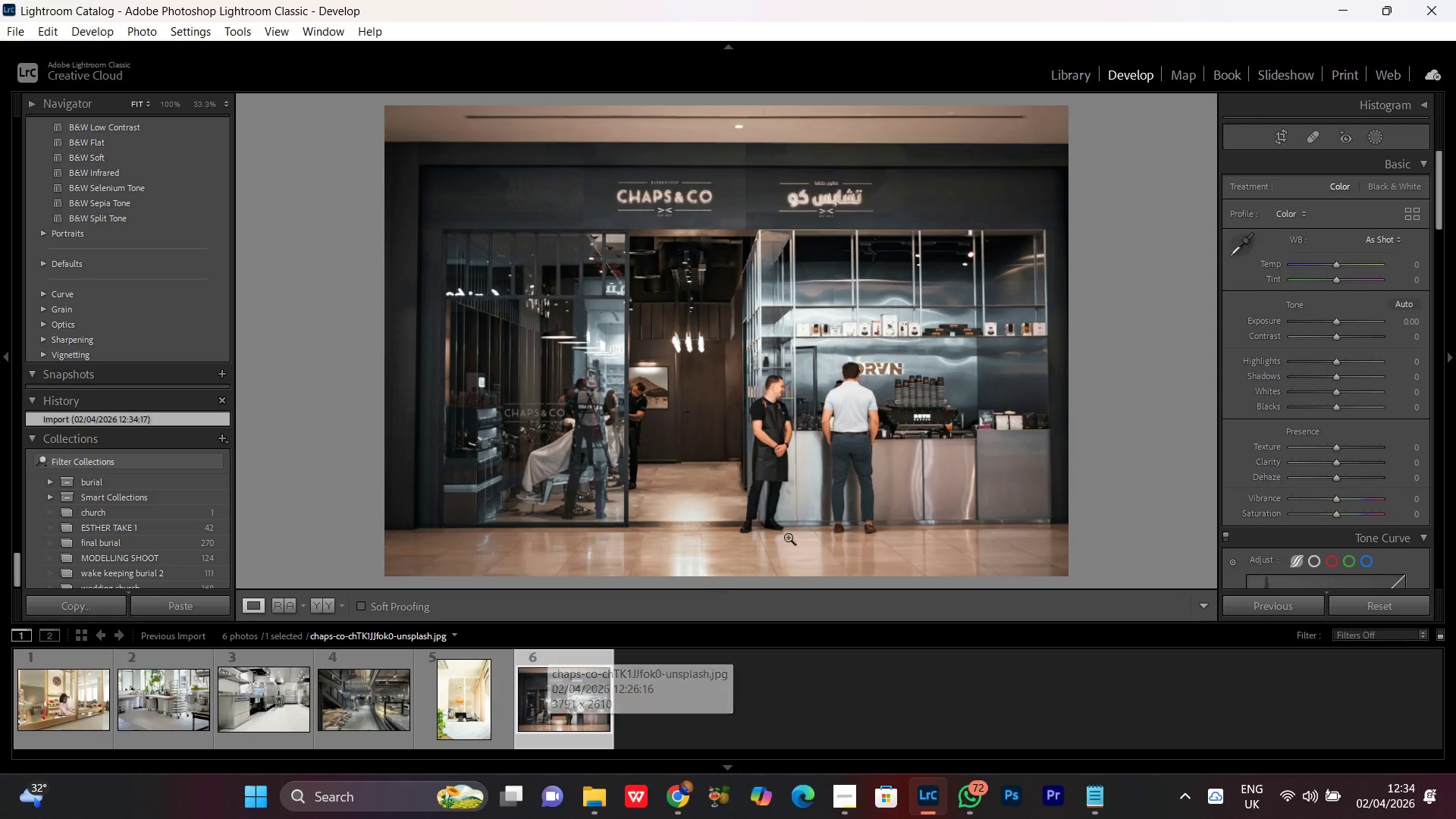 
double_click([802, 359])
 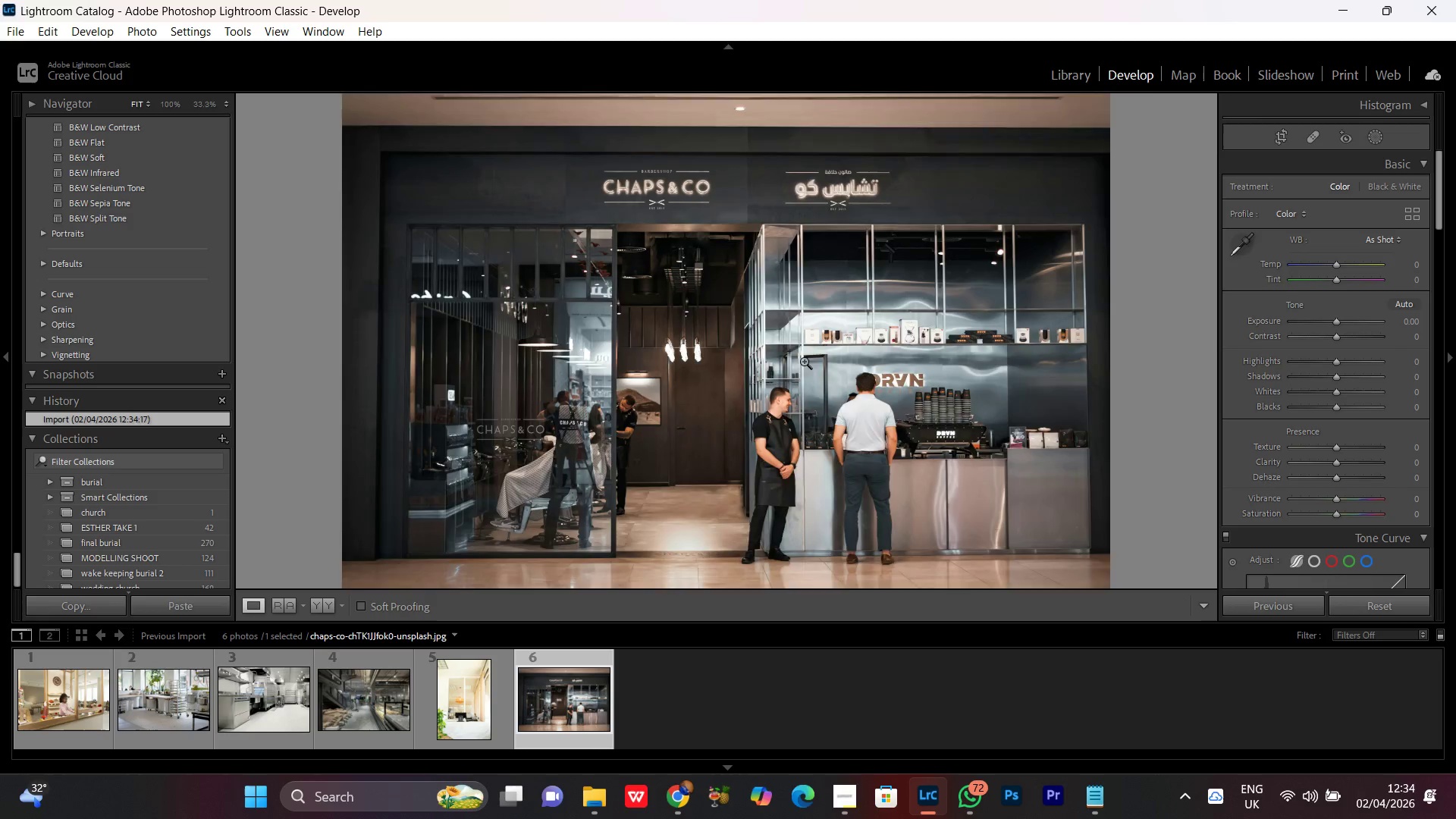 
triple_click([804, 361])
 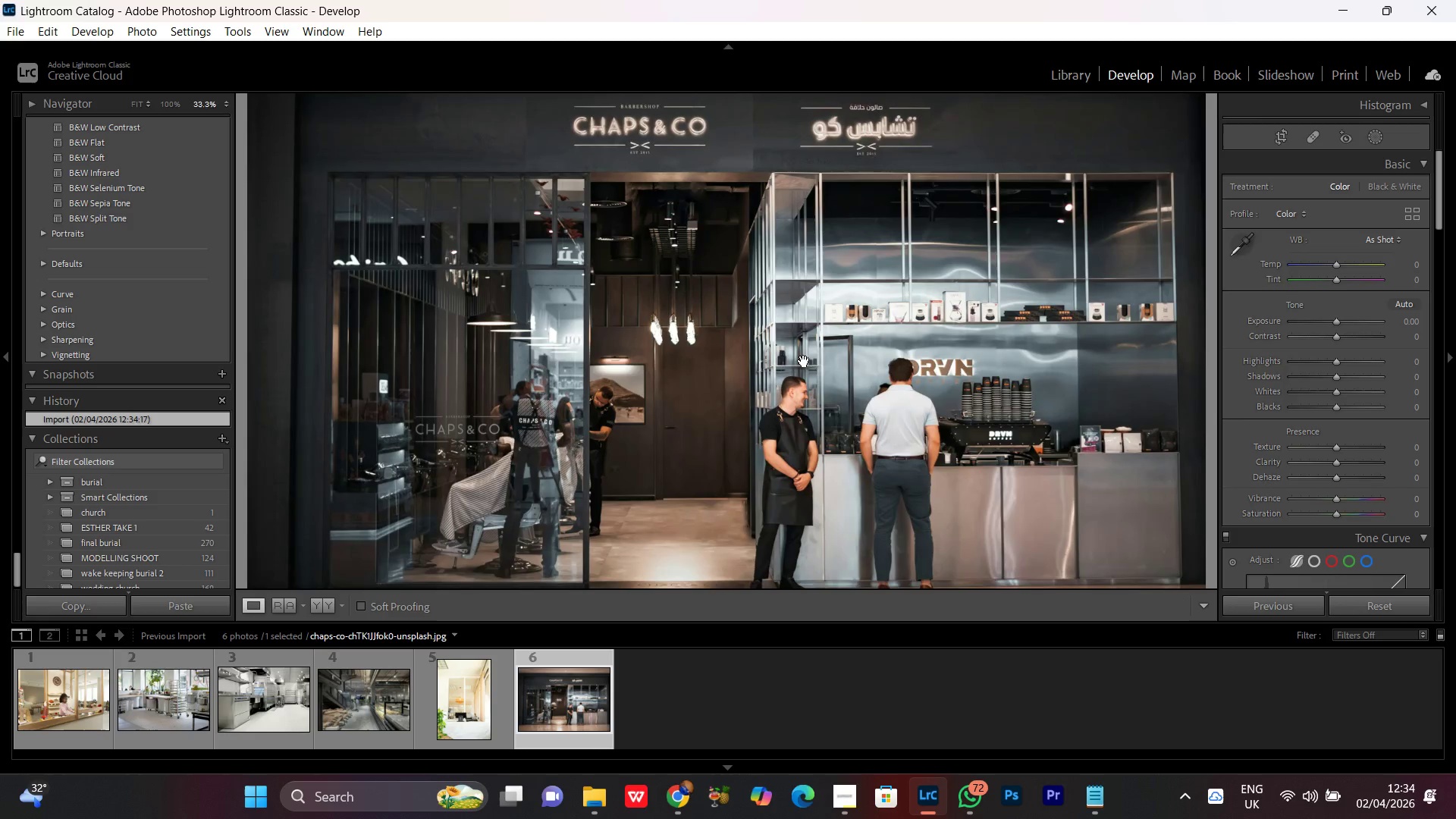 
triple_click([804, 361])
 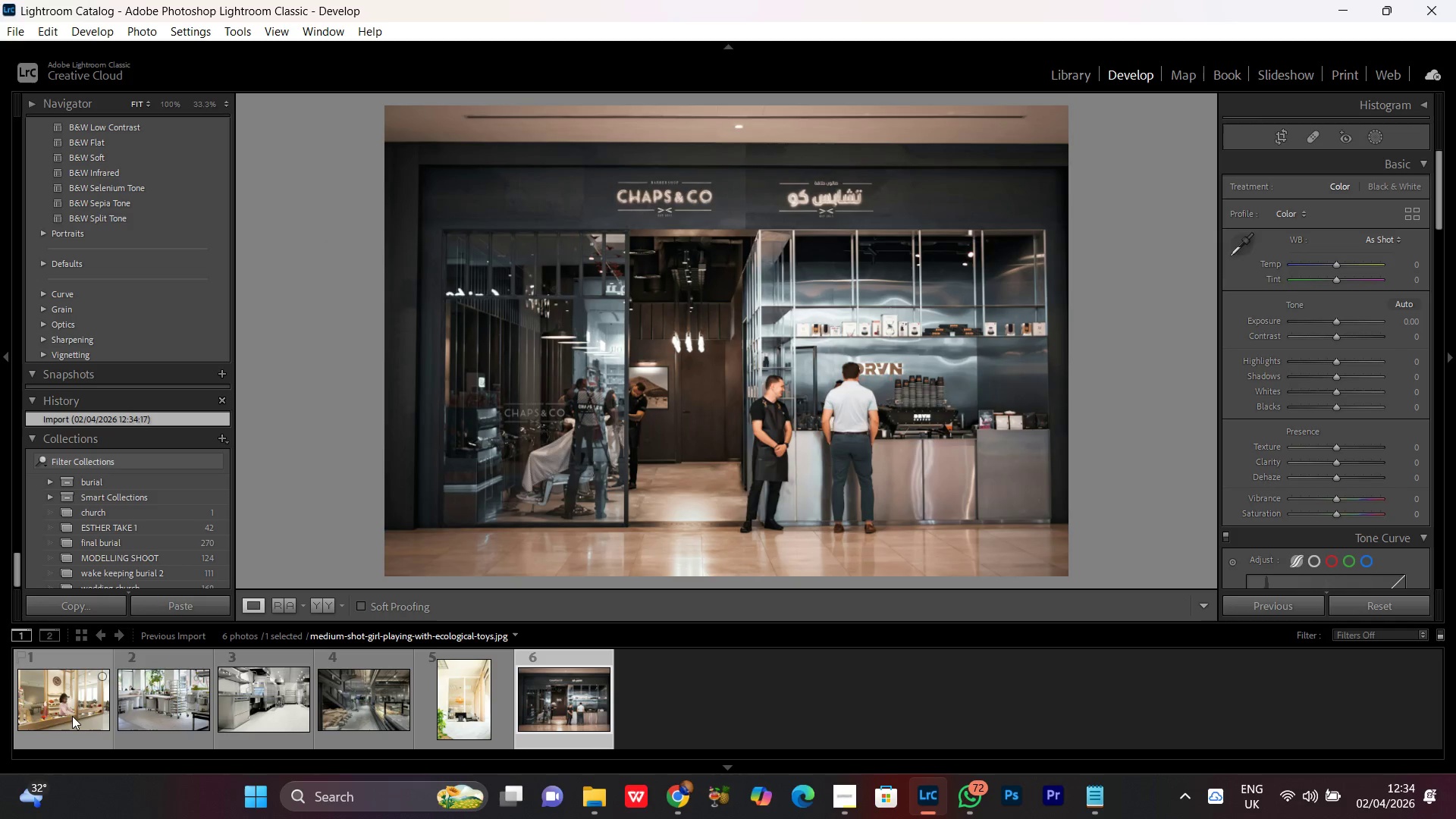 
double_click([68, 711])
 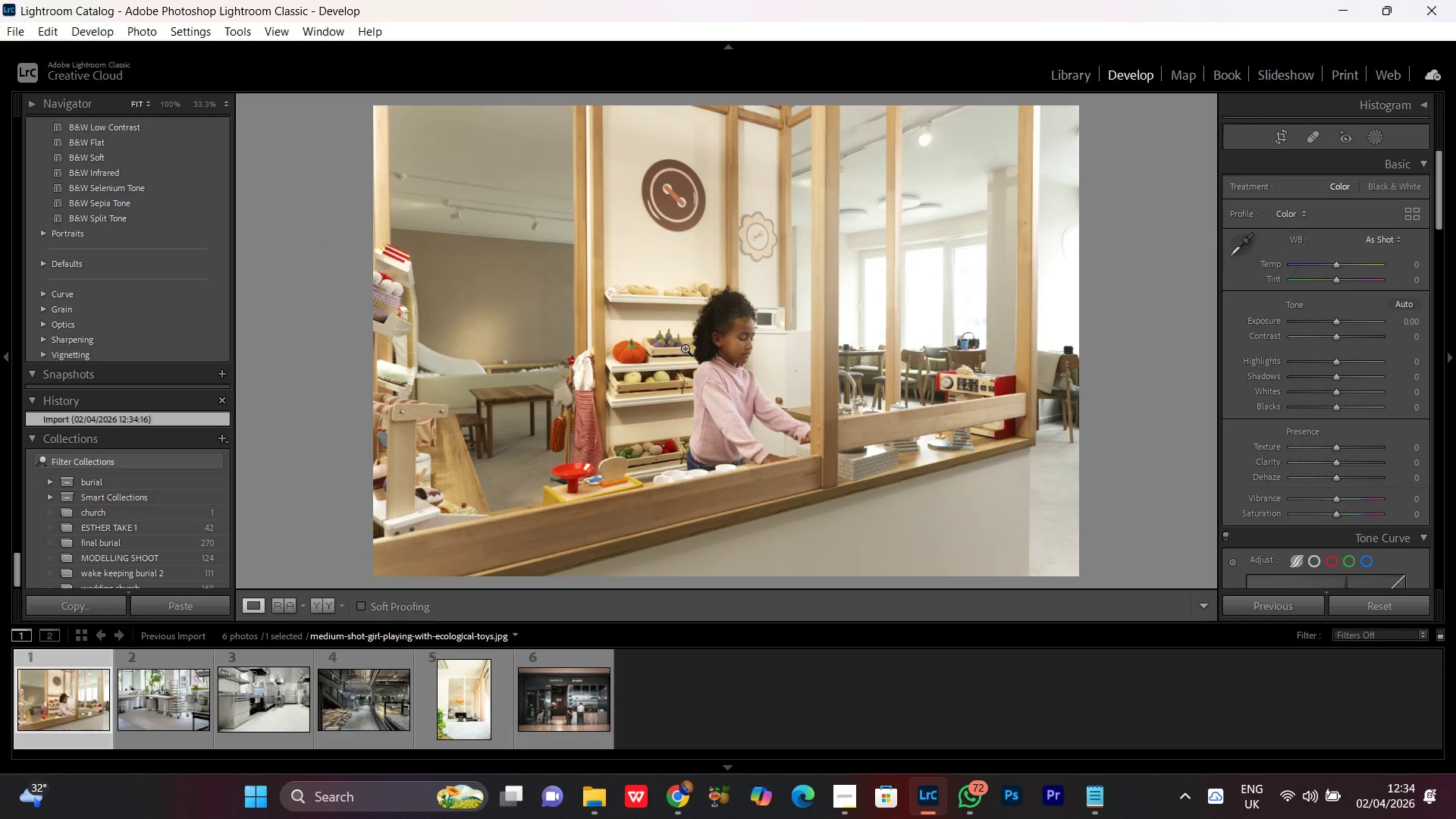 
left_click([801, 329])
 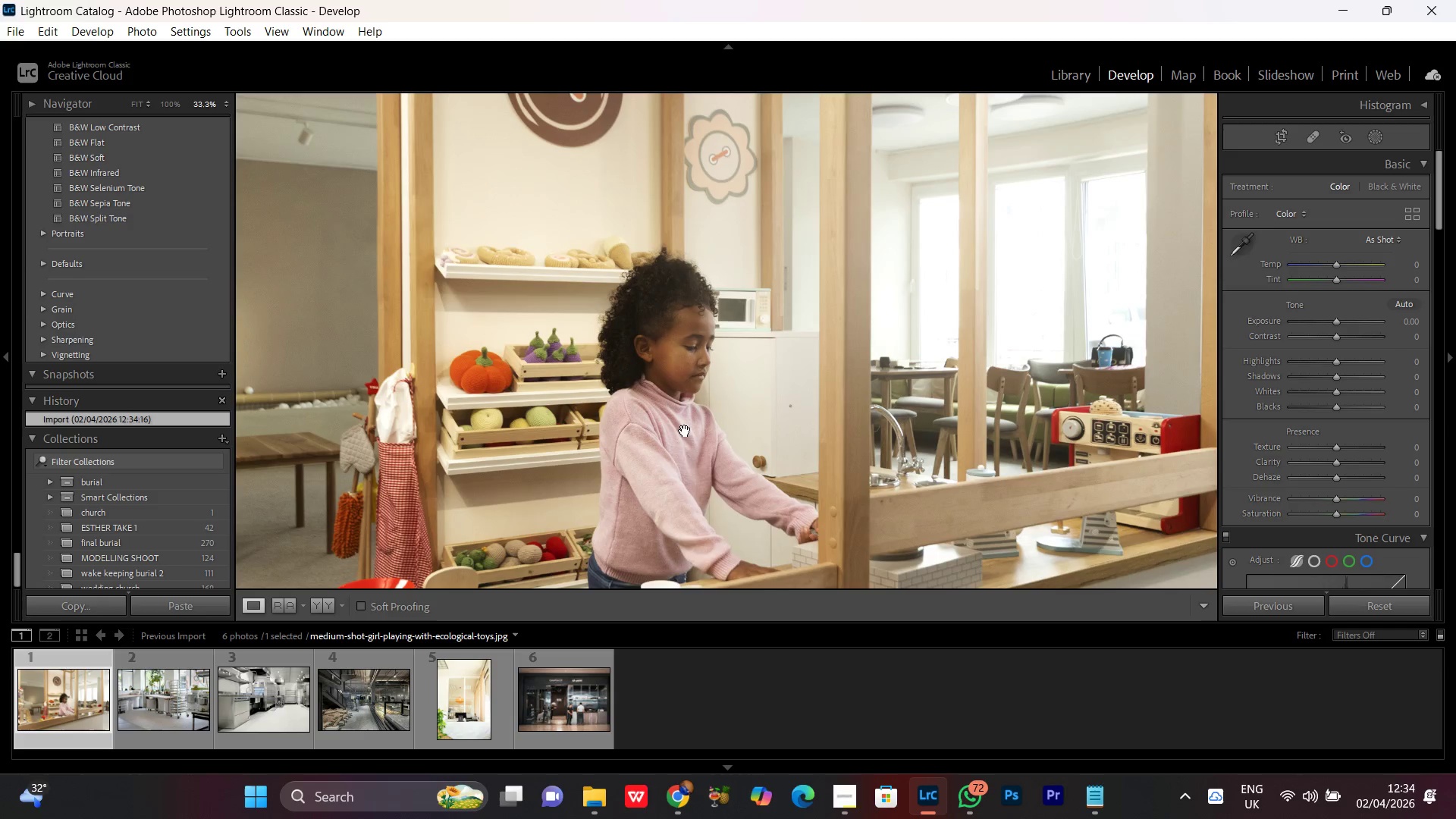 
left_click_drag(start_coordinate=[686, 450], to_coordinate=[688, 315])
 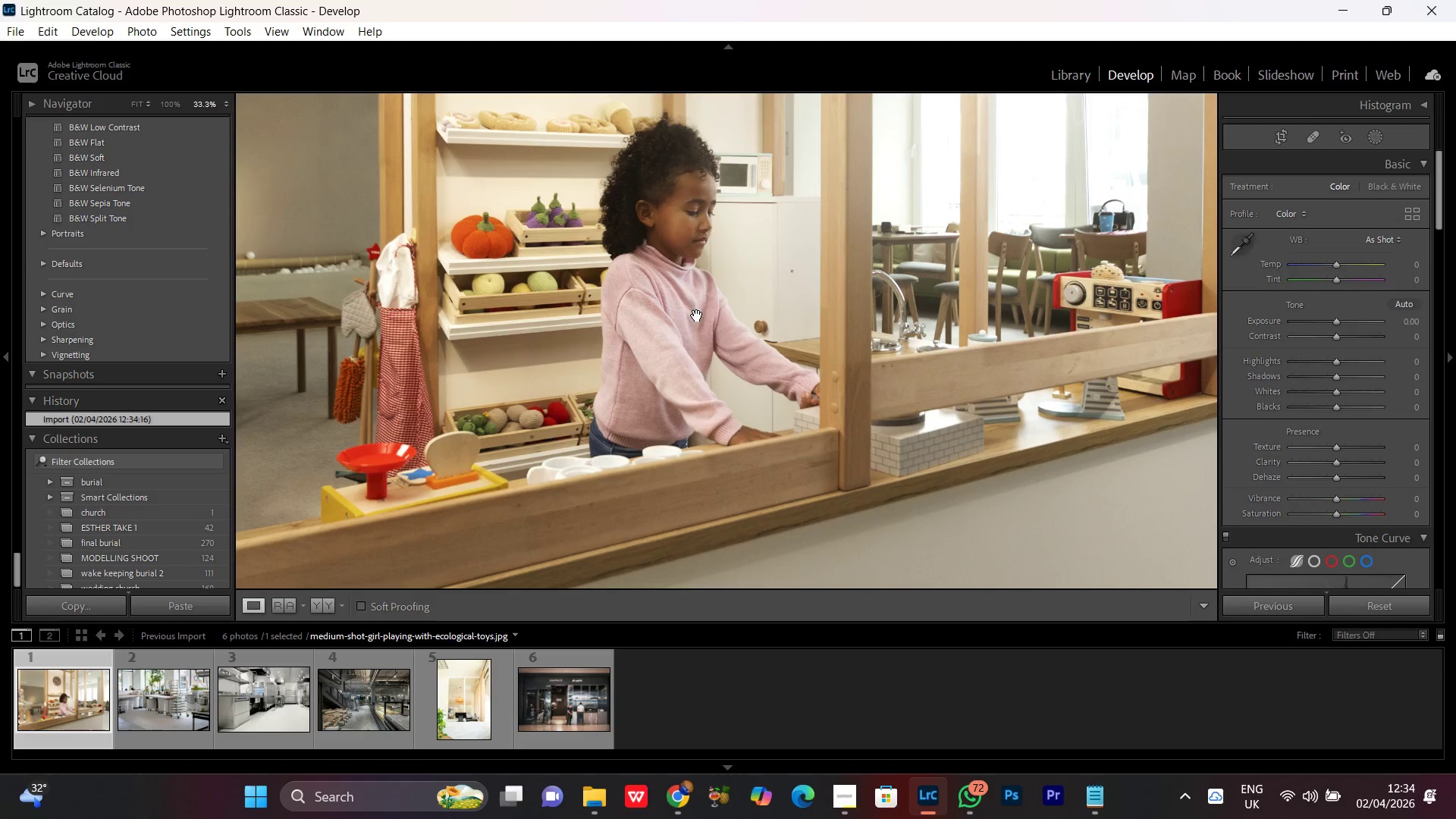 
key(Control+Equal)
 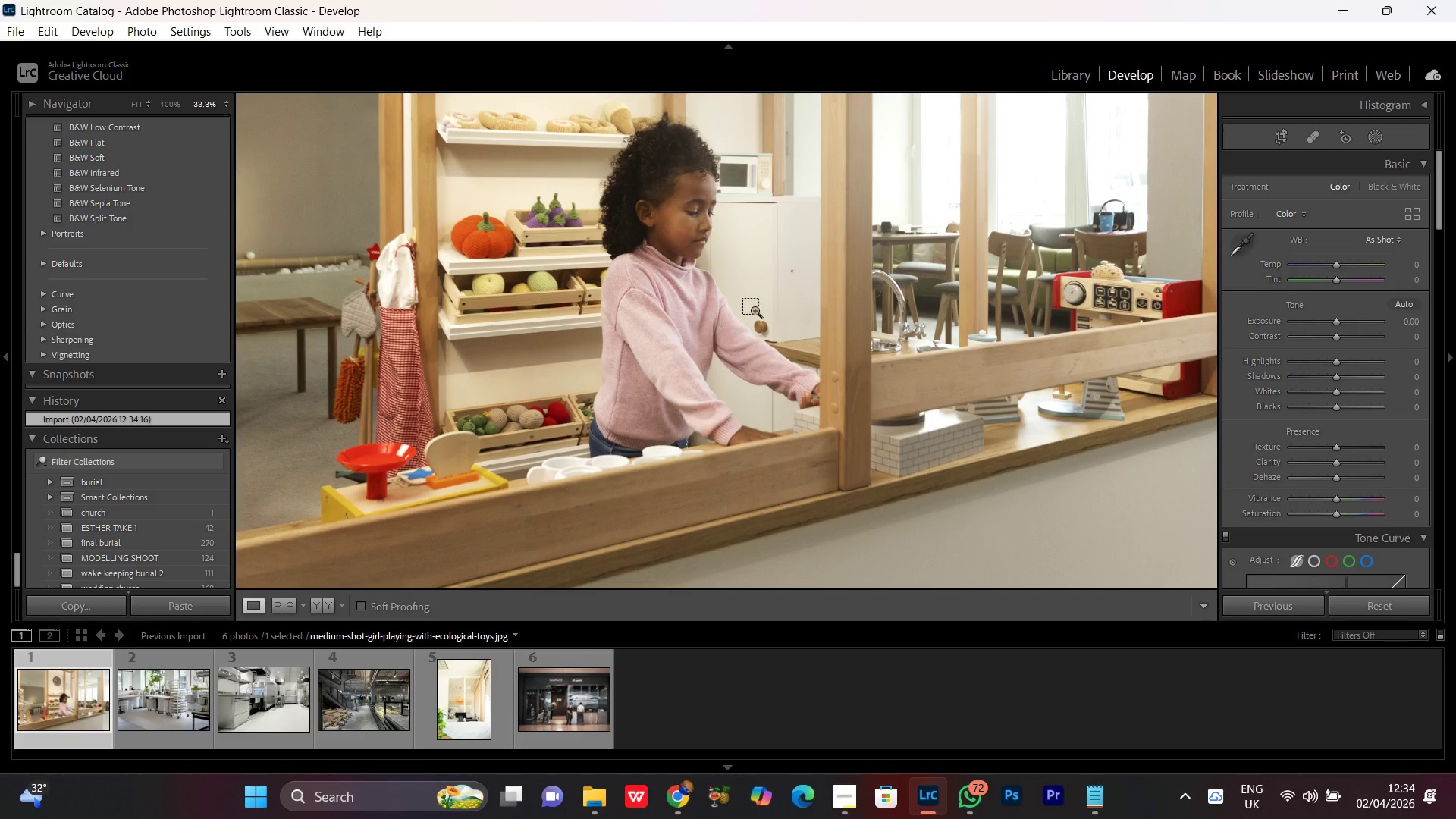 
left_click([755, 310])
 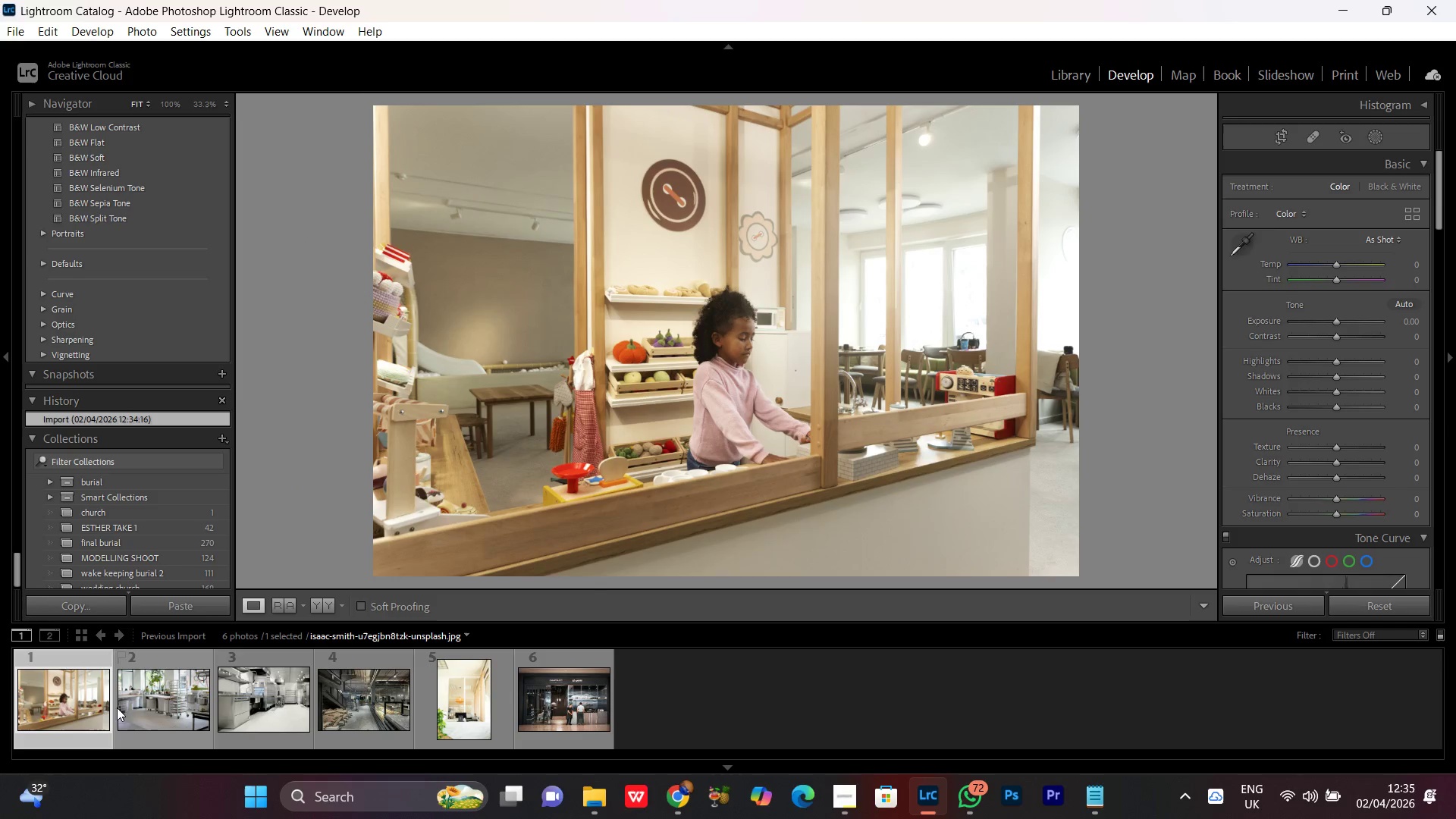 
double_click([177, 708])
 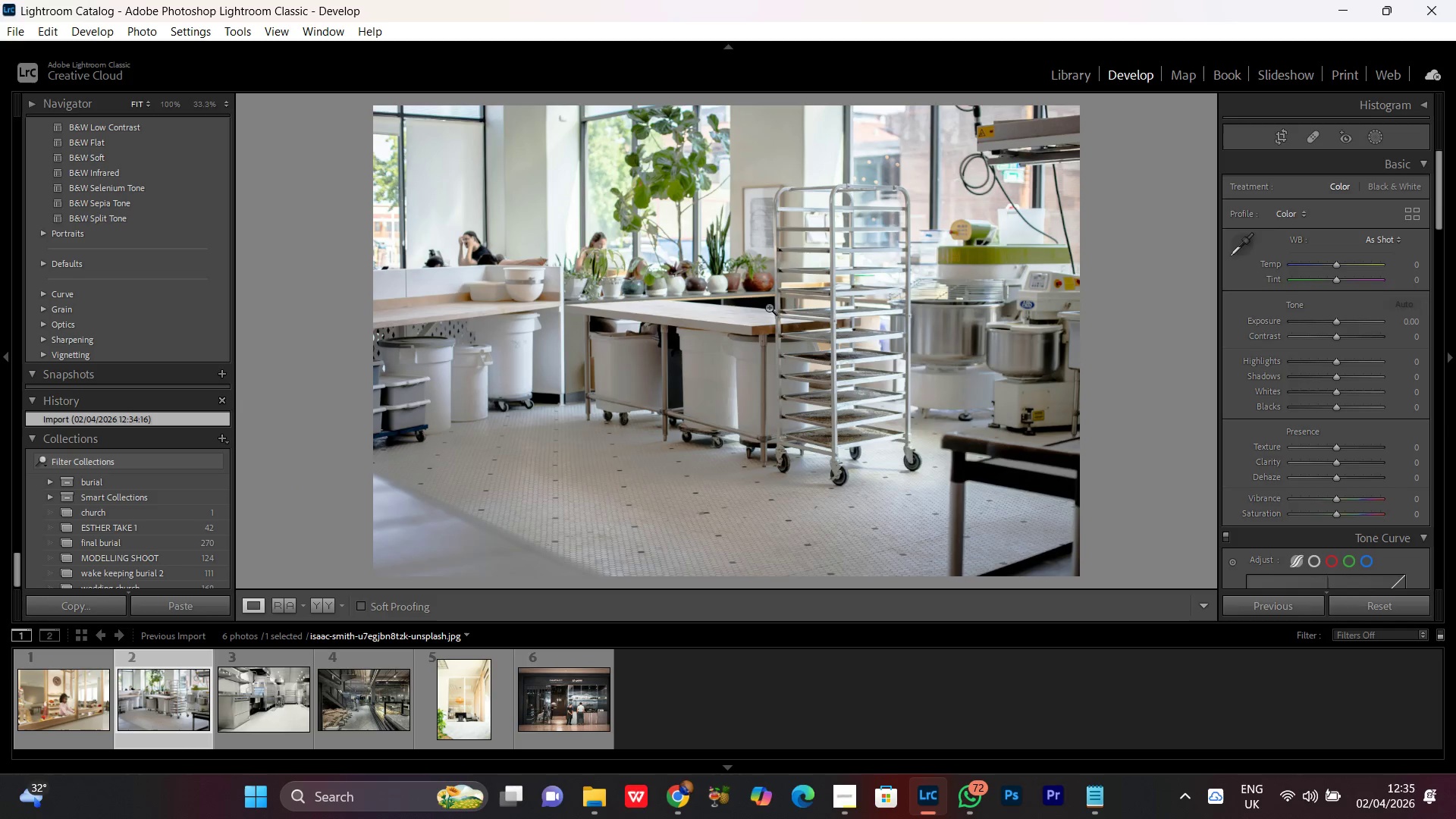 
double_click([785, 303])
 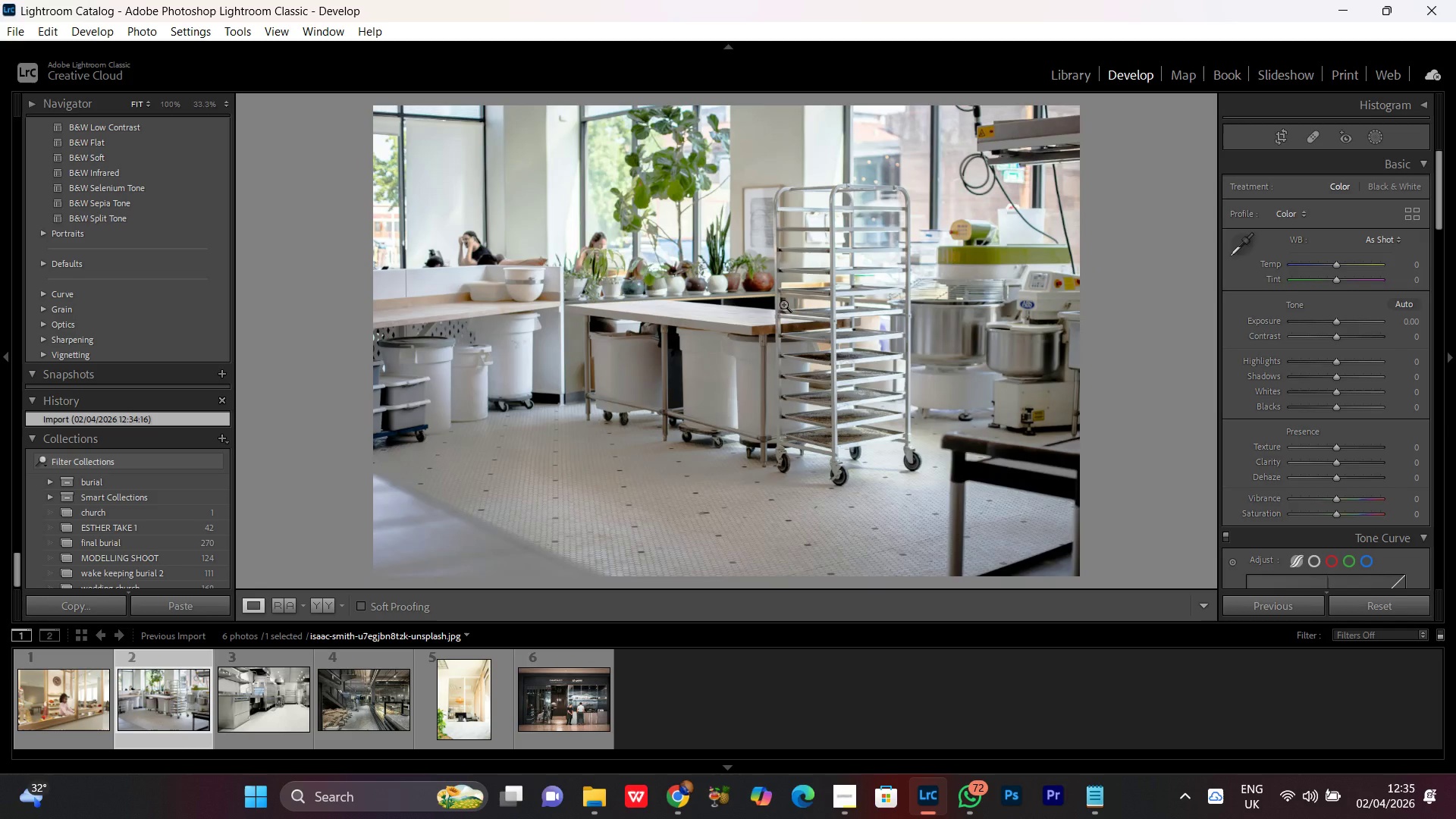 
triple_click([783, 304])
 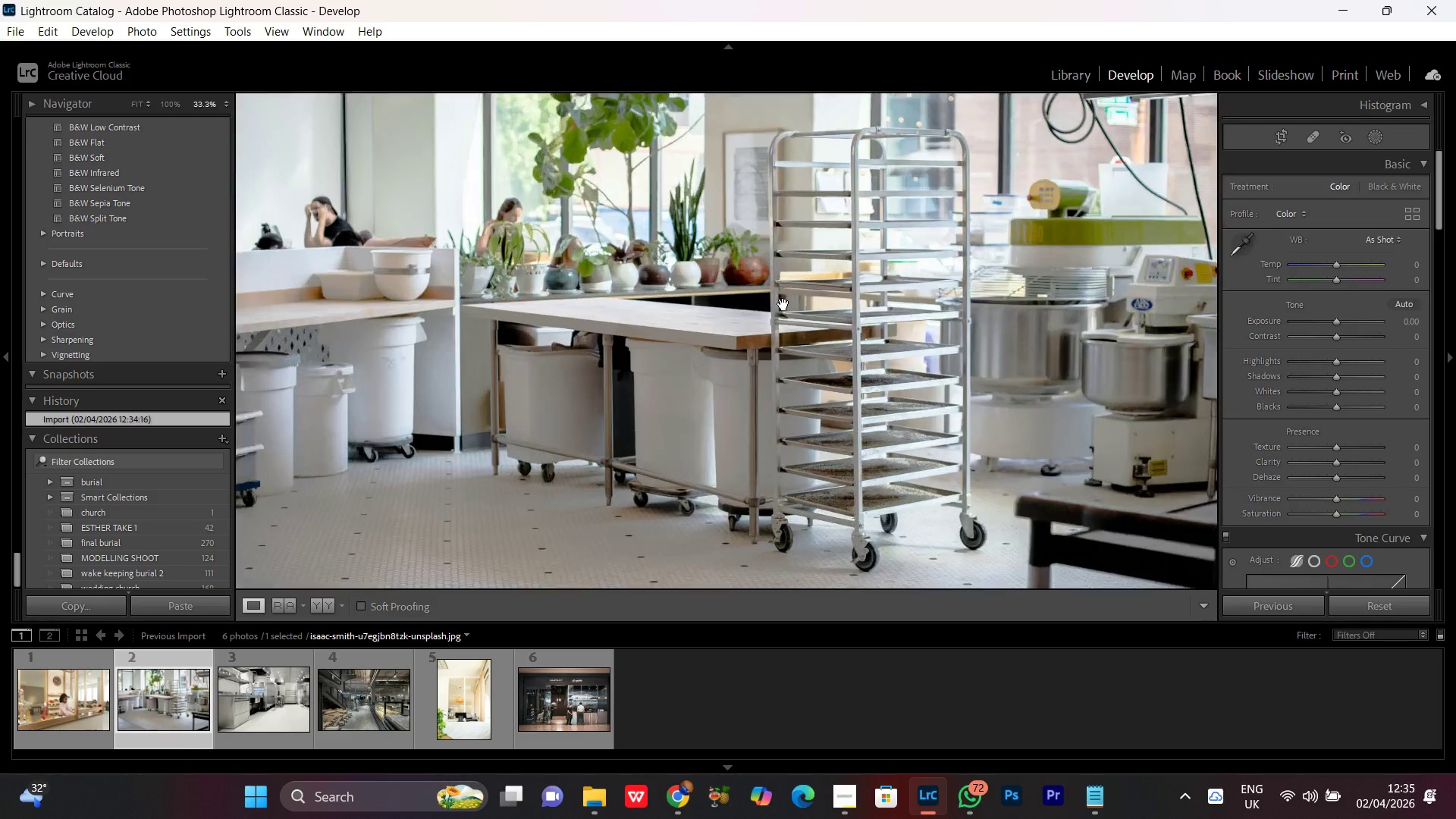 
triple_click([783, 304])
 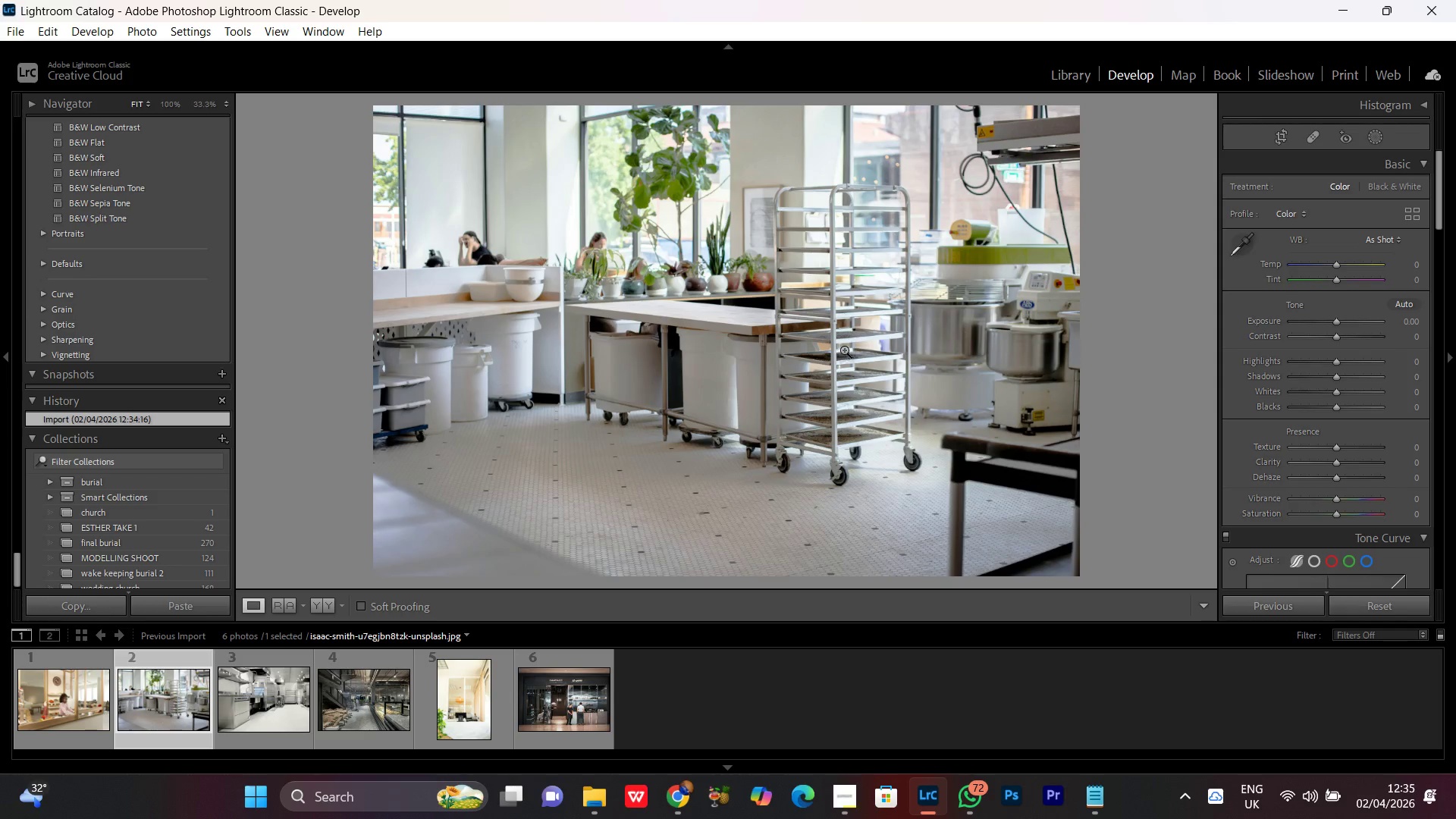 
wait(15.92)
 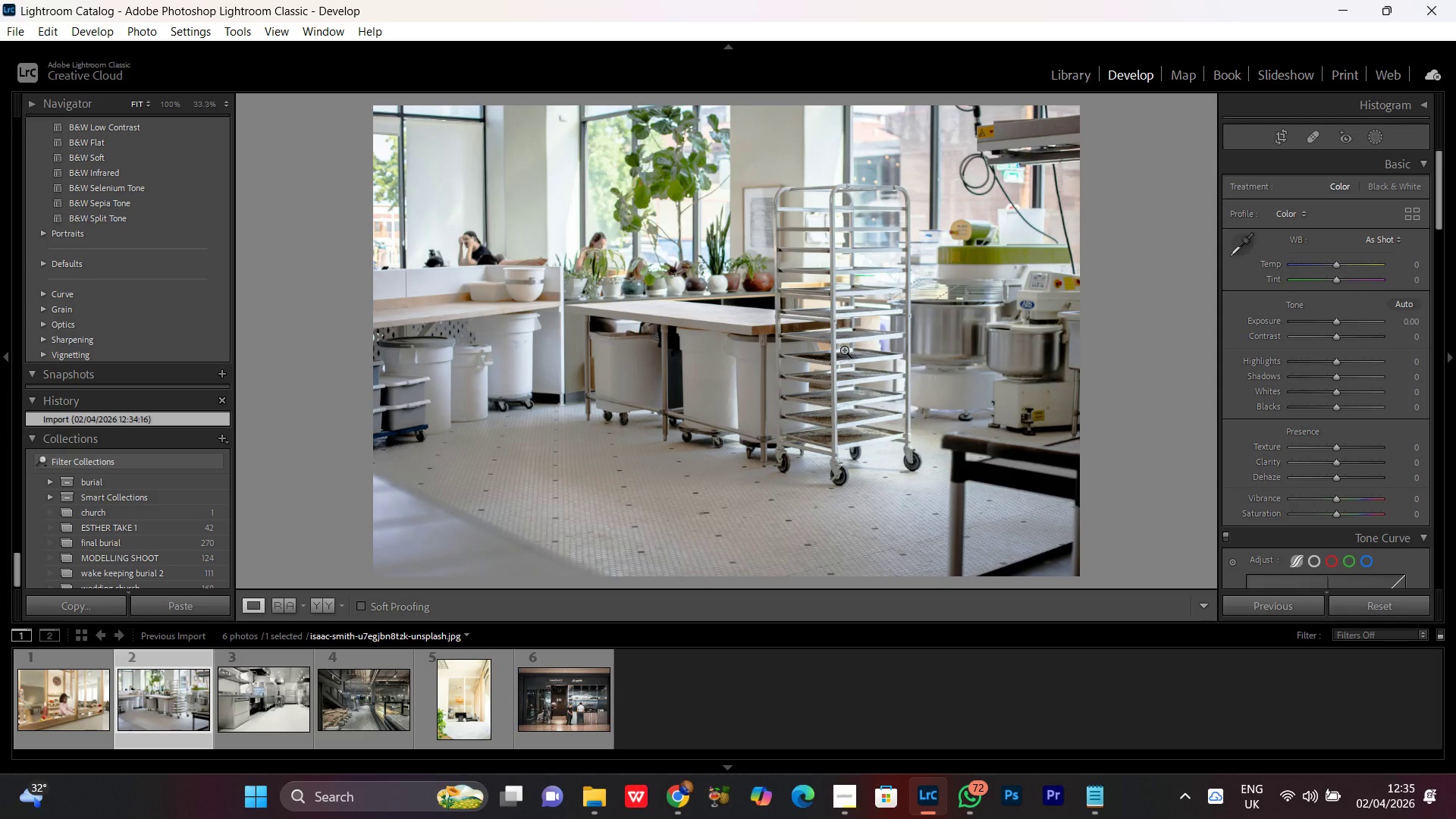 
left_click([867, 292])
 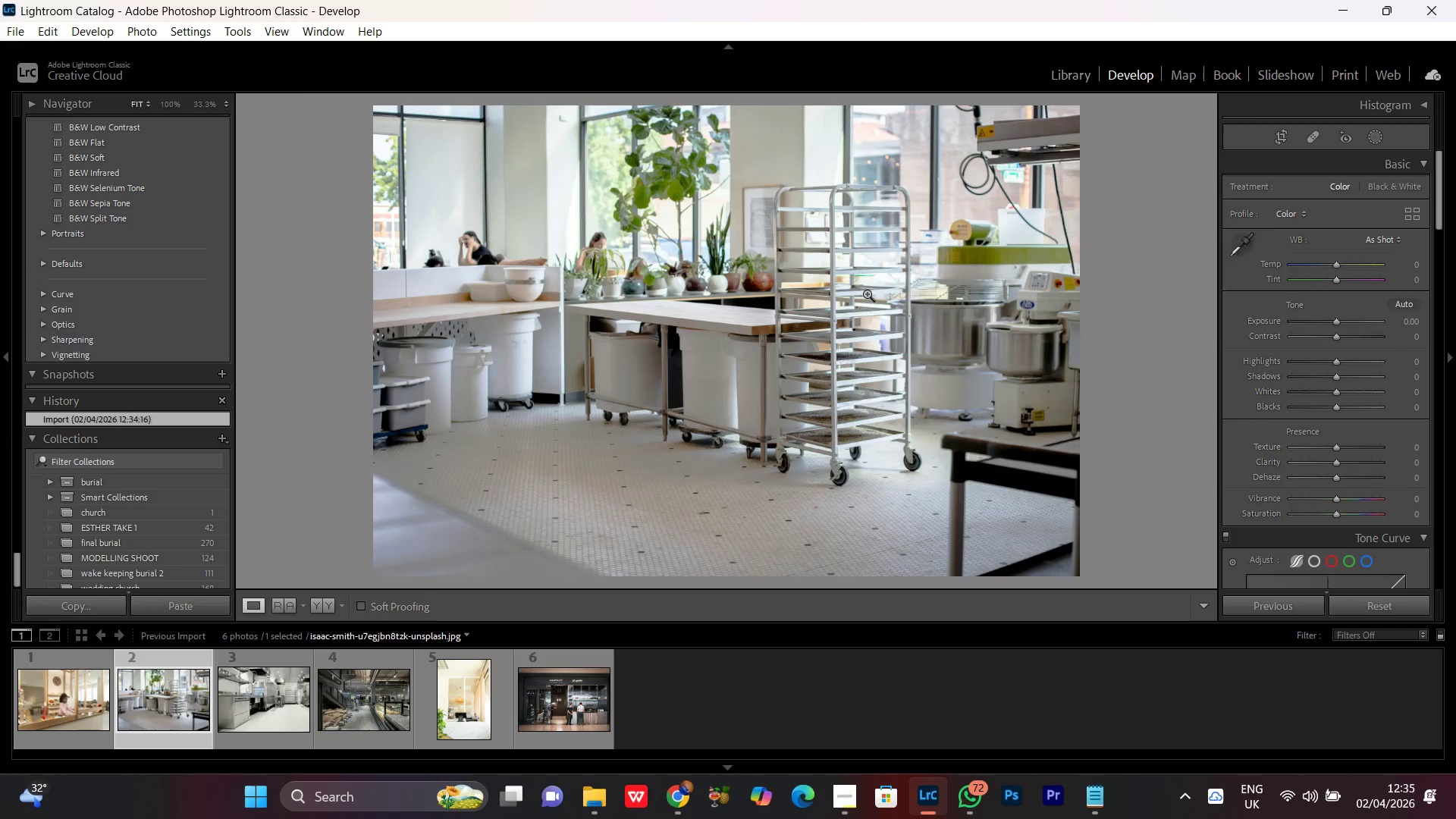 
left_click([867, 293])
 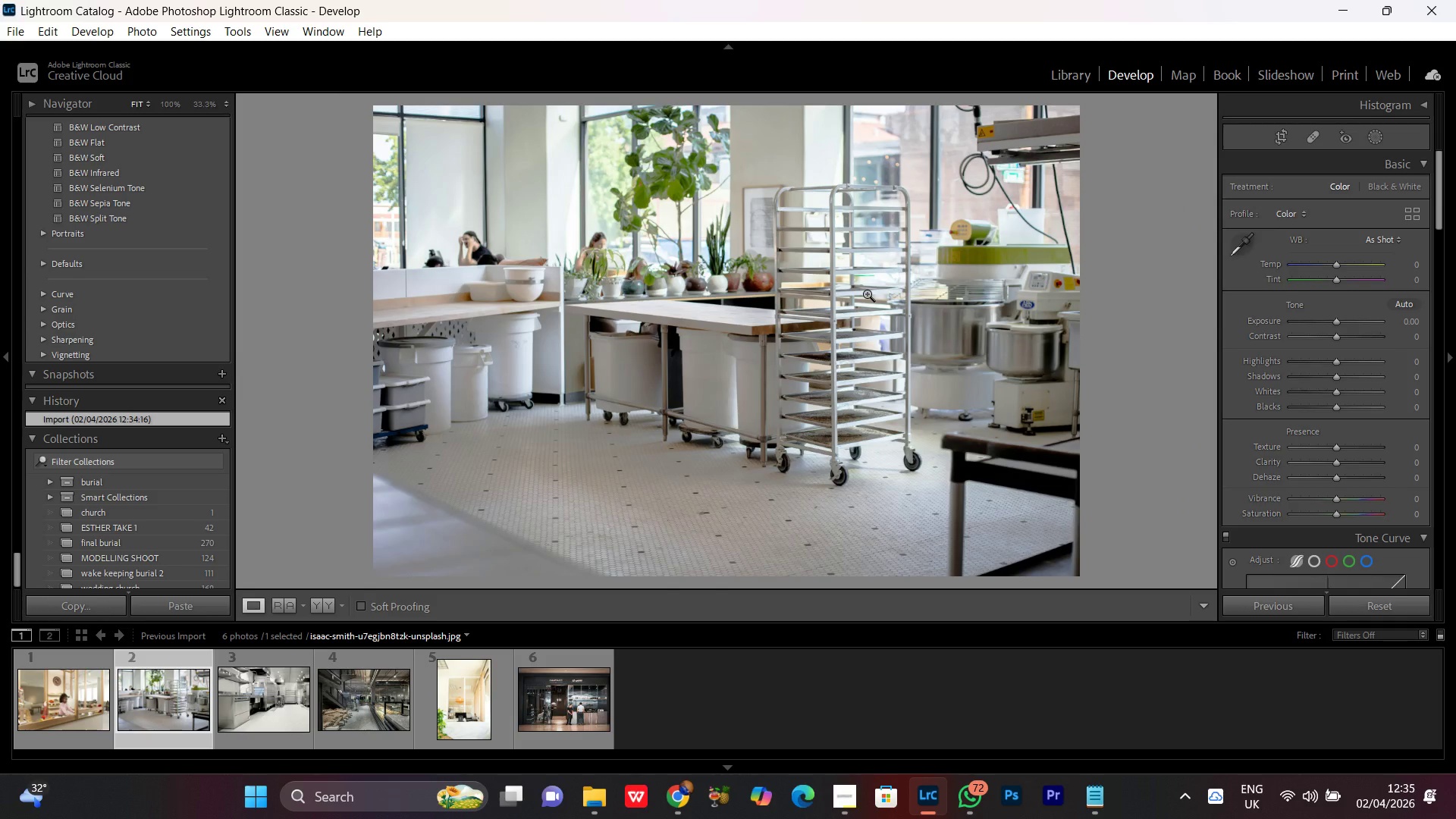 
wait(6.75)
 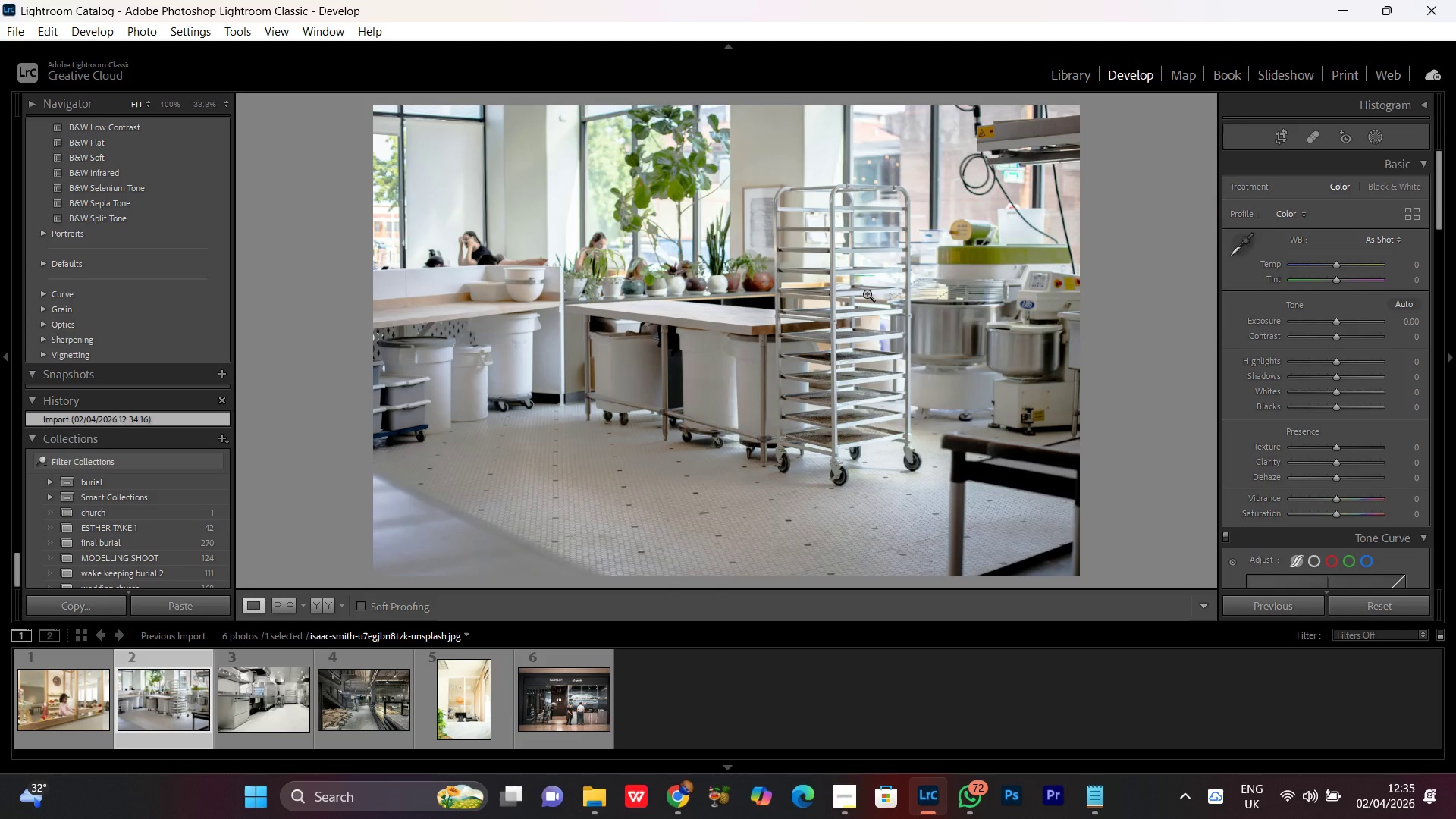 
double_click([867, 293])
 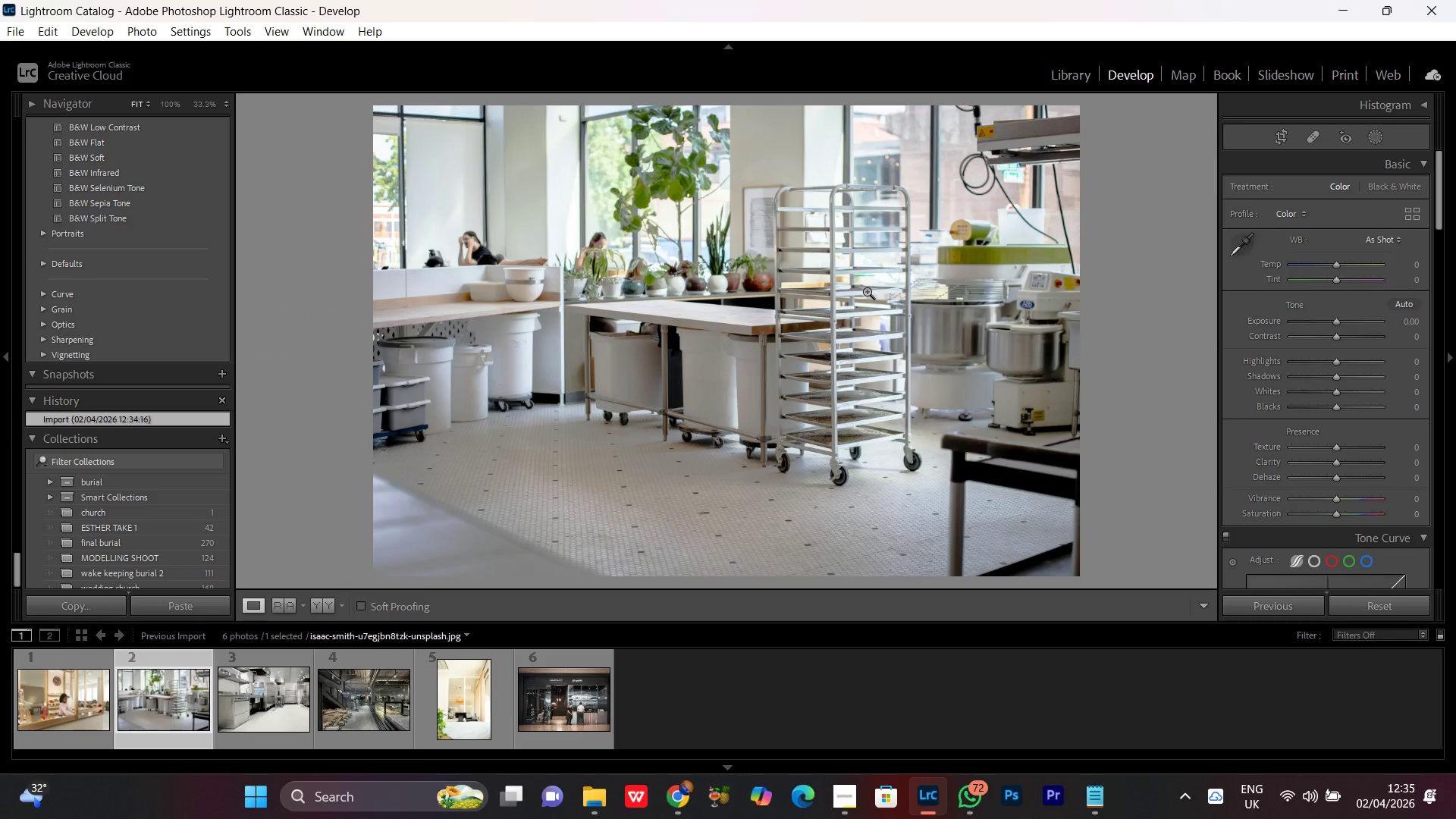 
wait(7.86)
 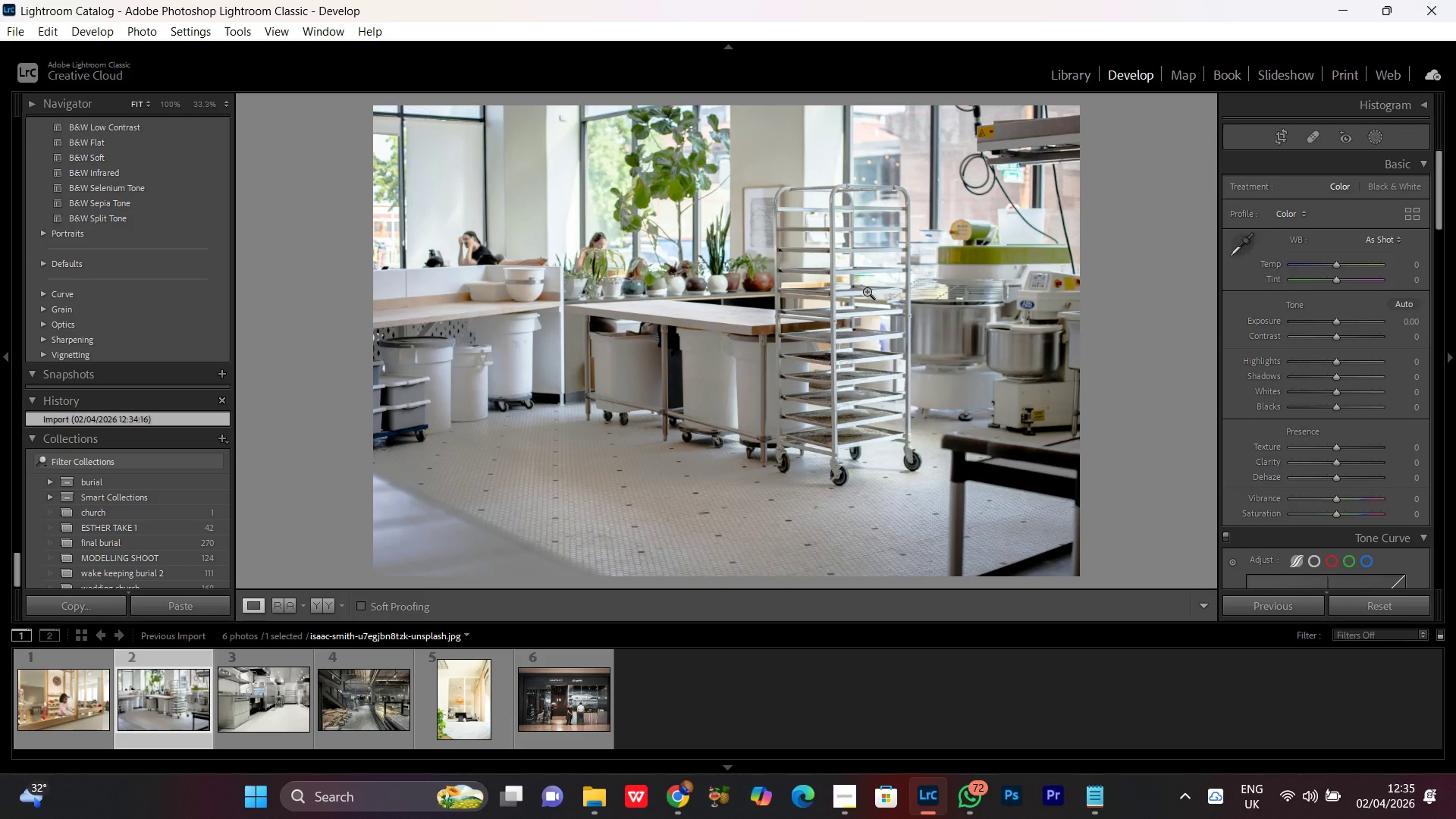 
double_click([867, 291])
 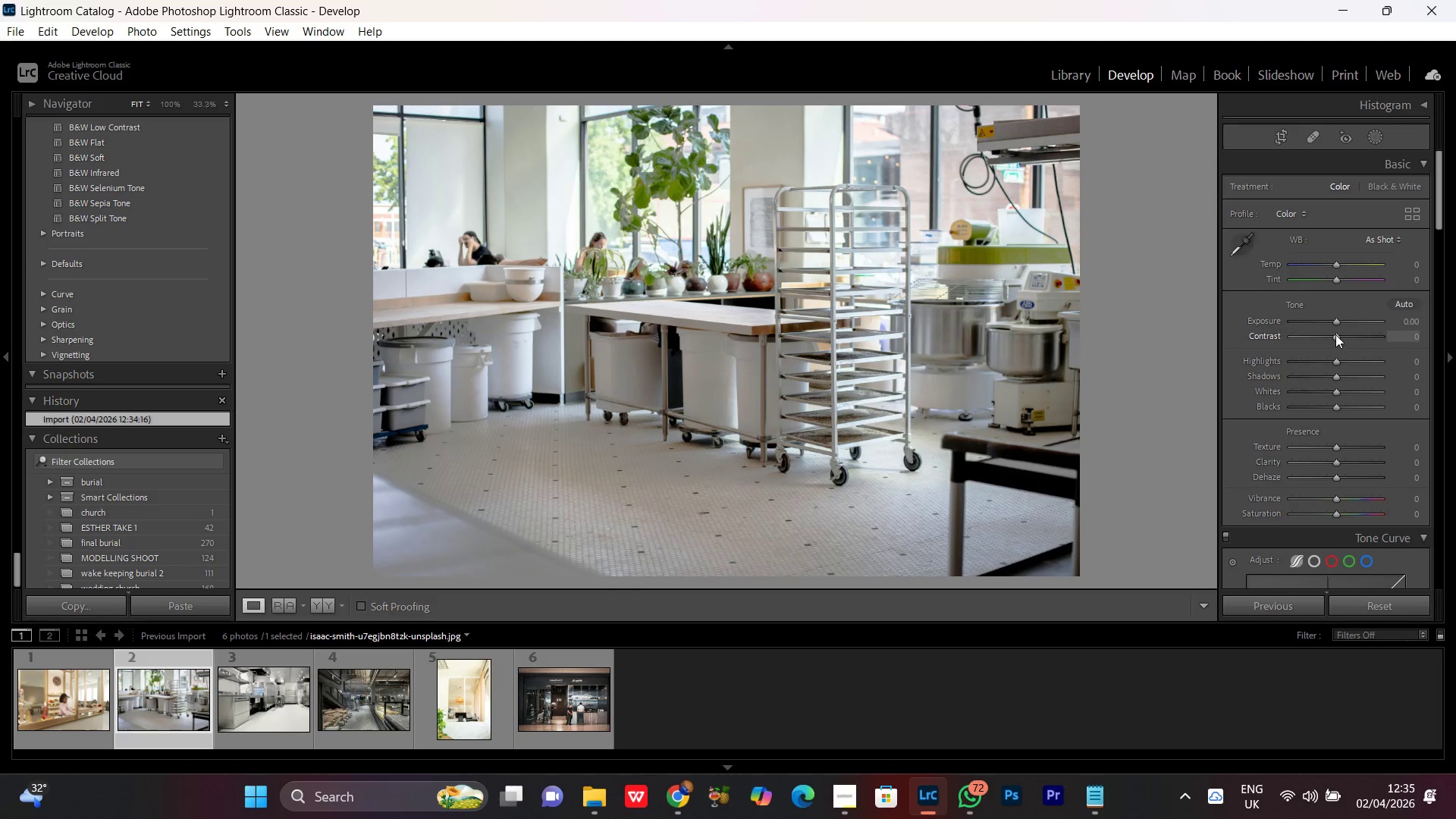 
left_click([1335, 324])
 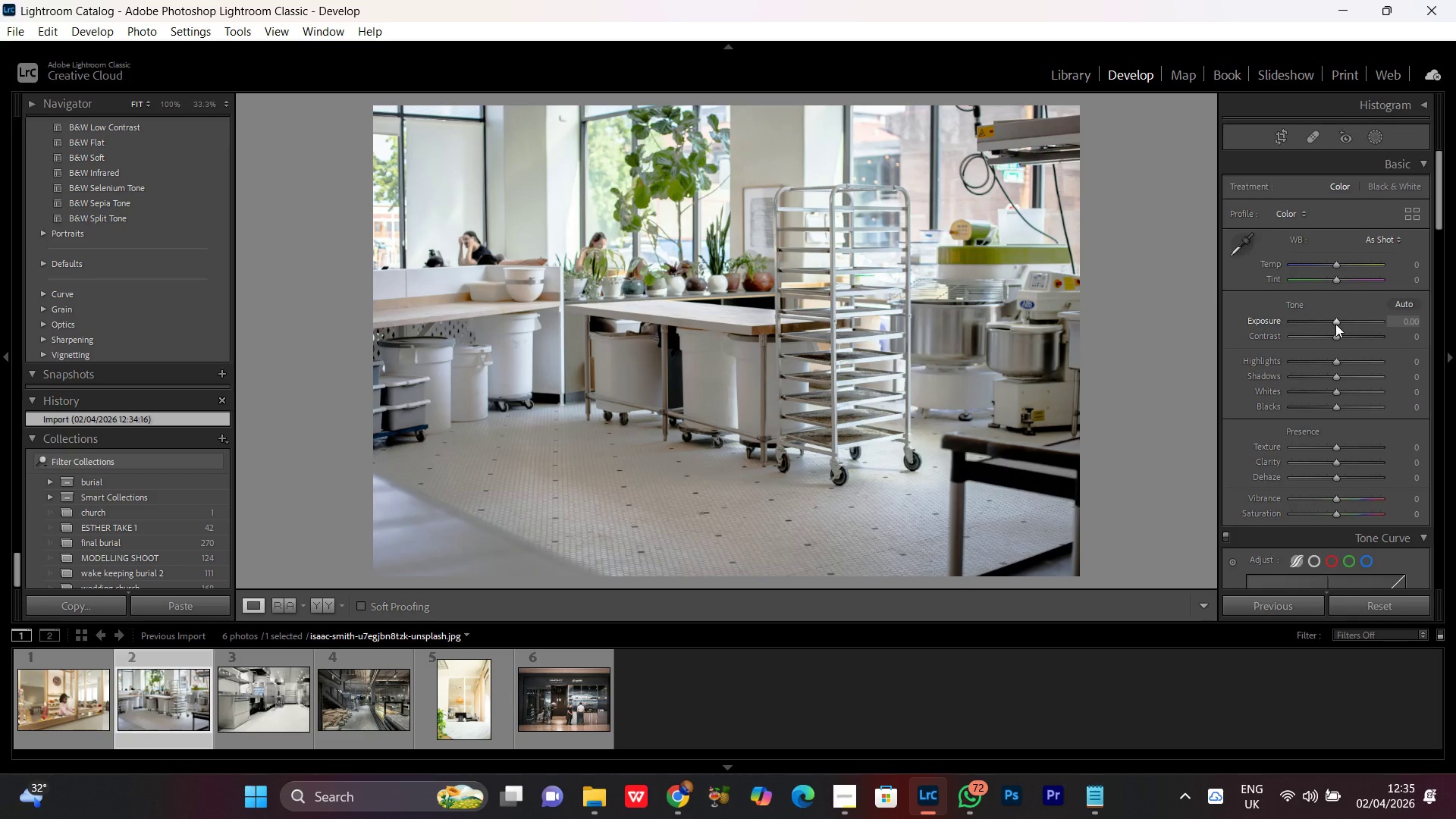 
scroll: coordinate [1336, 324], scroll_direction: up, amount: 5.0
 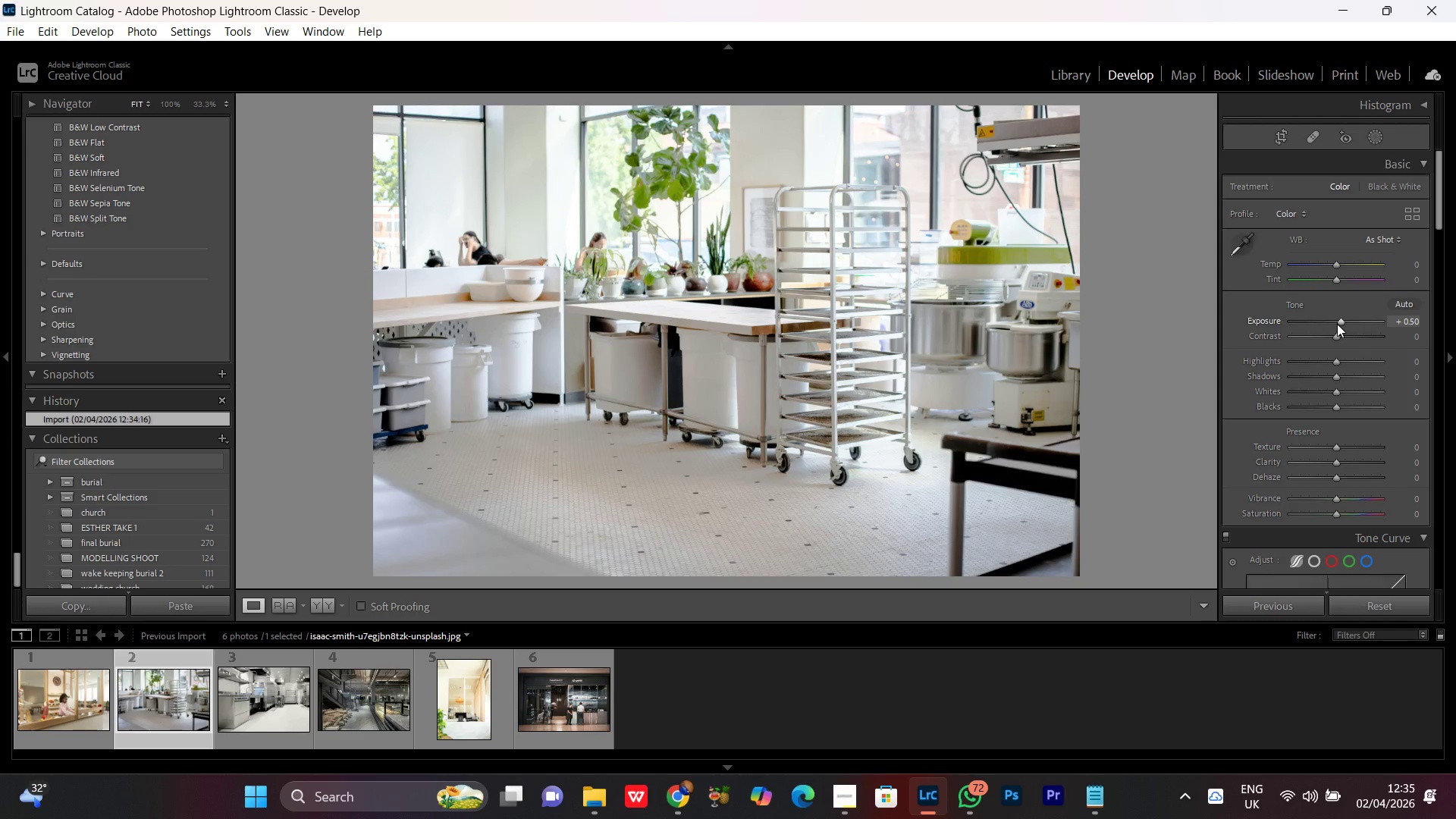 
scroll: coordinate [1337, 324], scroll_direction: down, amount: 1.0
 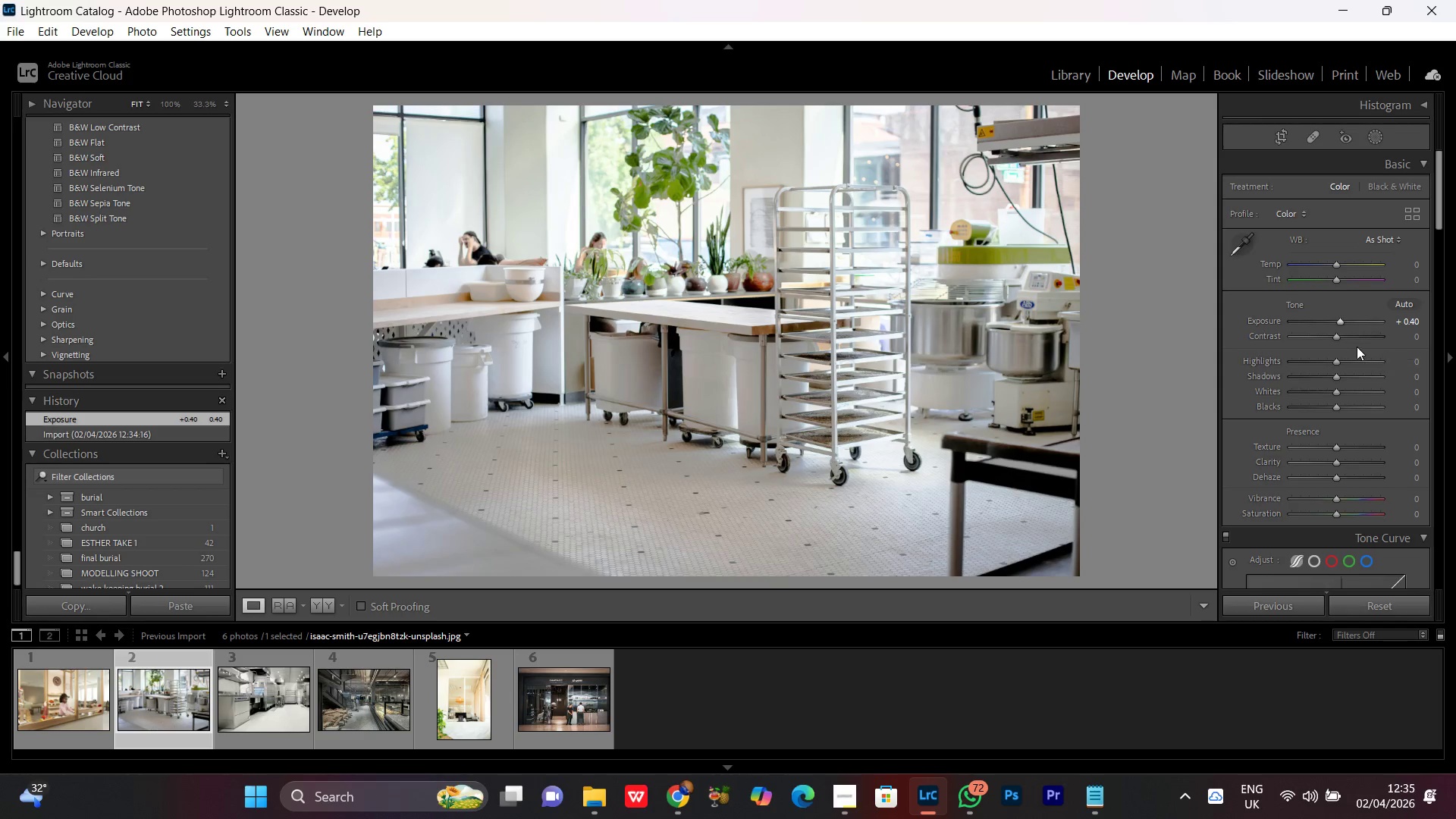 
wait(6.15)
 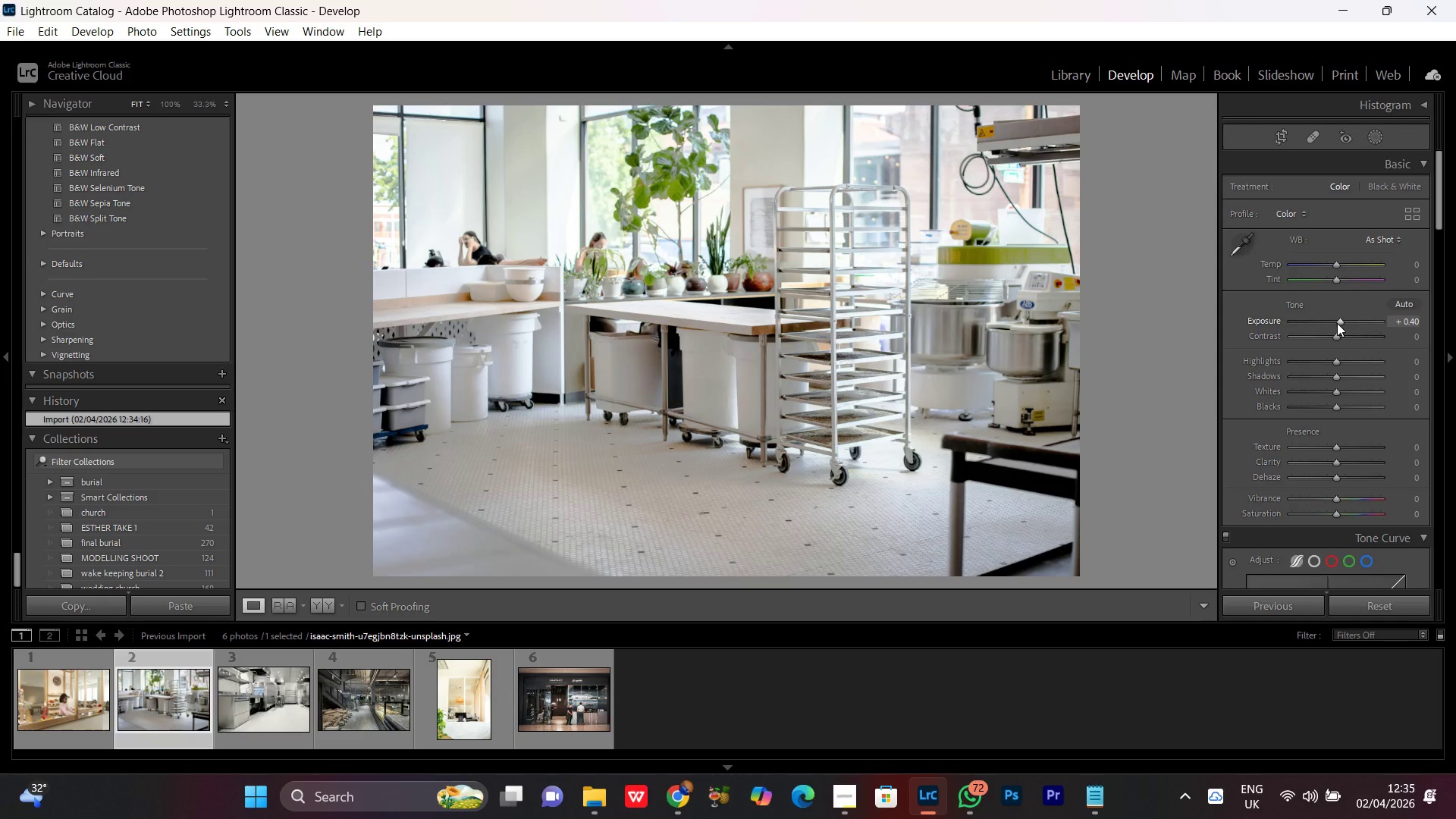 
left_click([1331, 337])
 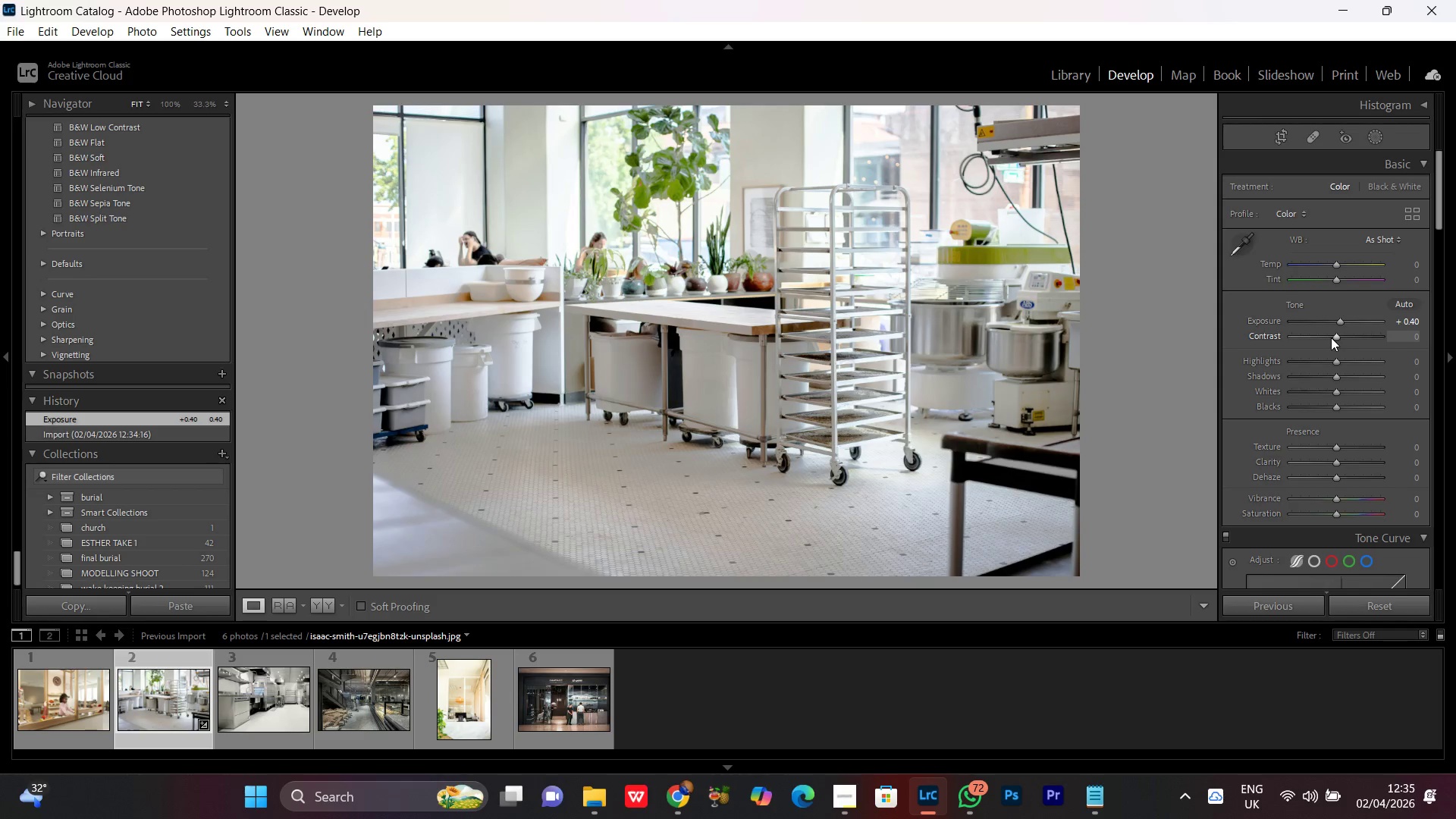 
scroll: coordinate [1331, 337], scroll_direction: up, amount: 4.0
 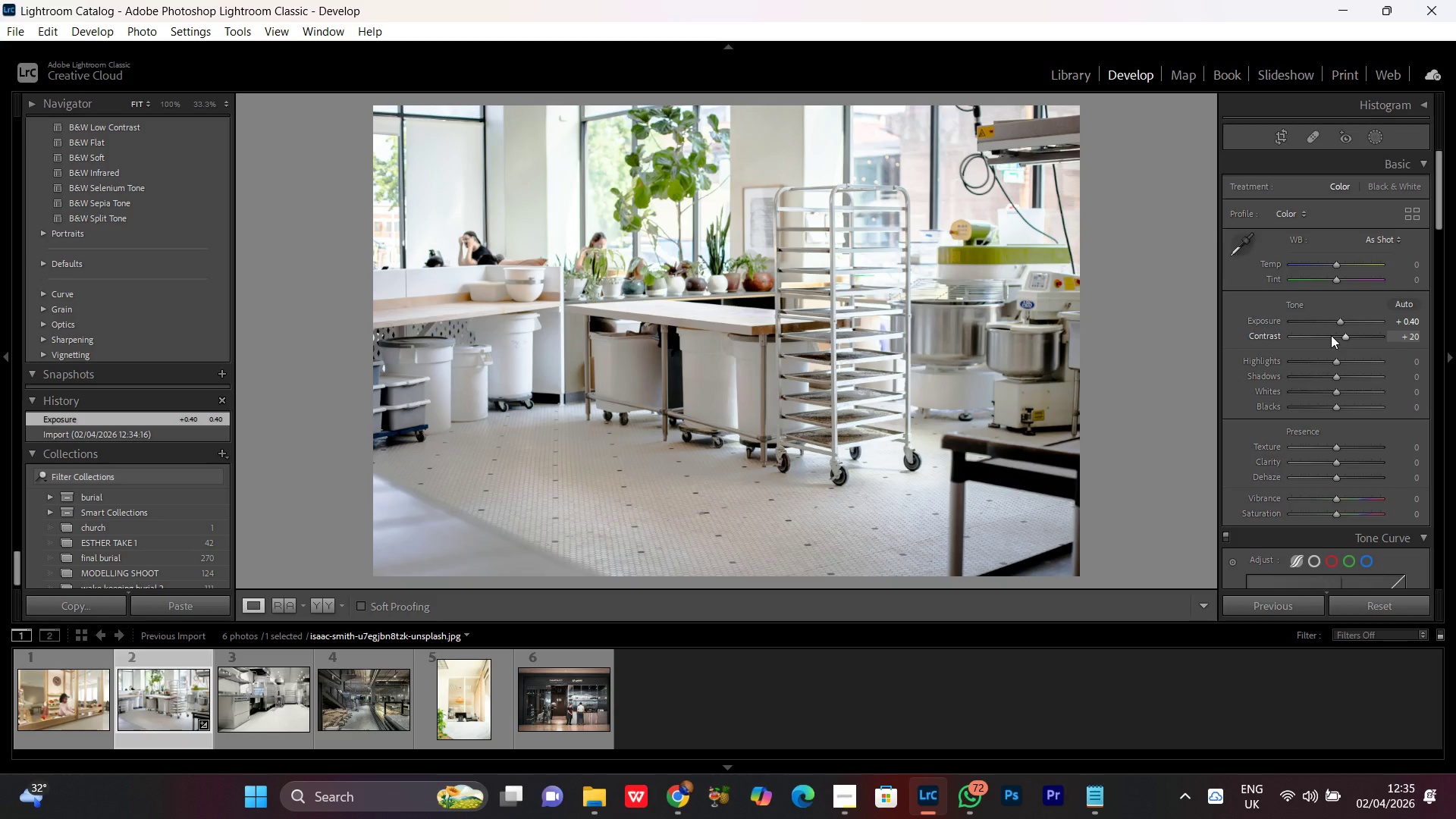 
scroll: coordinate [1331, 335], scroll_direction: down, amount: 1.0
 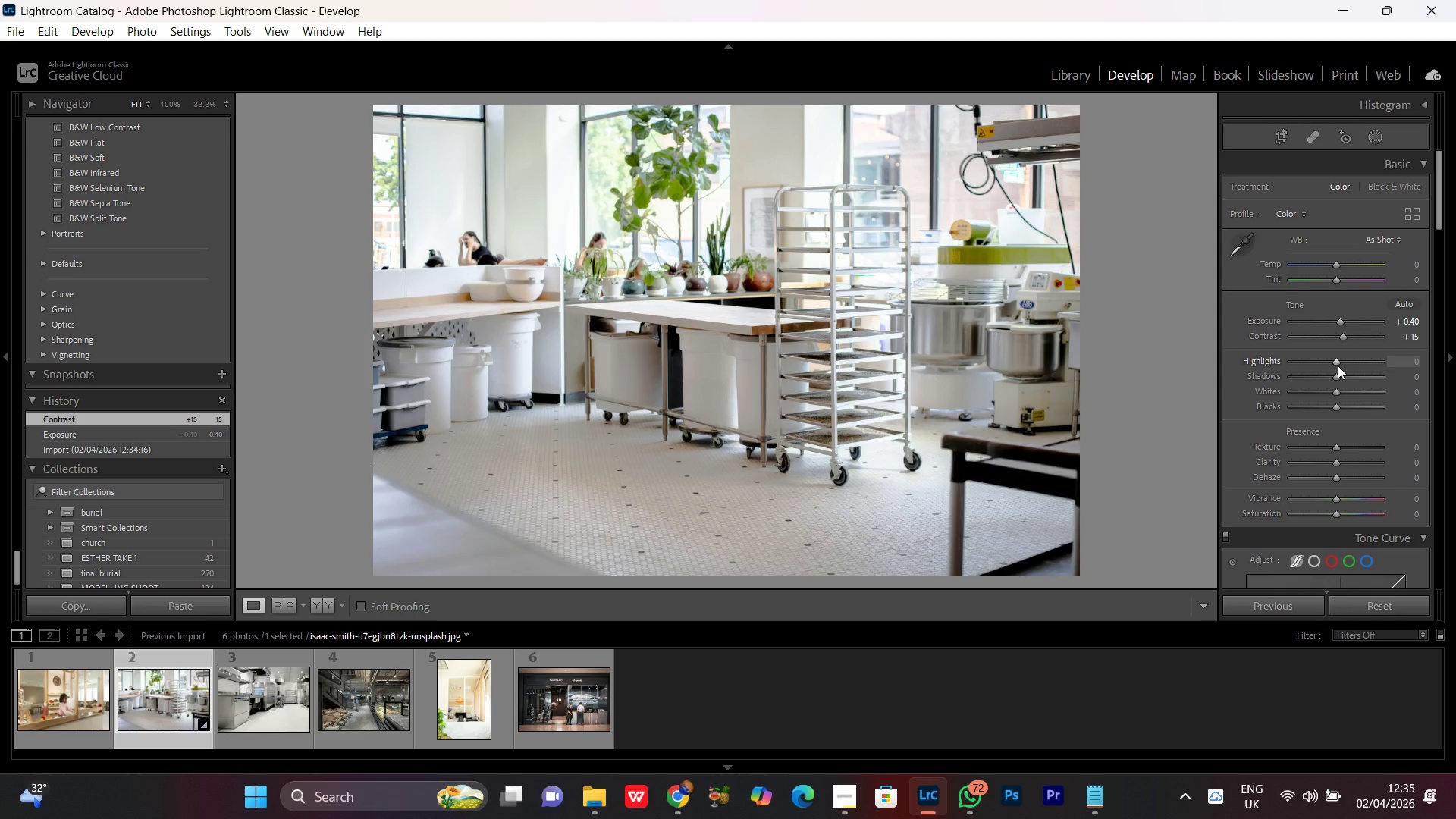 
left_click([1333, 362])
 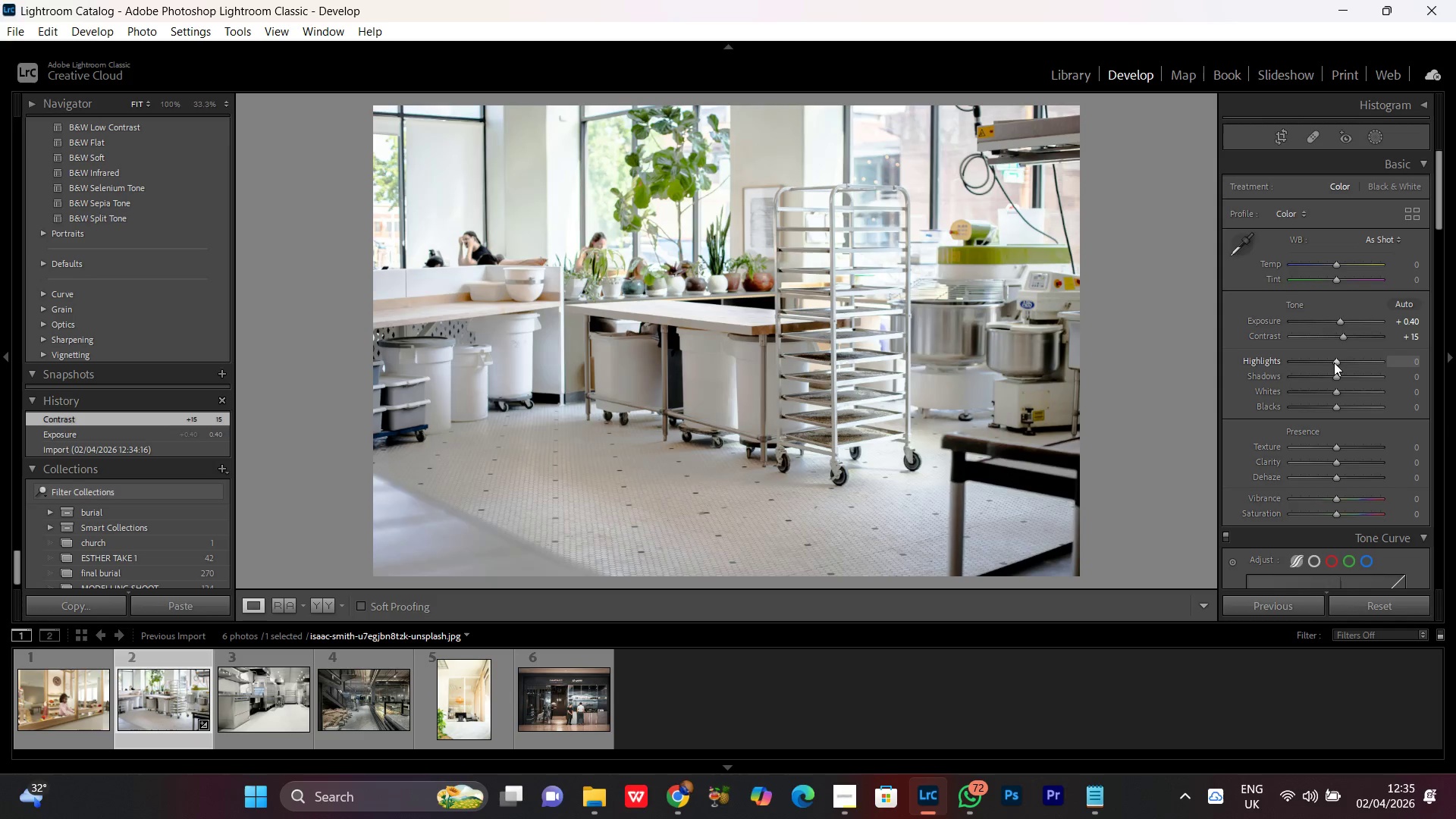 
scroll: coordinate [1332, 362], scroll_direction: down, amount: 8.0
 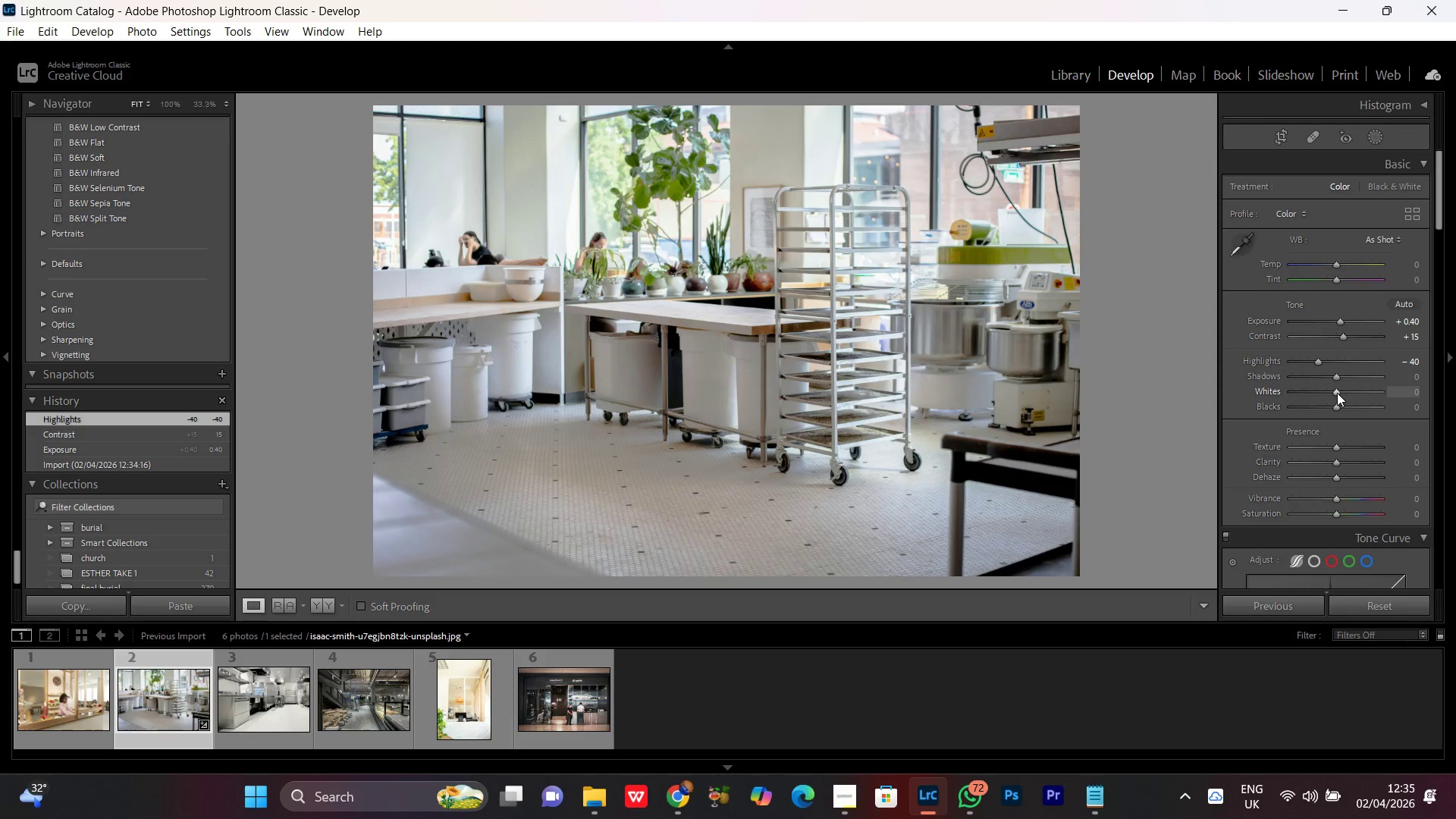 
left_click([1337, 393])
 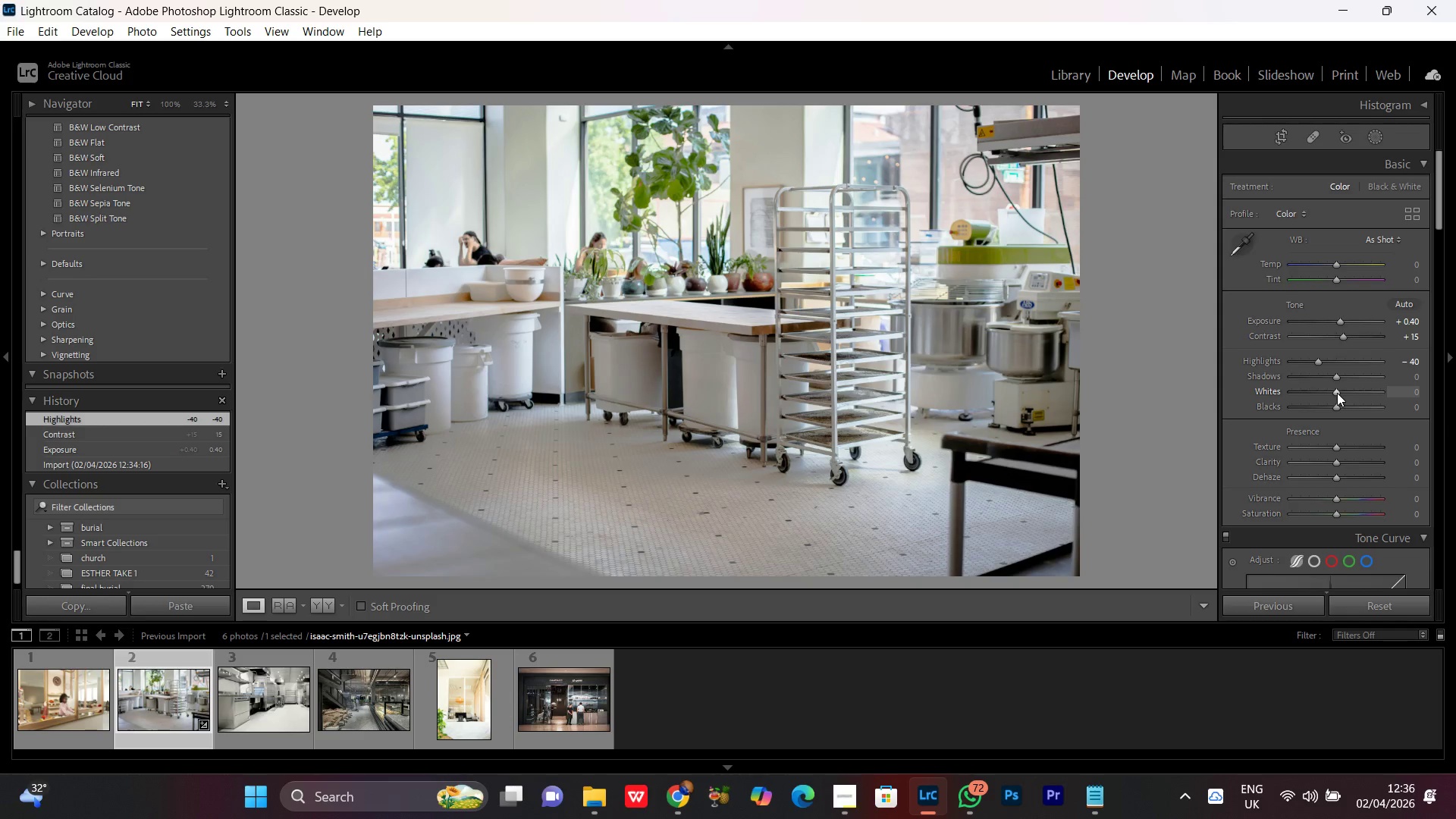 
scroll: coordinate [1337, 393], scroll_direction: up, amount: 5.0
 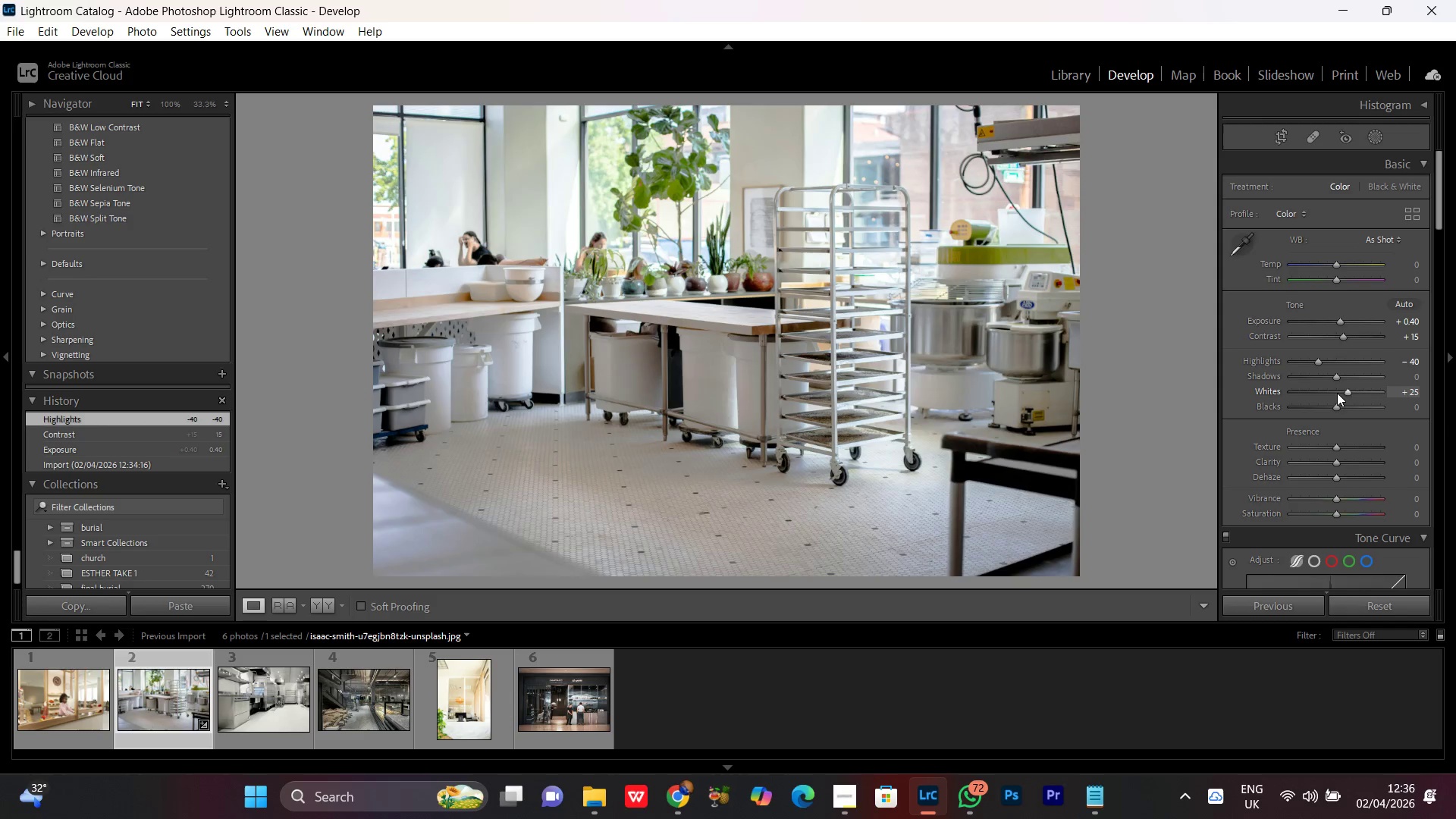 
scroll: coordinate [1337, 407], scroll_direction: down, amount: 5.0
 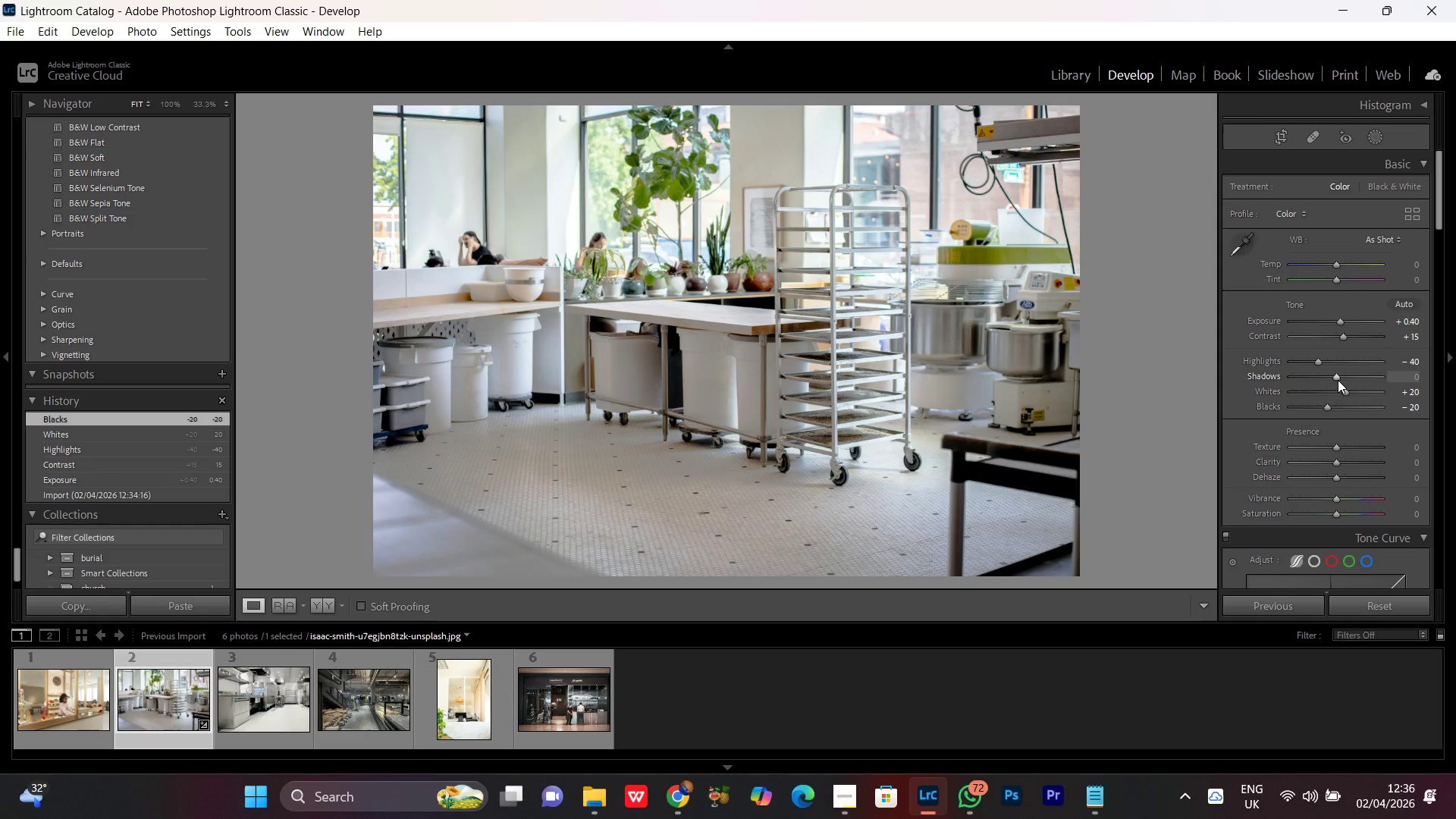 
left_click([1338, 380])
 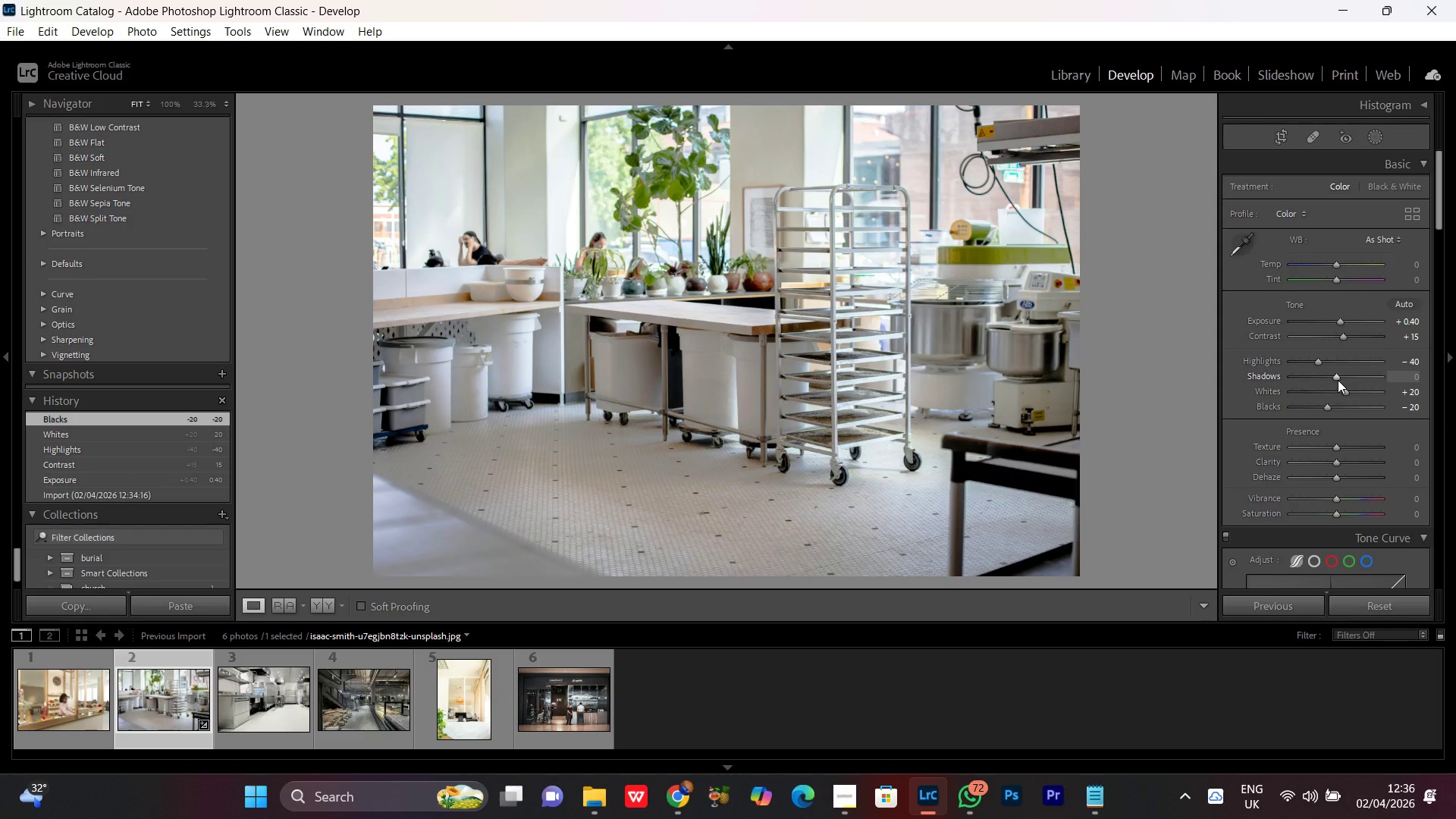 
scroll: coordinate [1338, 380], scroll_direction: up, amount: 4.0
 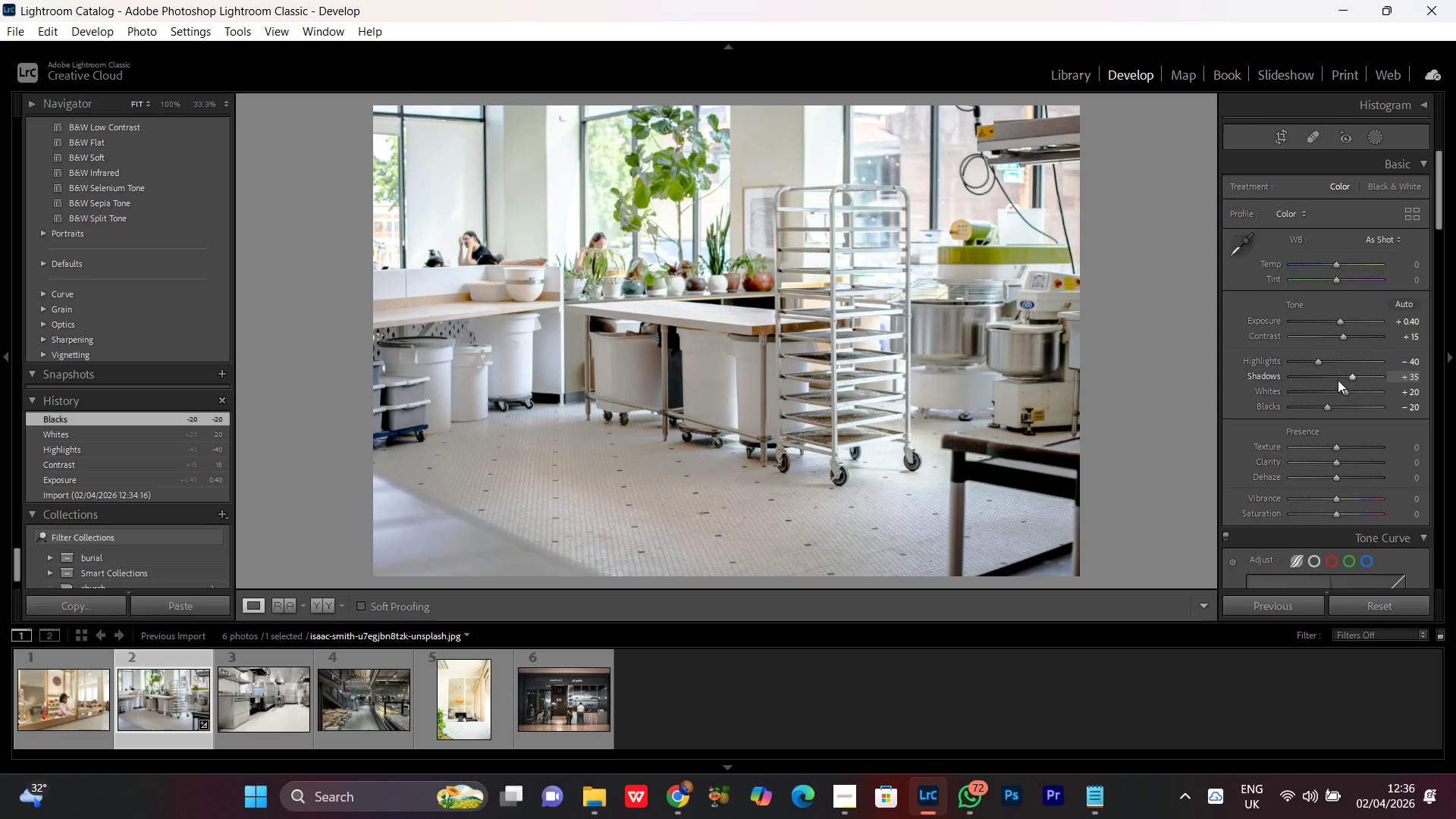 
scroll: coordinate [1338, 380], scroll_direction: none, amount: 0.0
 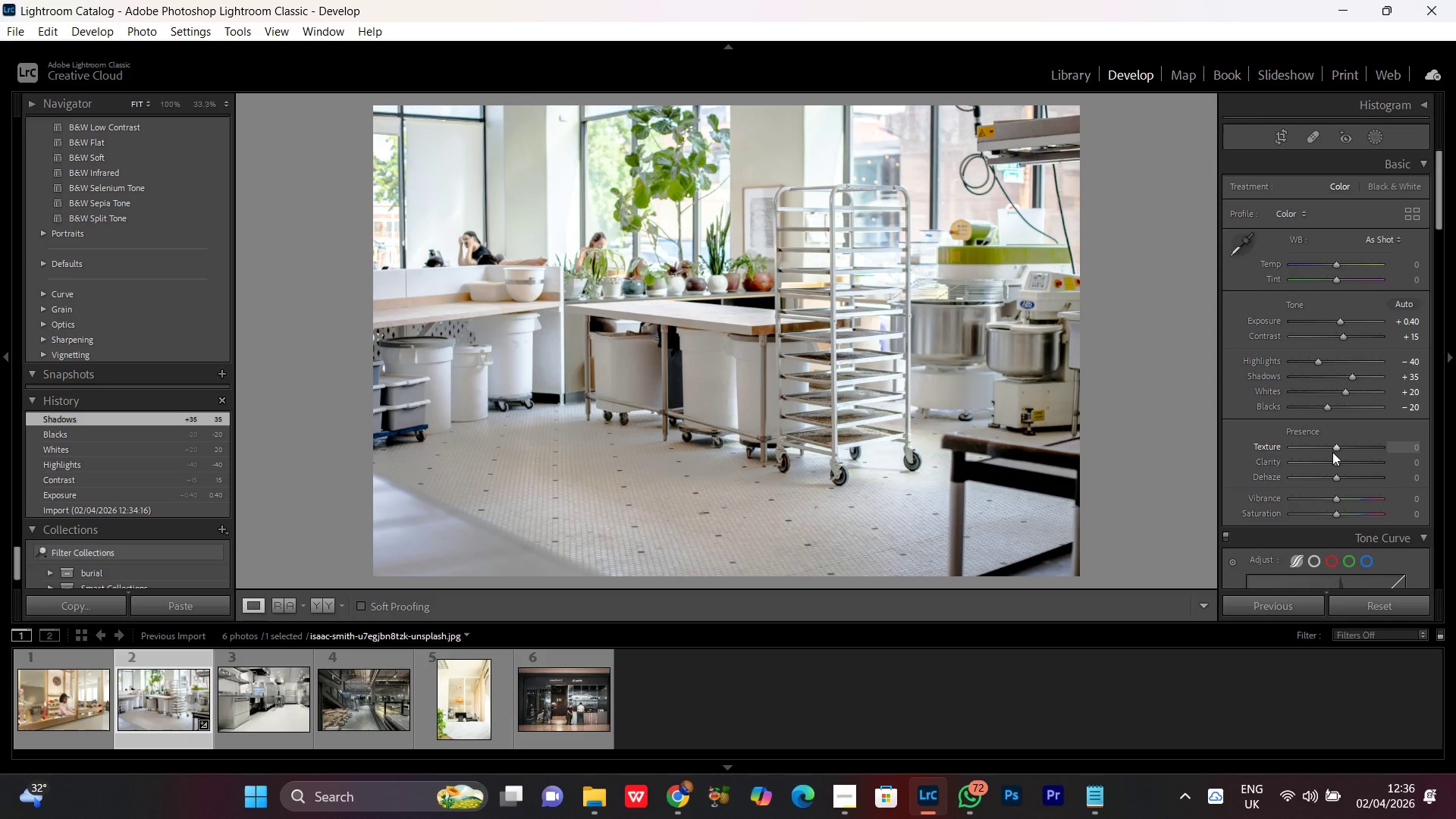 
left_click([1332, 452])
 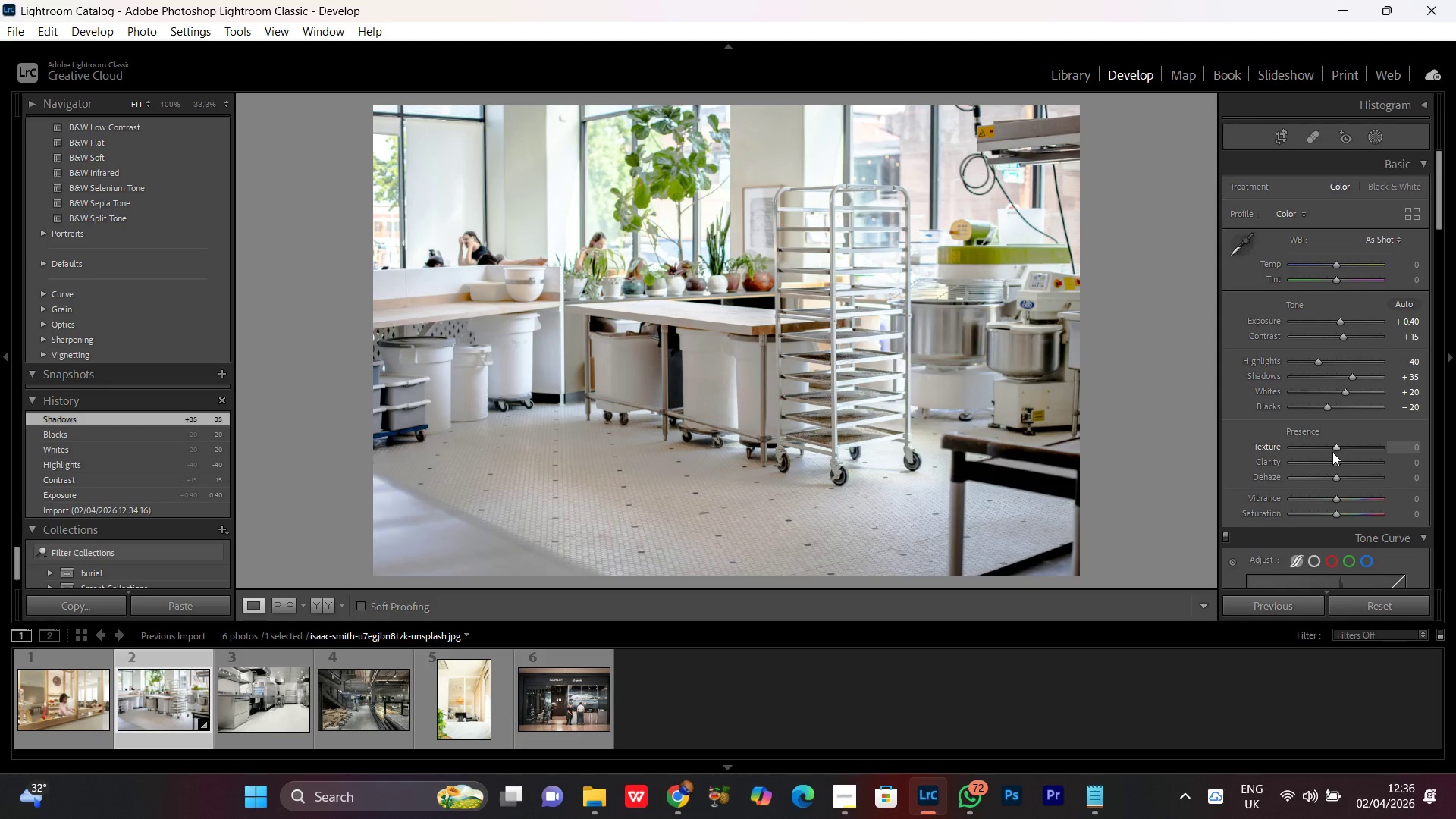 
scroll: coordinate [1332, 451], scroll_direction: up, amount: 5.0
 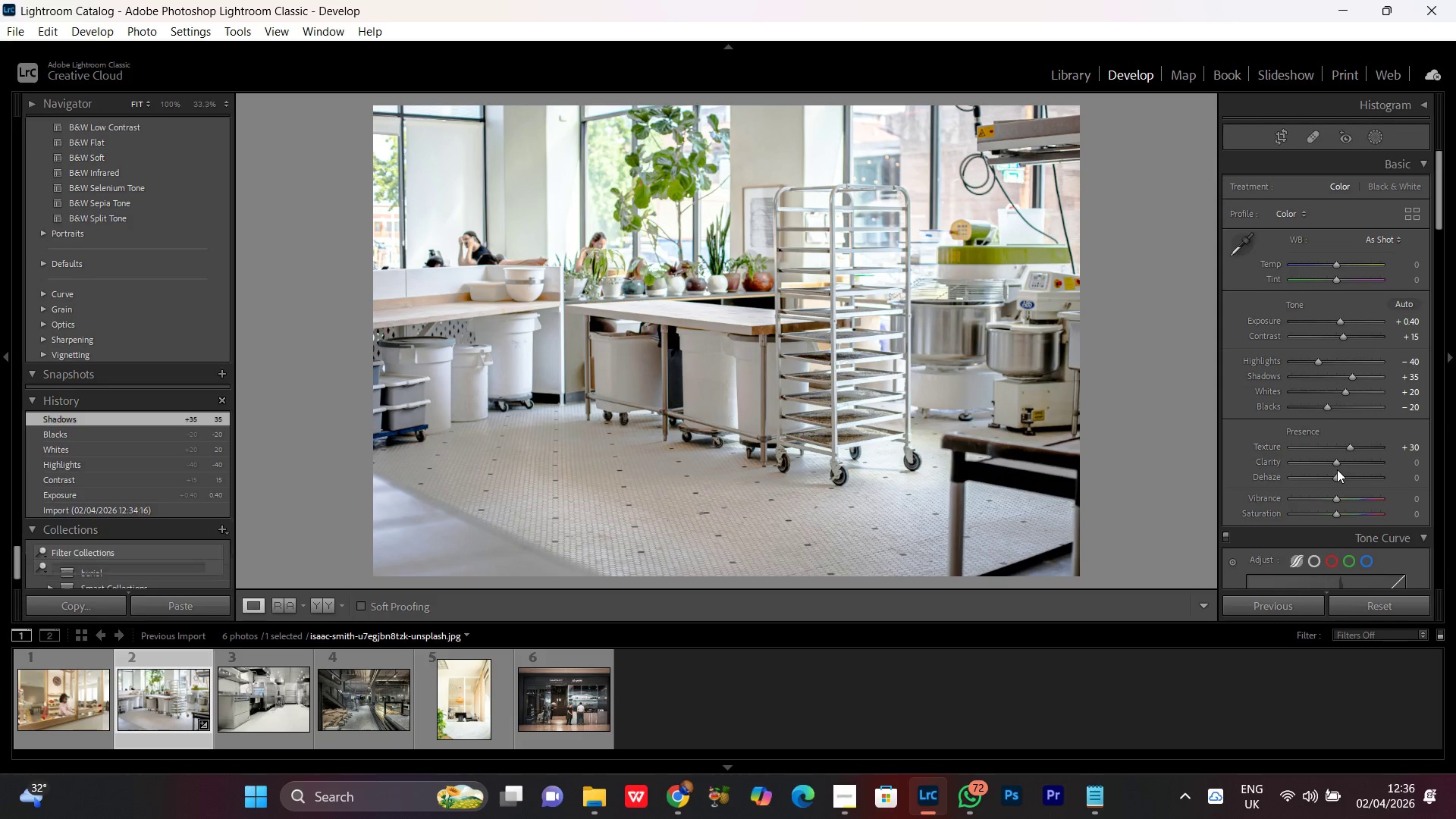 
left_click([1335, 462])
 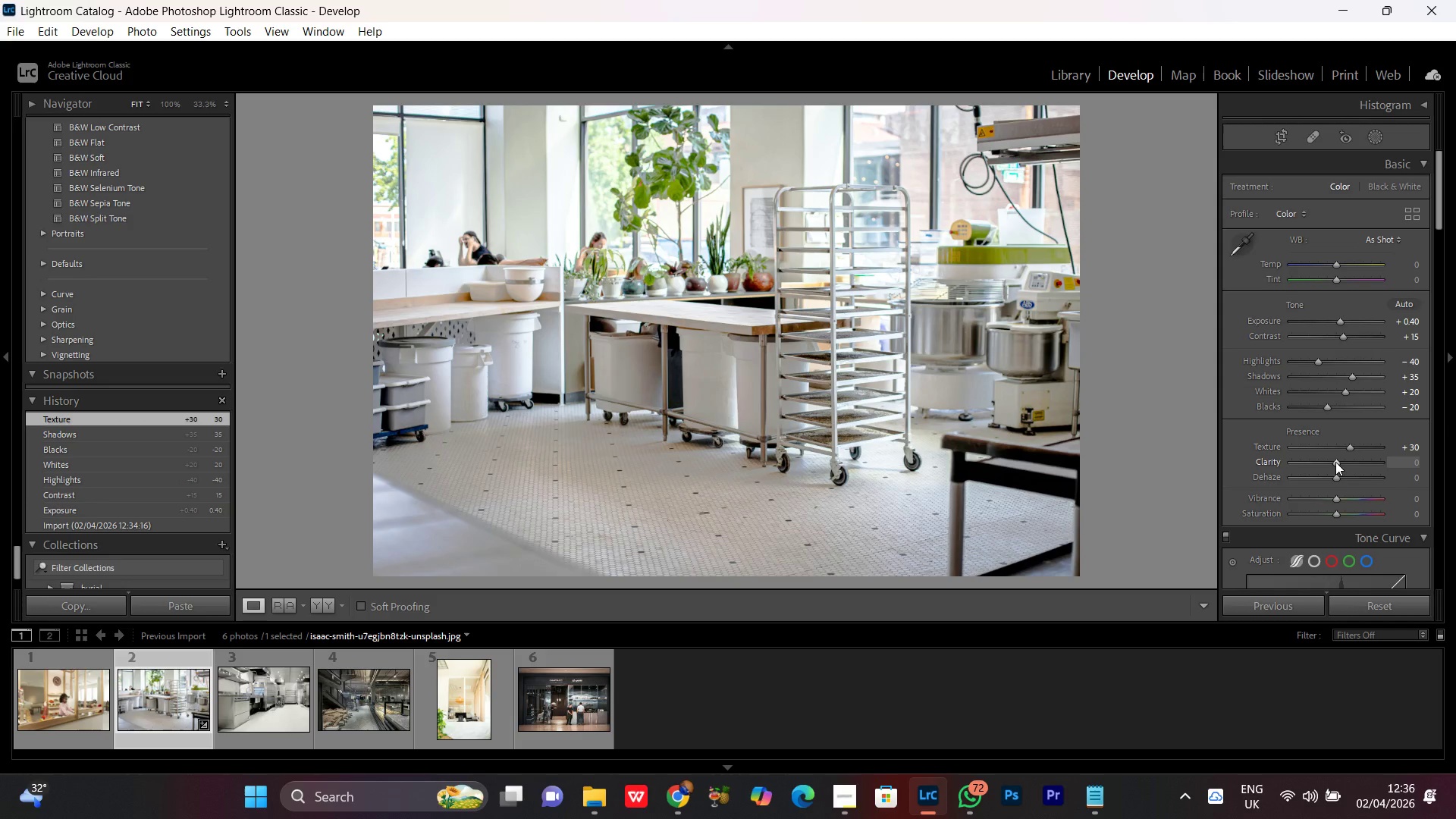 
scroll: coordinate [1335, 462], scroll_direction: up, amount: 4.0
 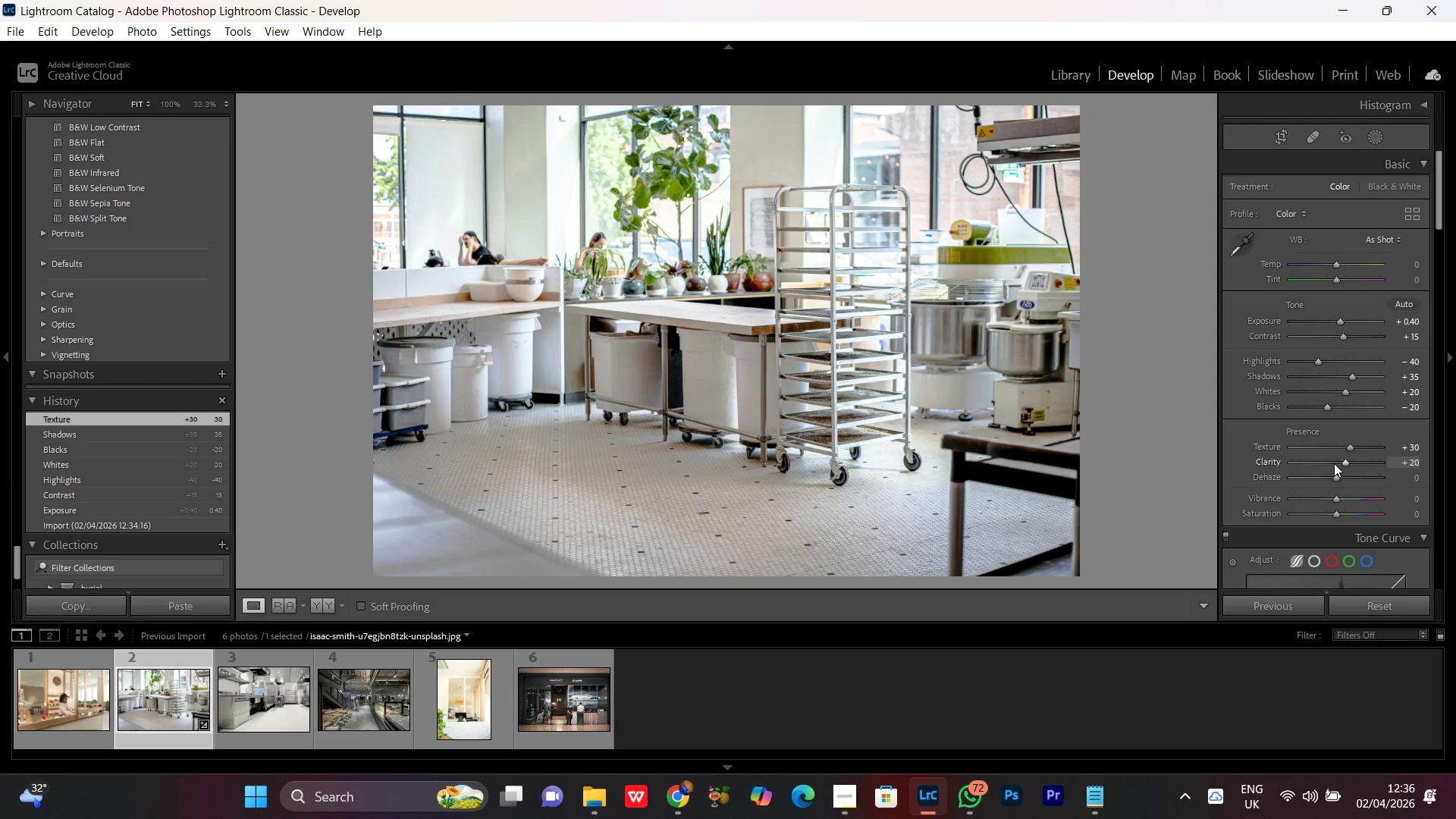 
scroll: coordinate [1334, 463], scroll_direction: none, amount: 0.0
 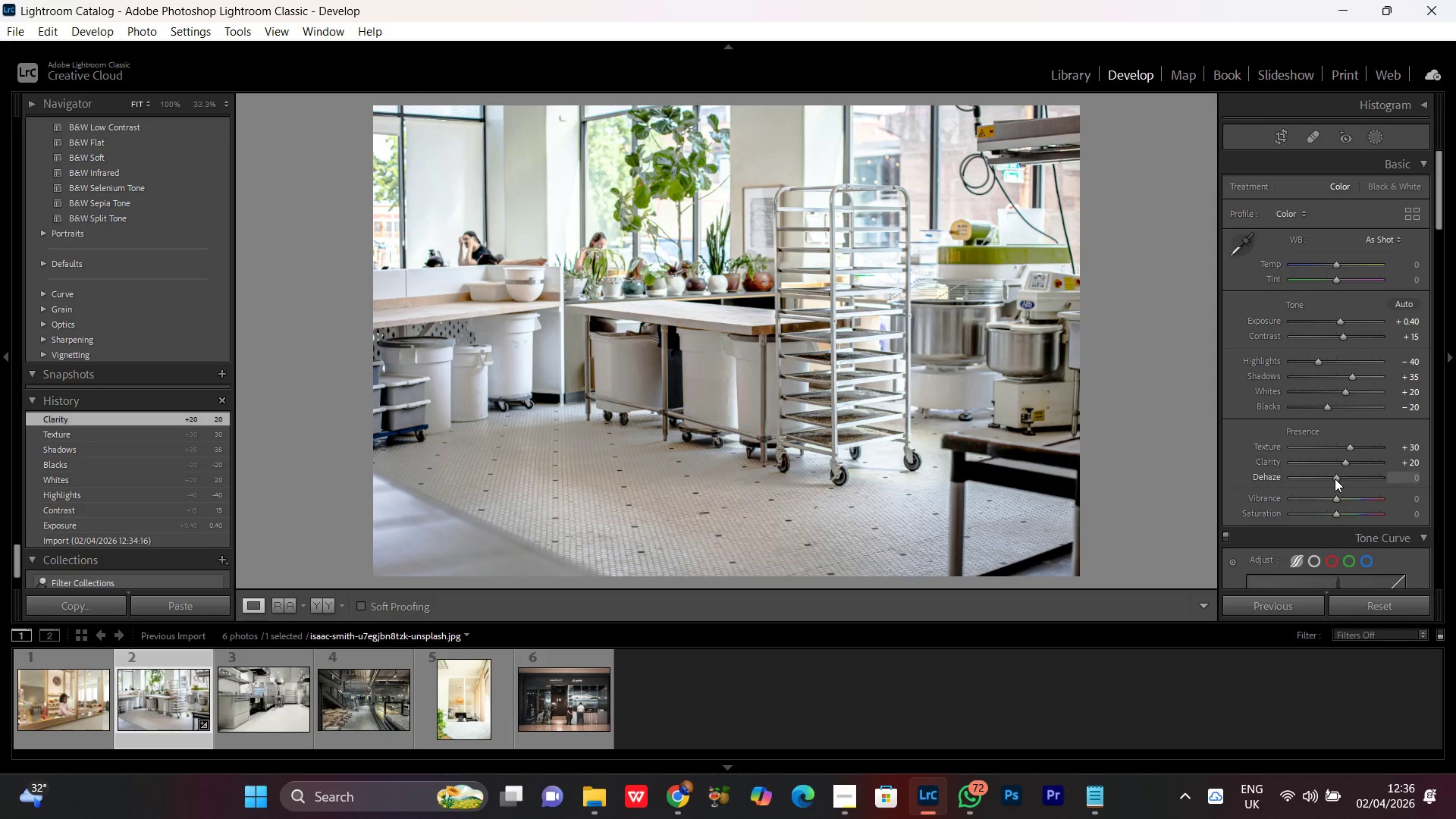 
left_click([1335, 482])
 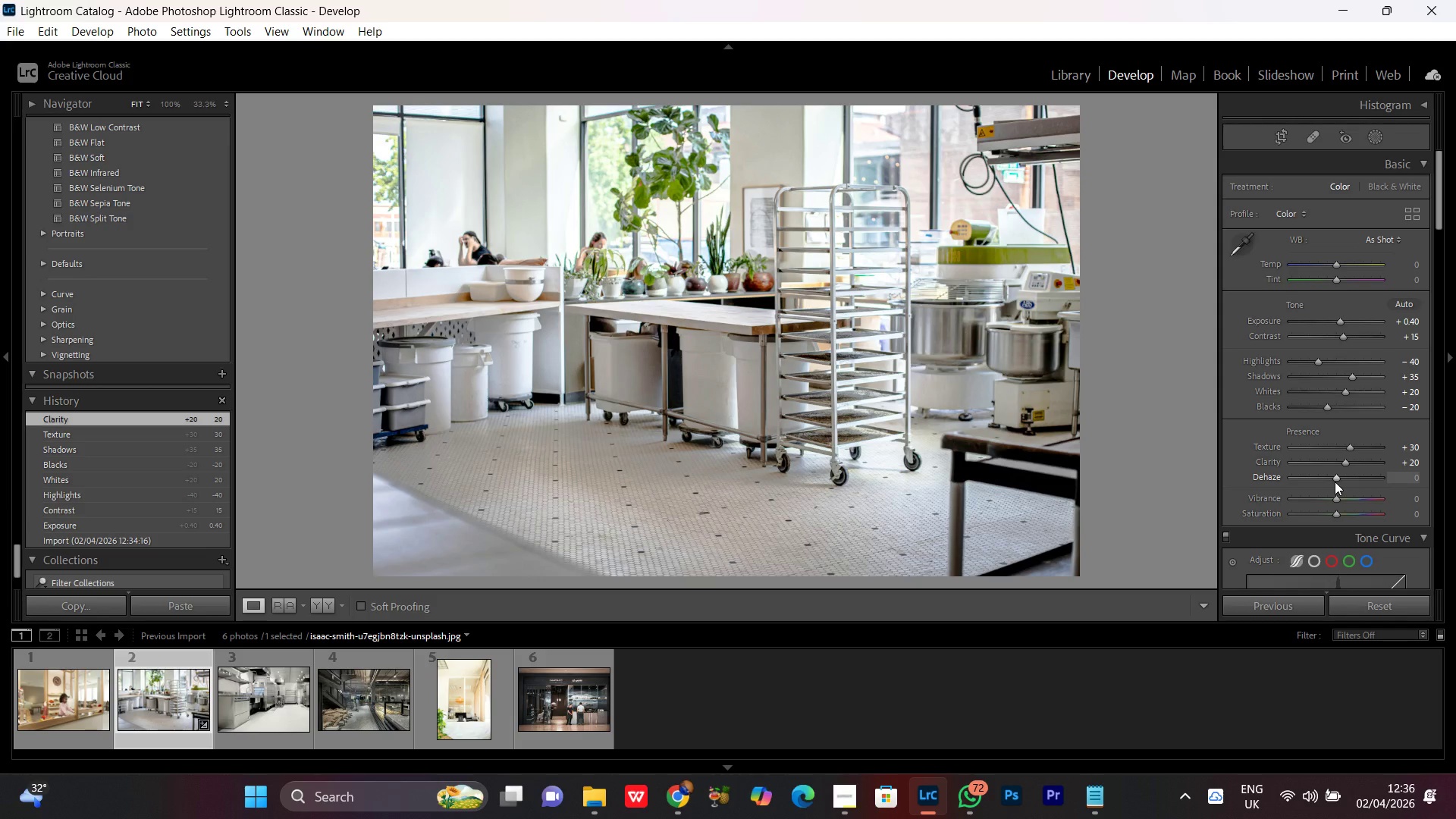 
scroll: coordinate [1335, 482], scroll_direction: up, amount: 1.0
 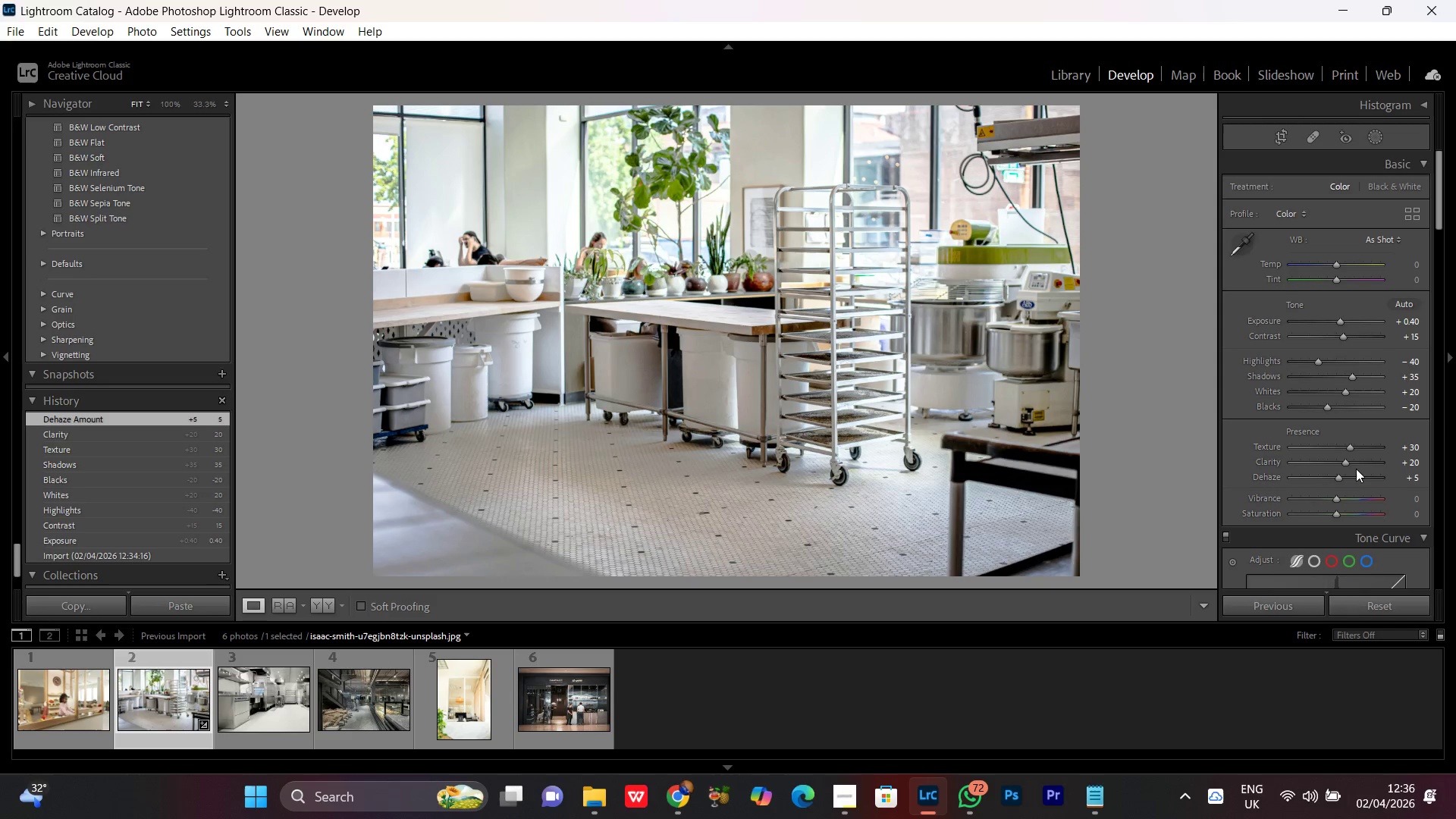 
wait(5.51)
 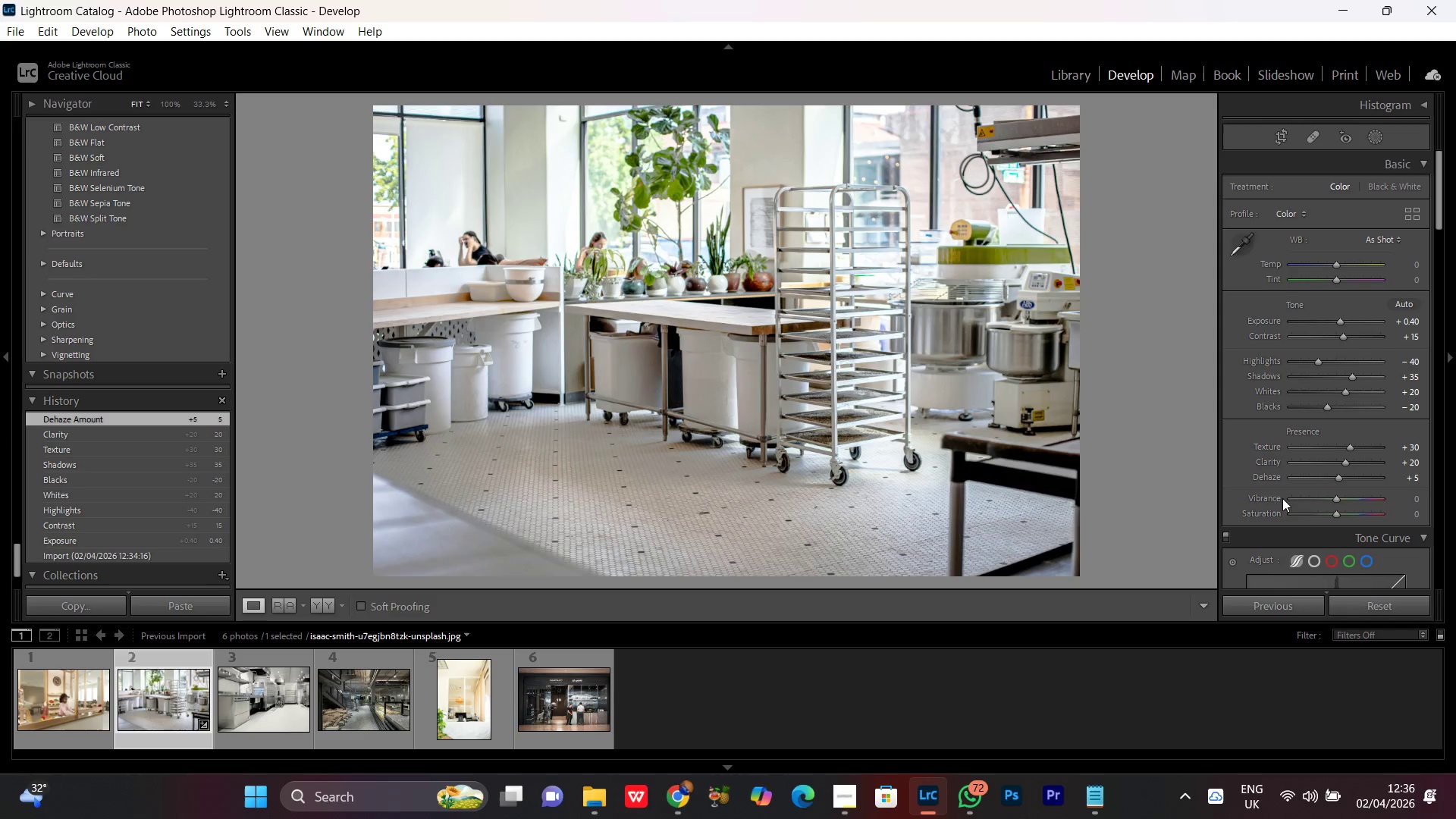 
left_click([1337, 496])
 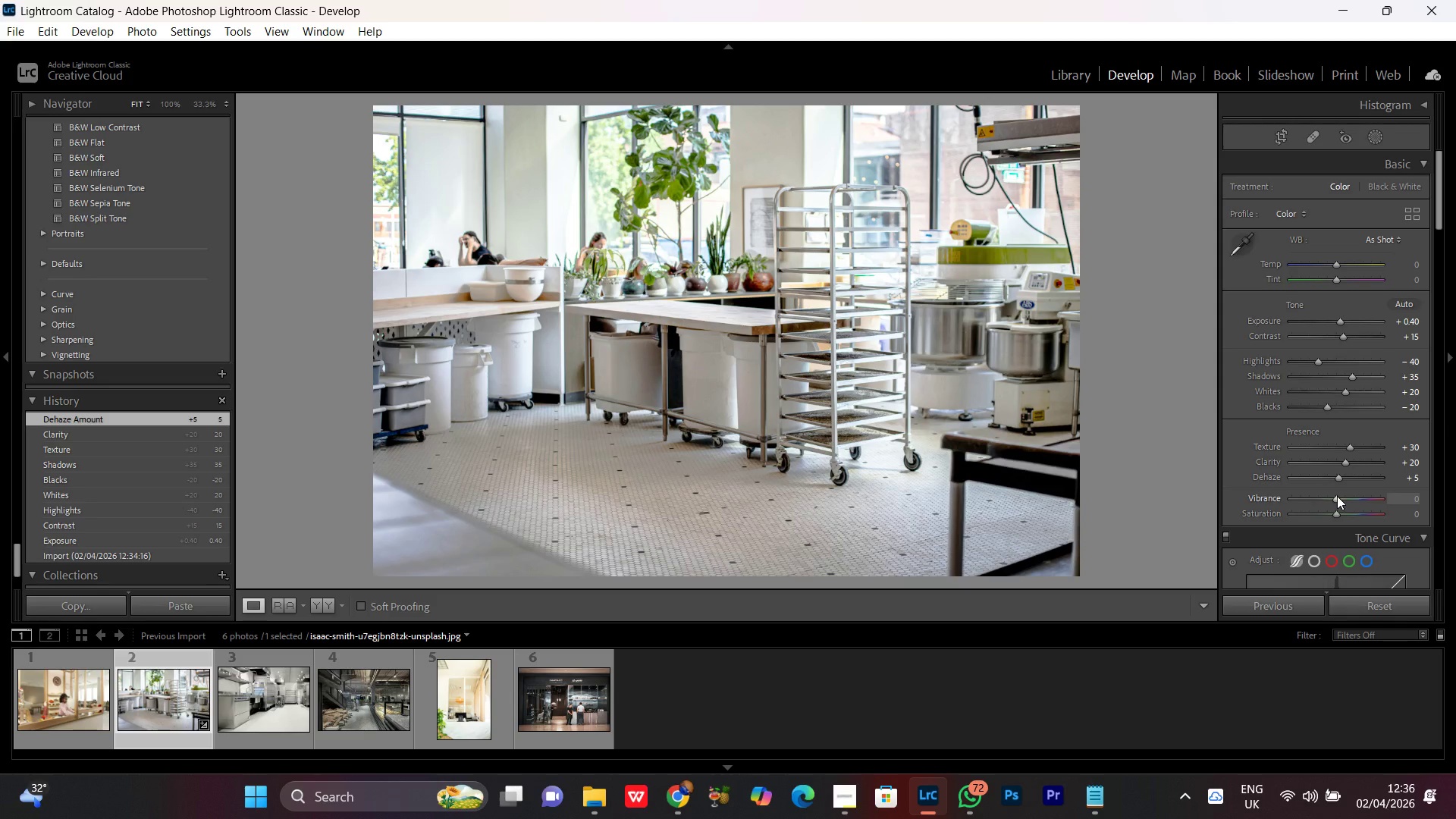 
scroll: coordinate [1337, 496], scroll_direction: up, amount: 2.0
 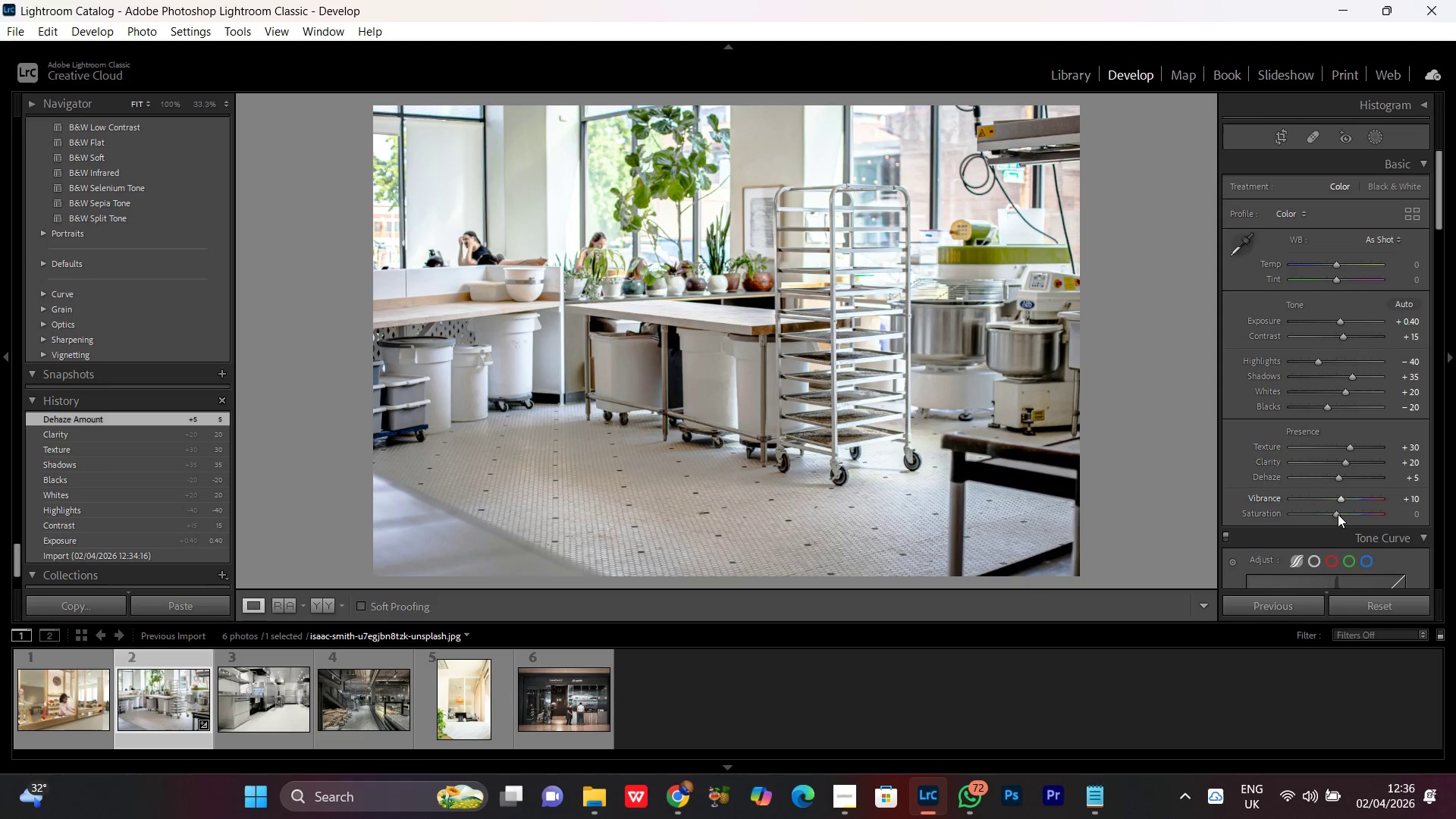 
left_click([1335, 519])
 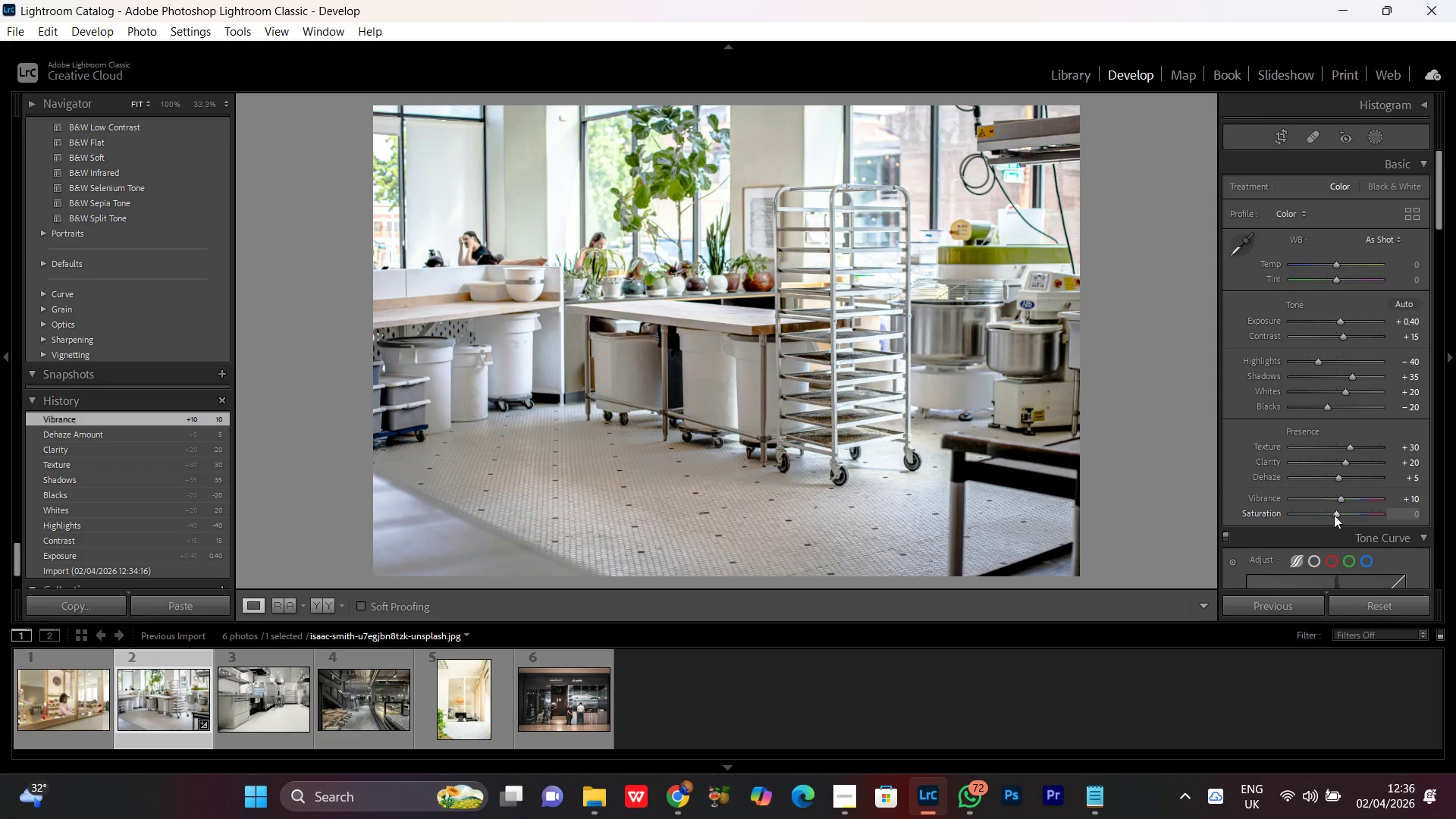 
scroll: coordinate [1334, 515], scroll_direction: up, amount: 2.0
 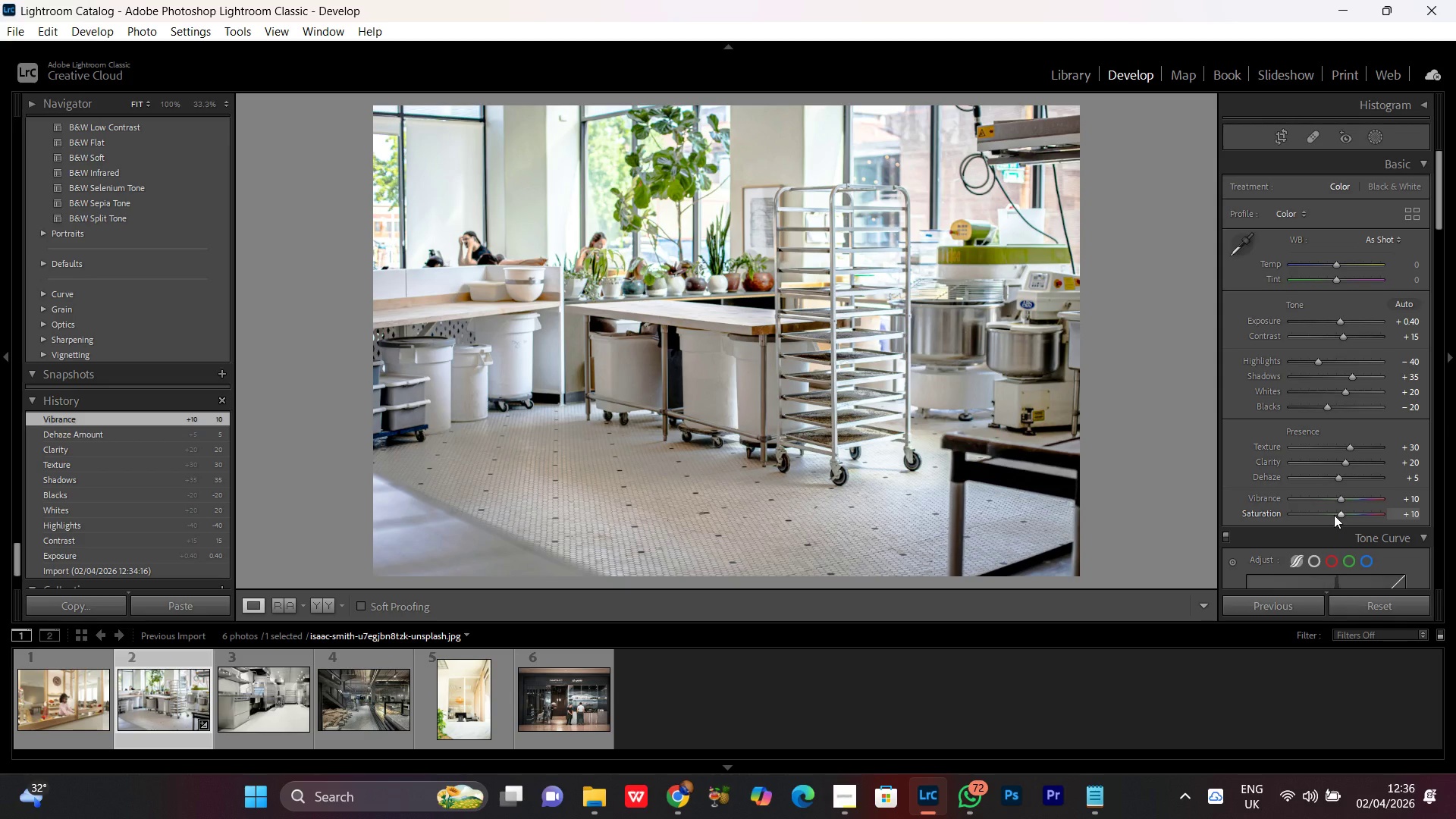 
scroll: coordinate [1334, 515], scroll_direction: down, amount: 1.0
 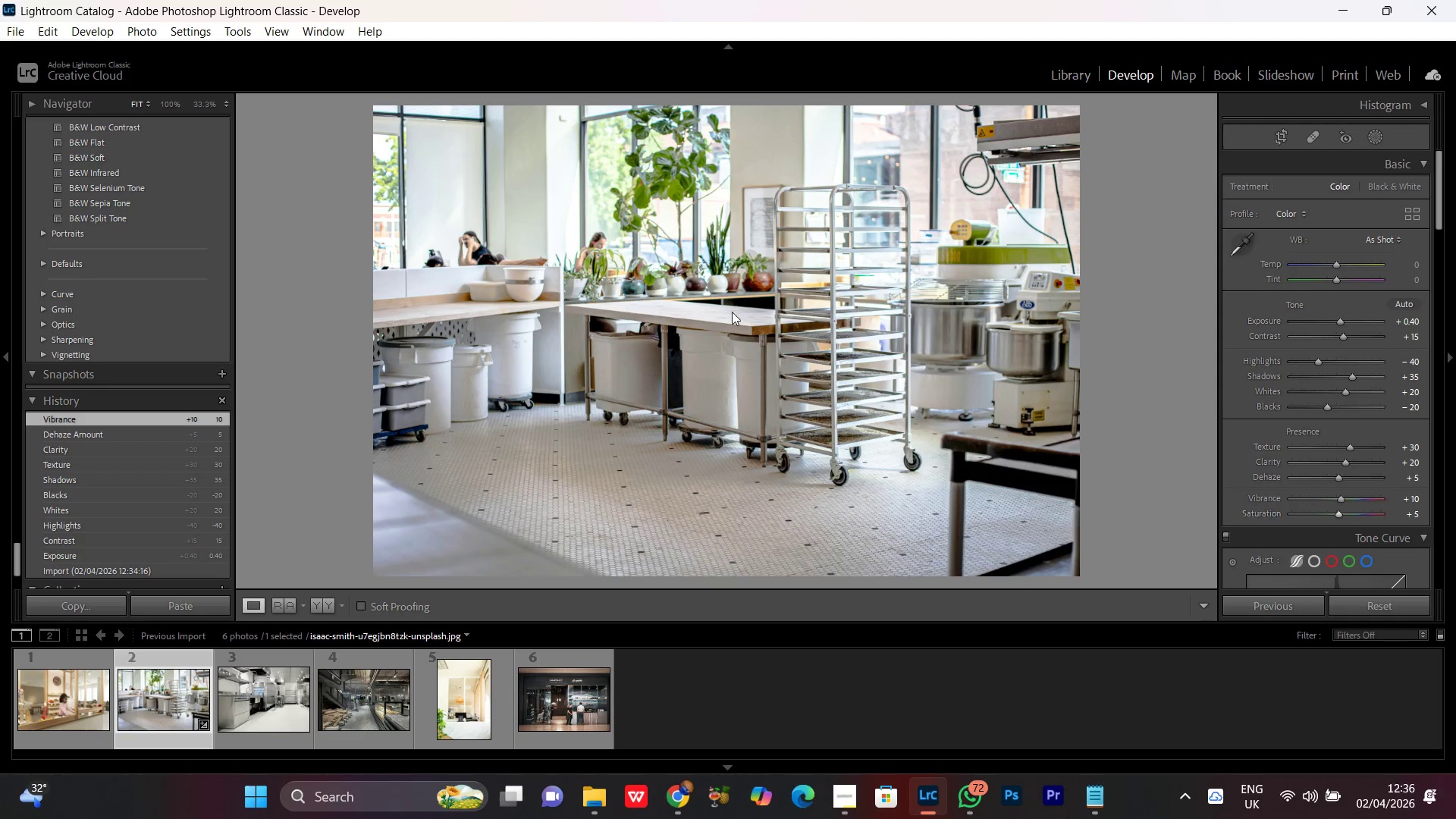 
left_click([586, 221])
 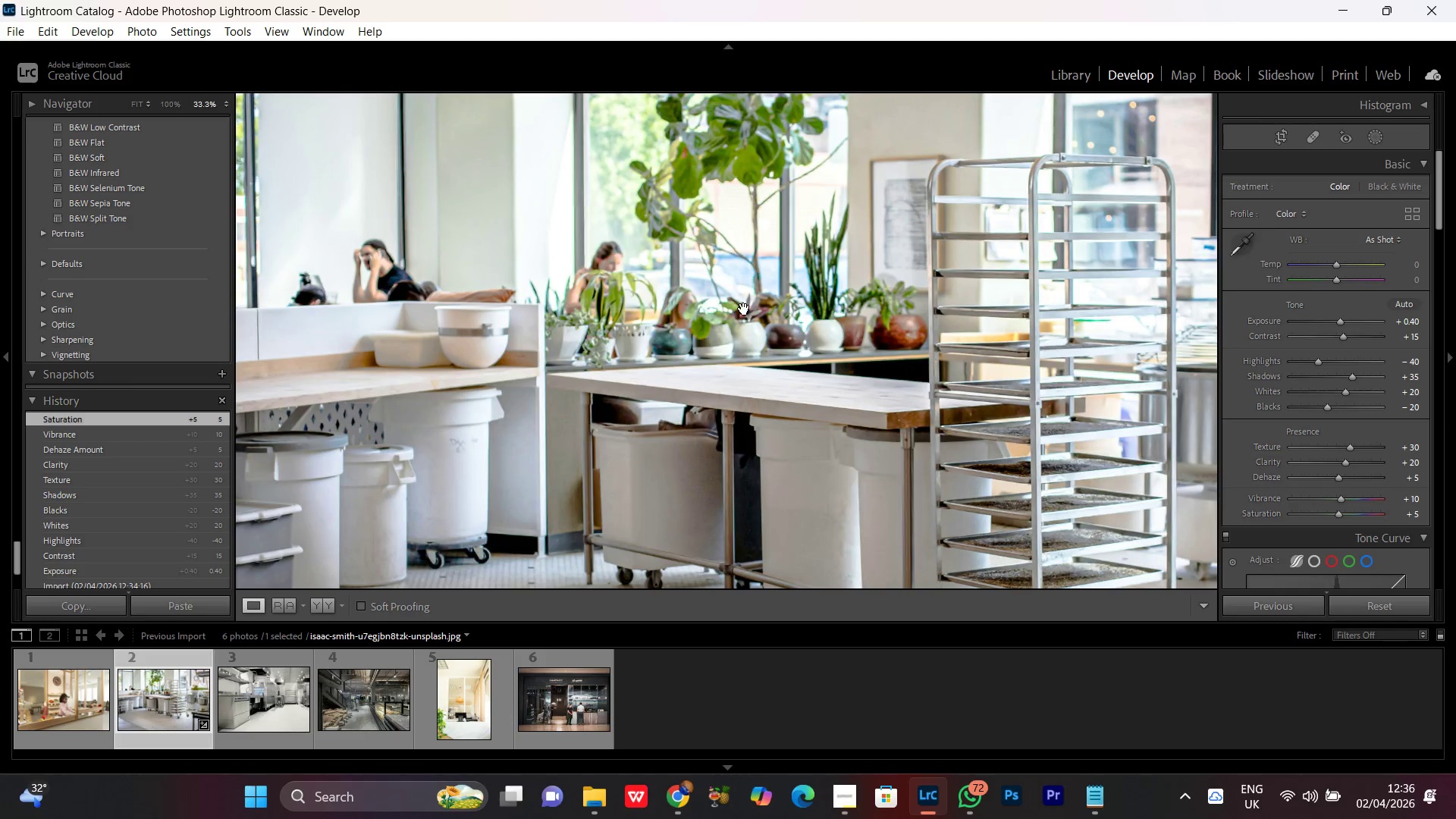 
left_click([744, 309])
 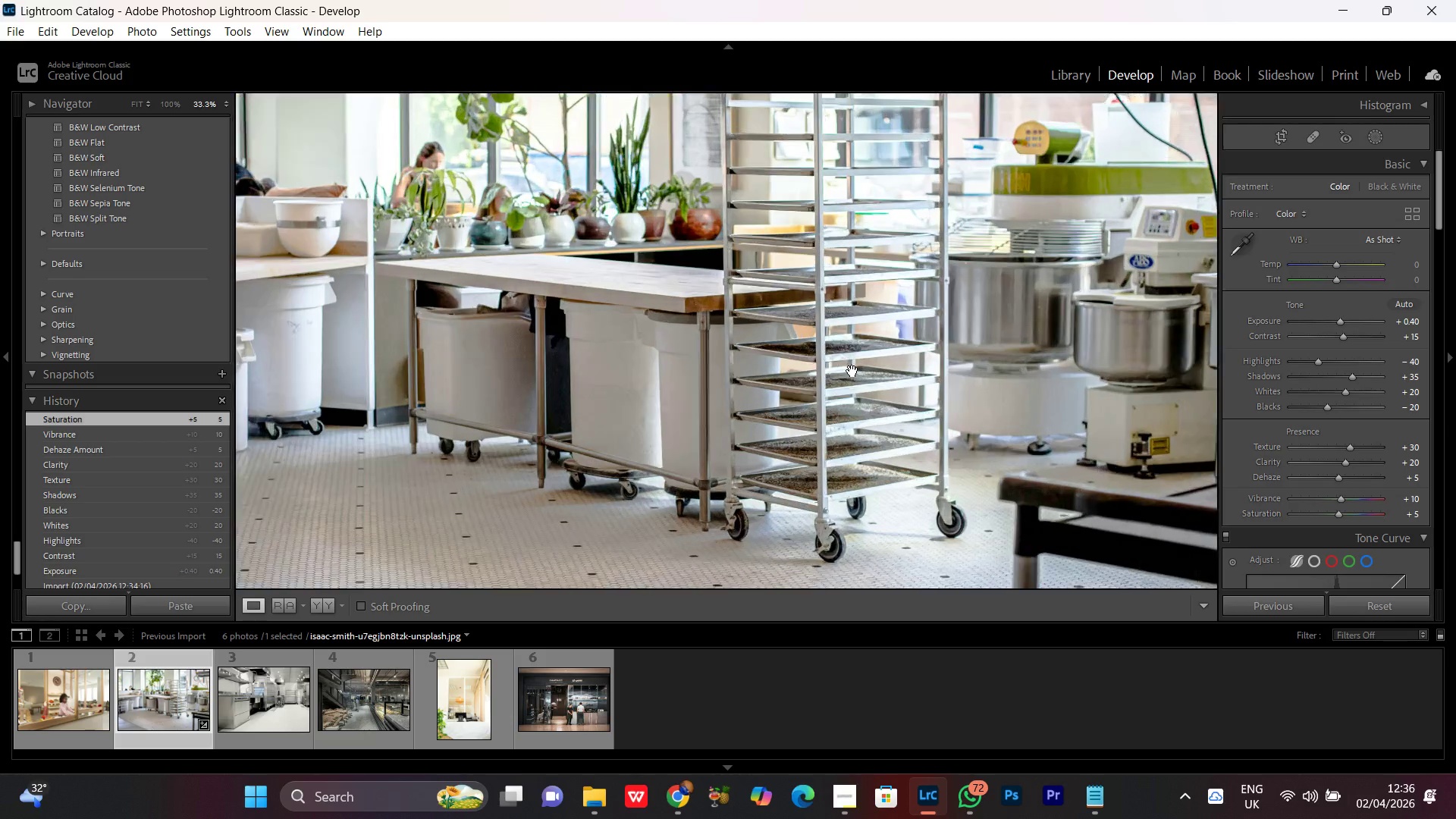 
double_click([859, 384])
 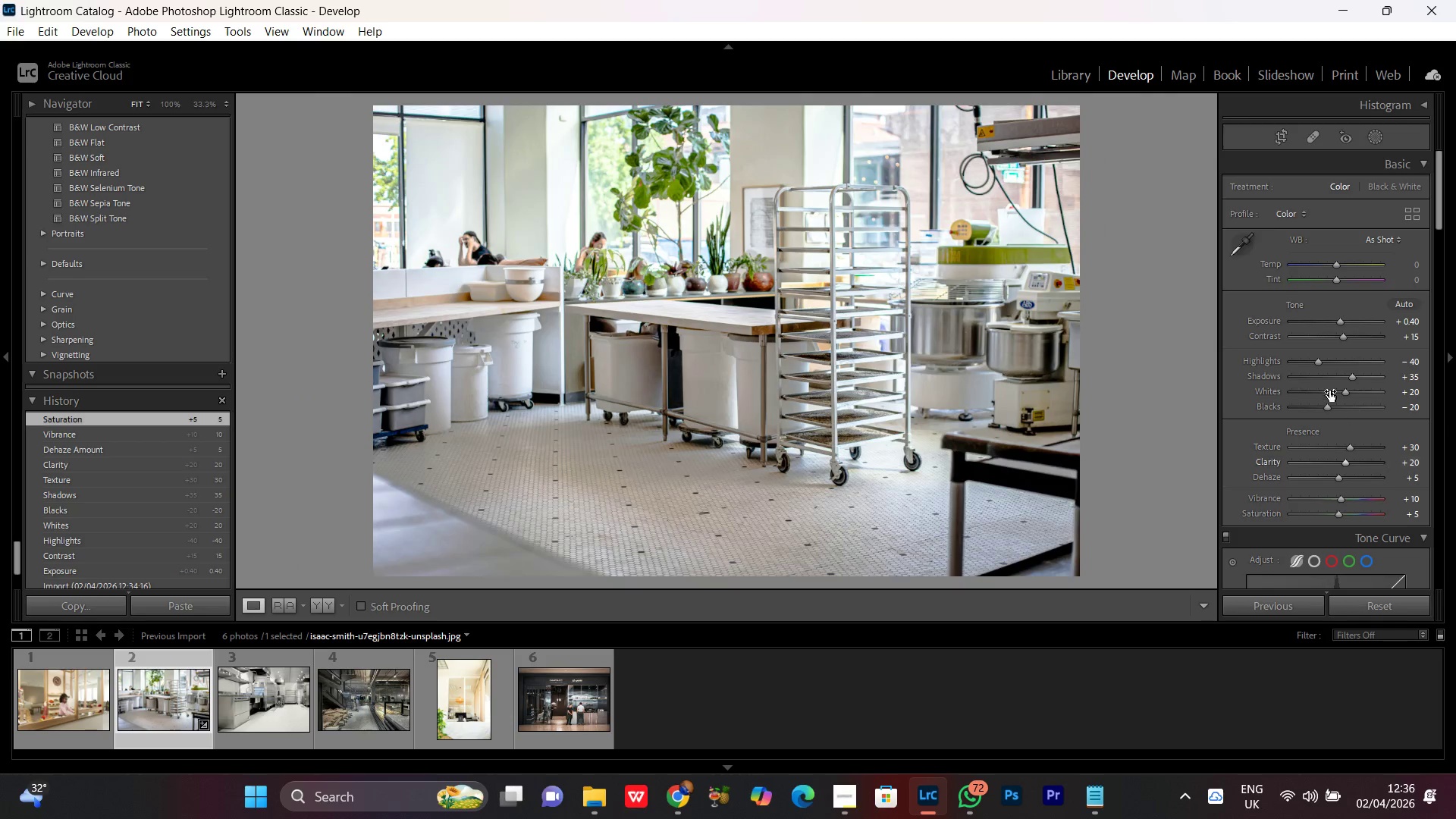 
scroll: coordinate [1328, 389], scroll_direction: up, amount: 2.0
 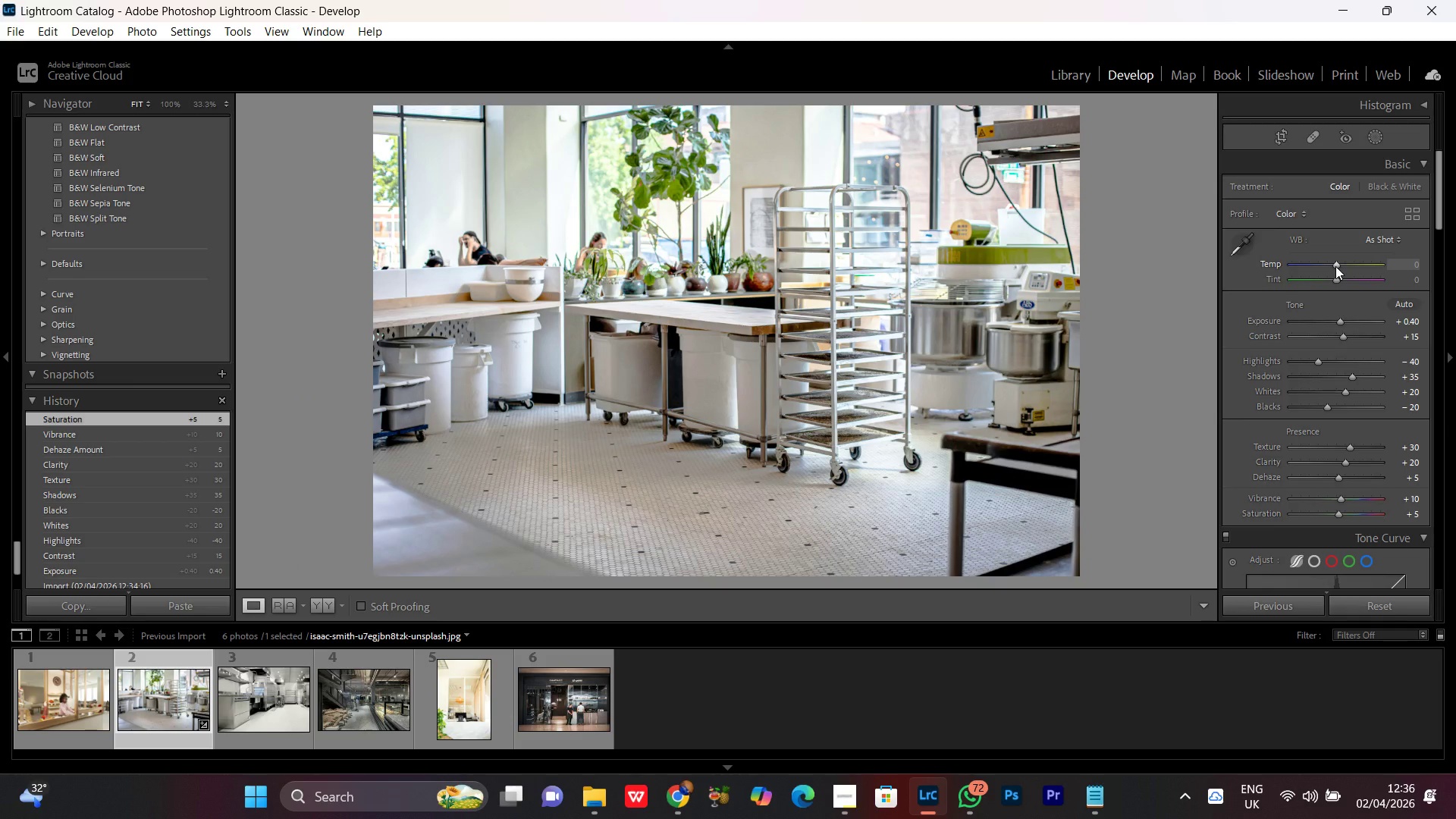 
left_click([1335, 266])
 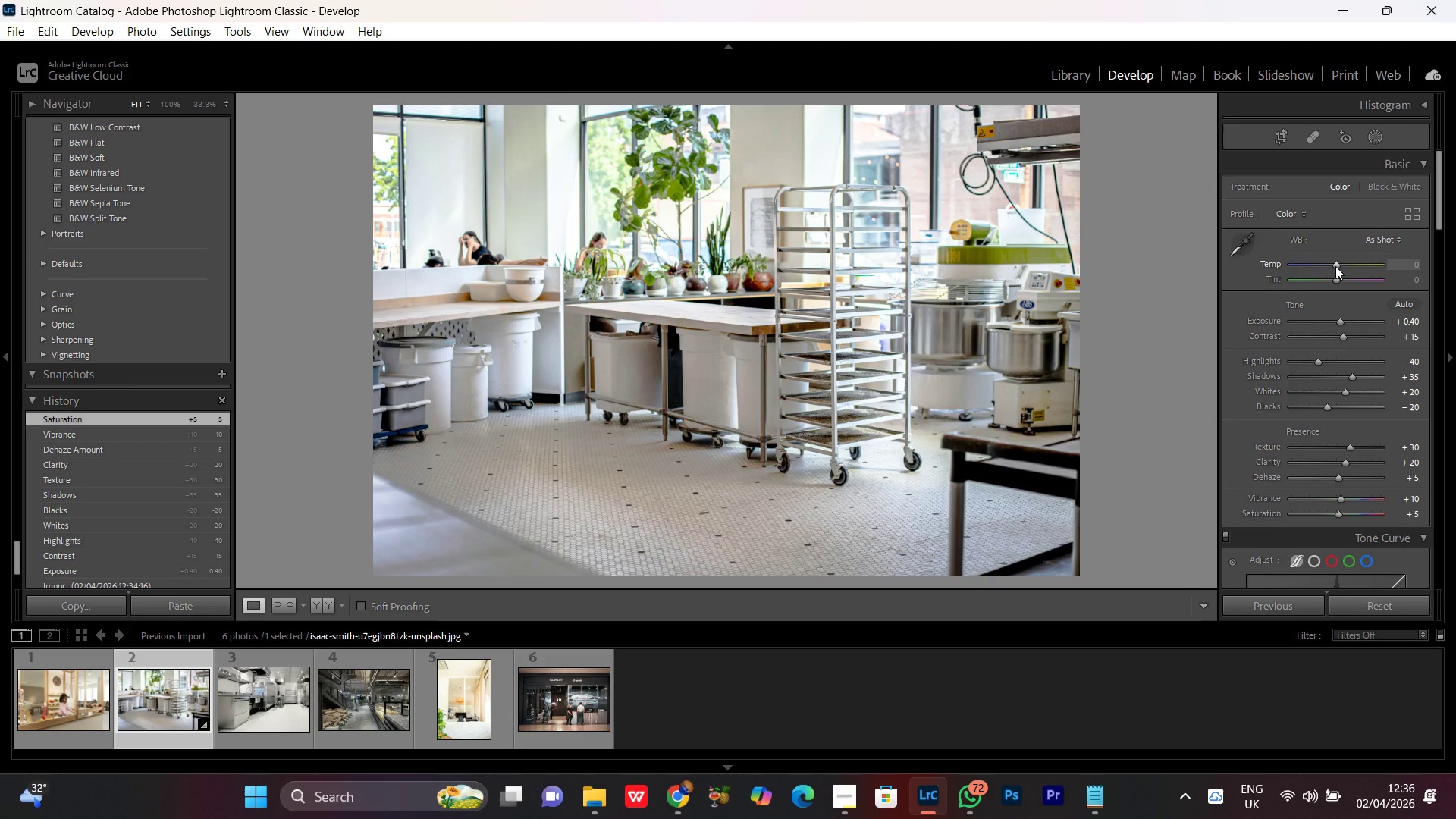 
scroll: coordinate [1335, 266], scroll_direction: down, amount: 2.0
 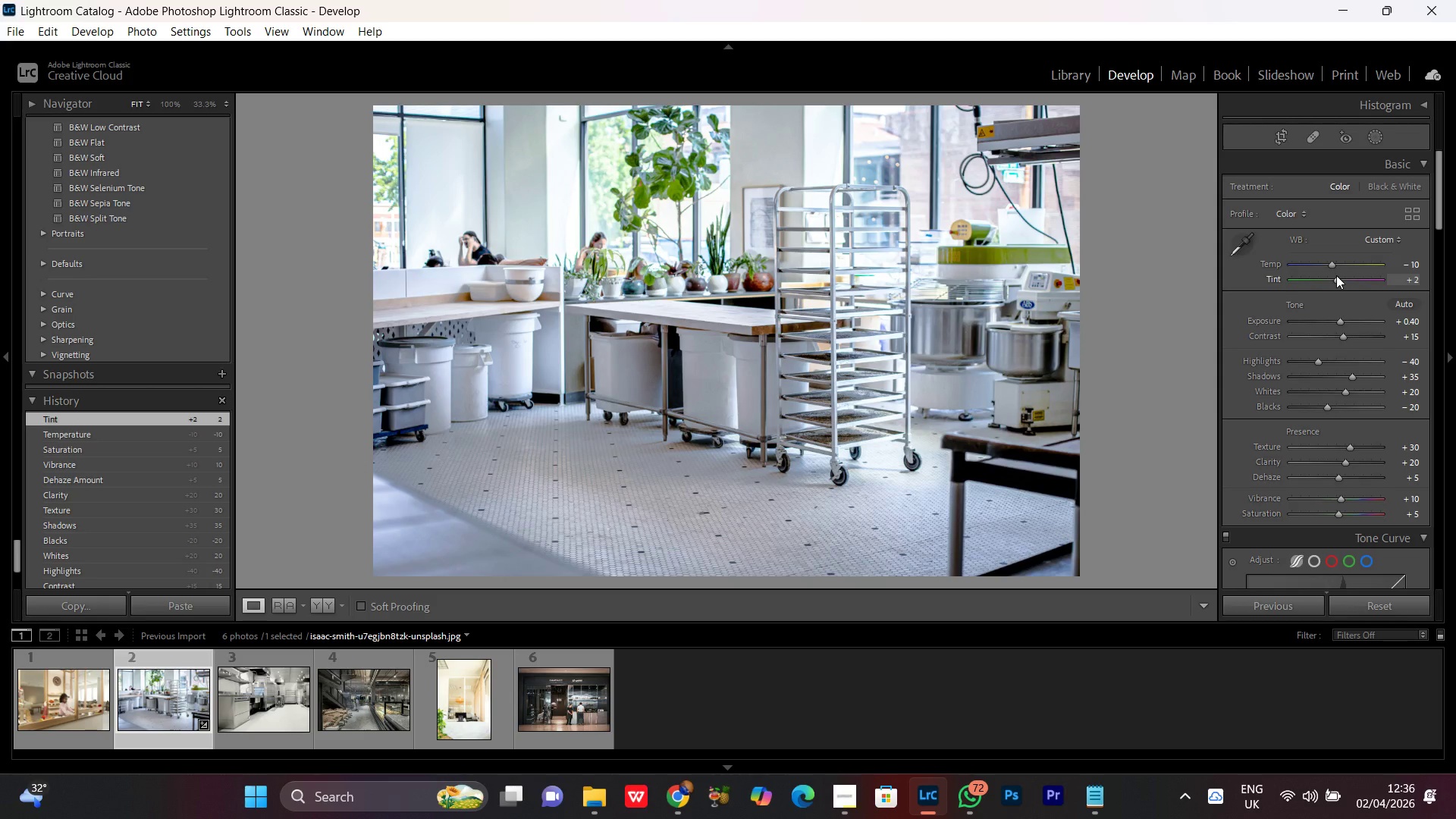 
wait(7.1)
 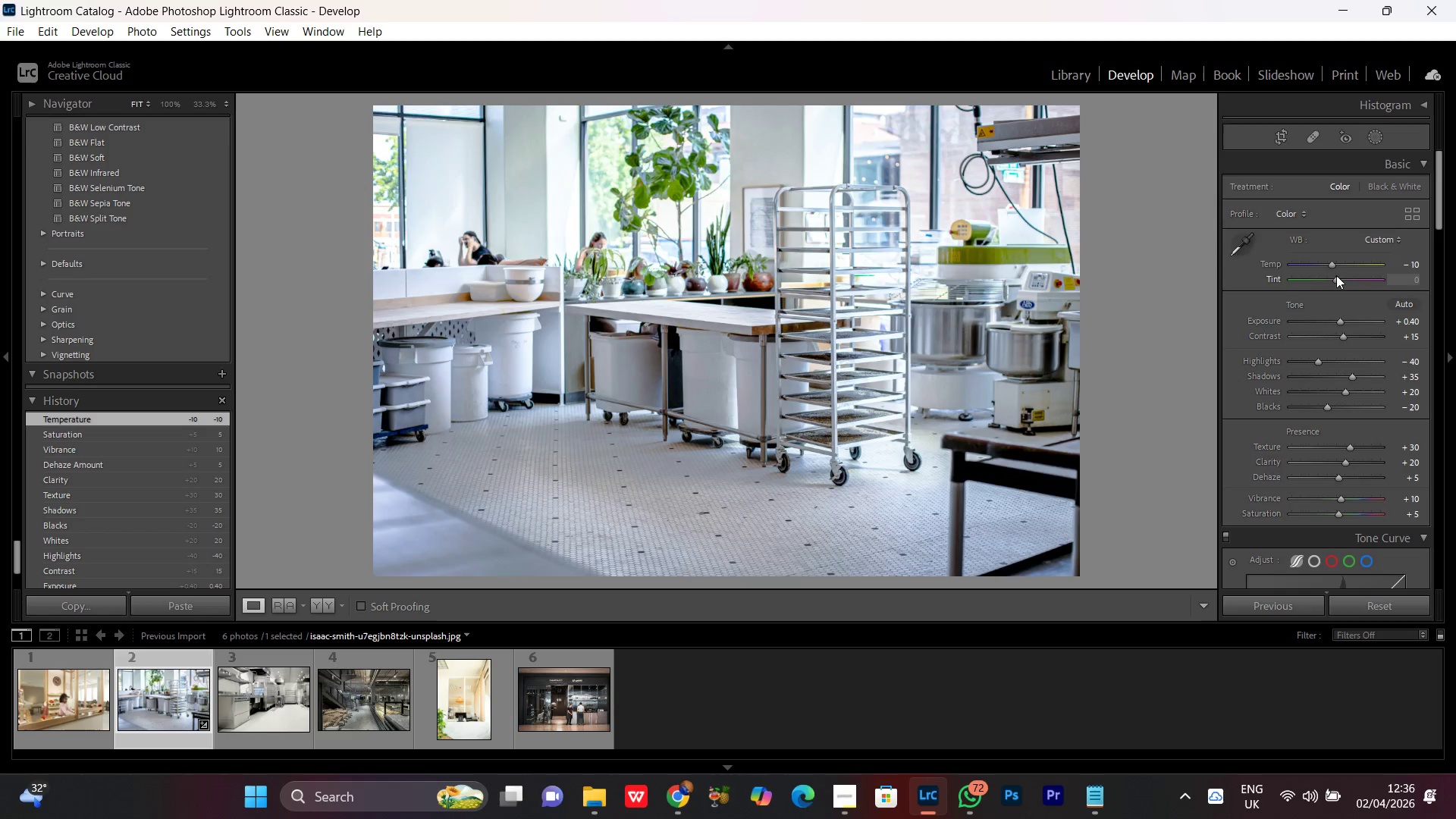 
double_click([876, 335])
 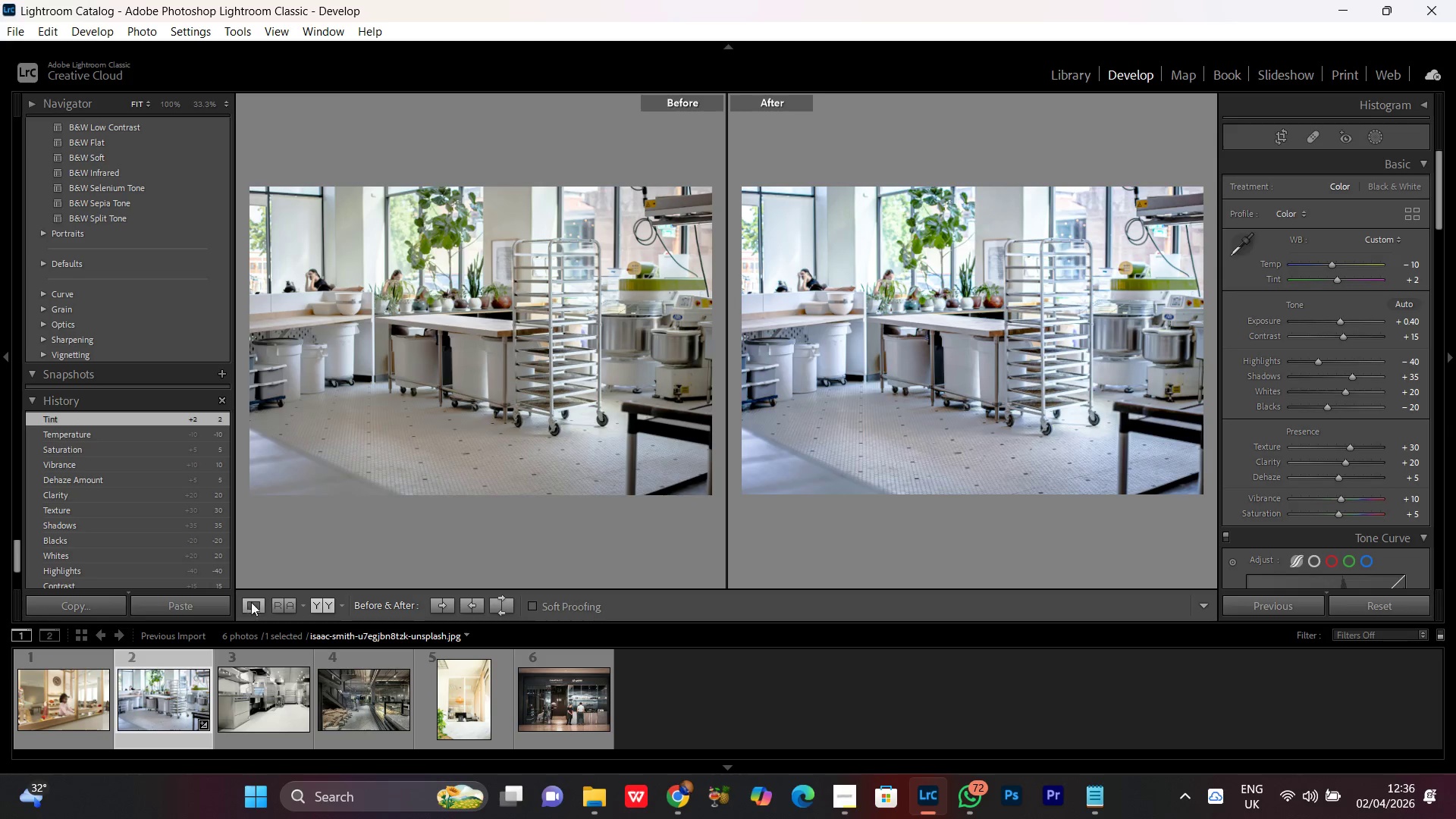 
left_click([936, 286])
 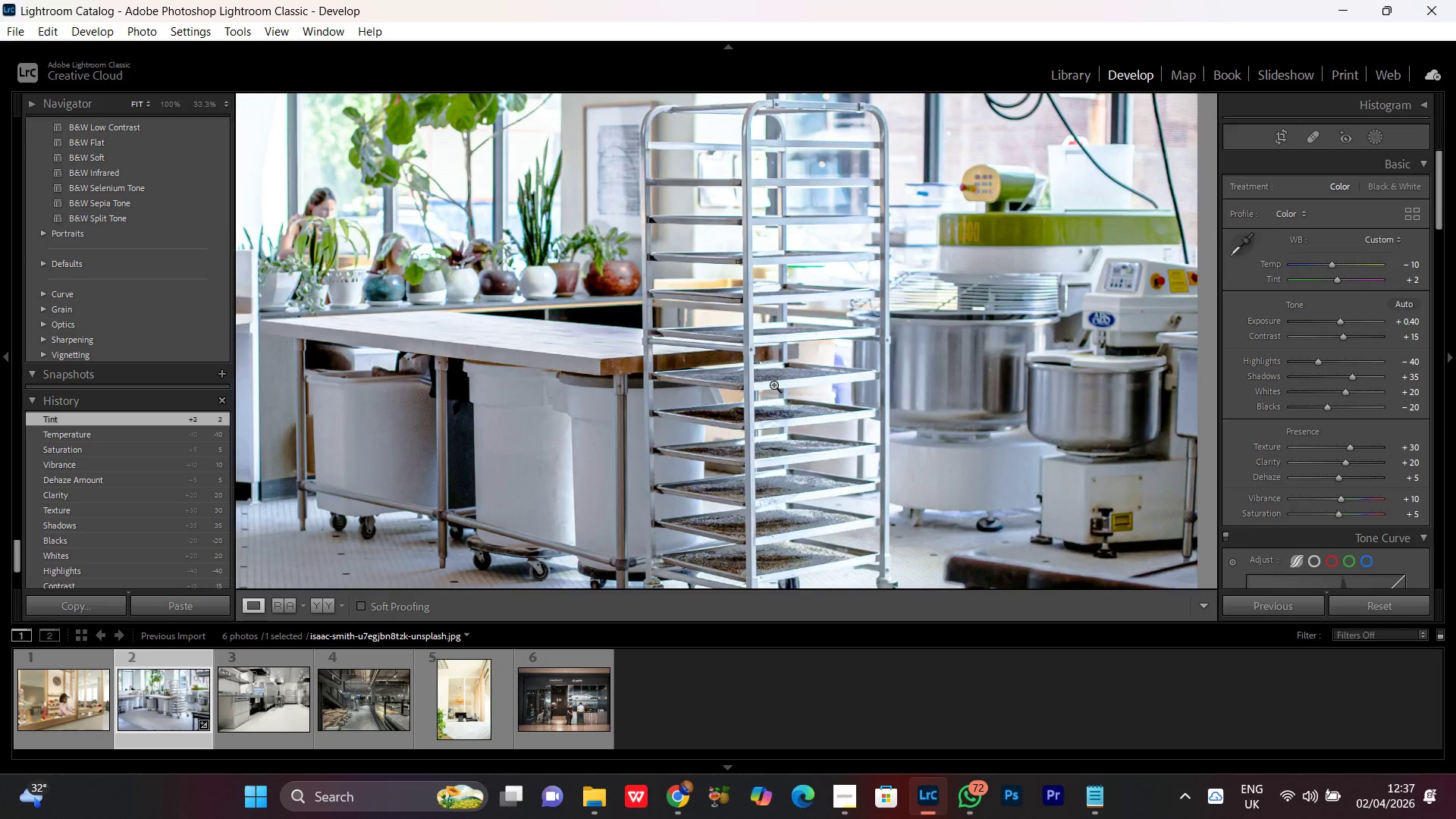 
triple_click([774, 384])
 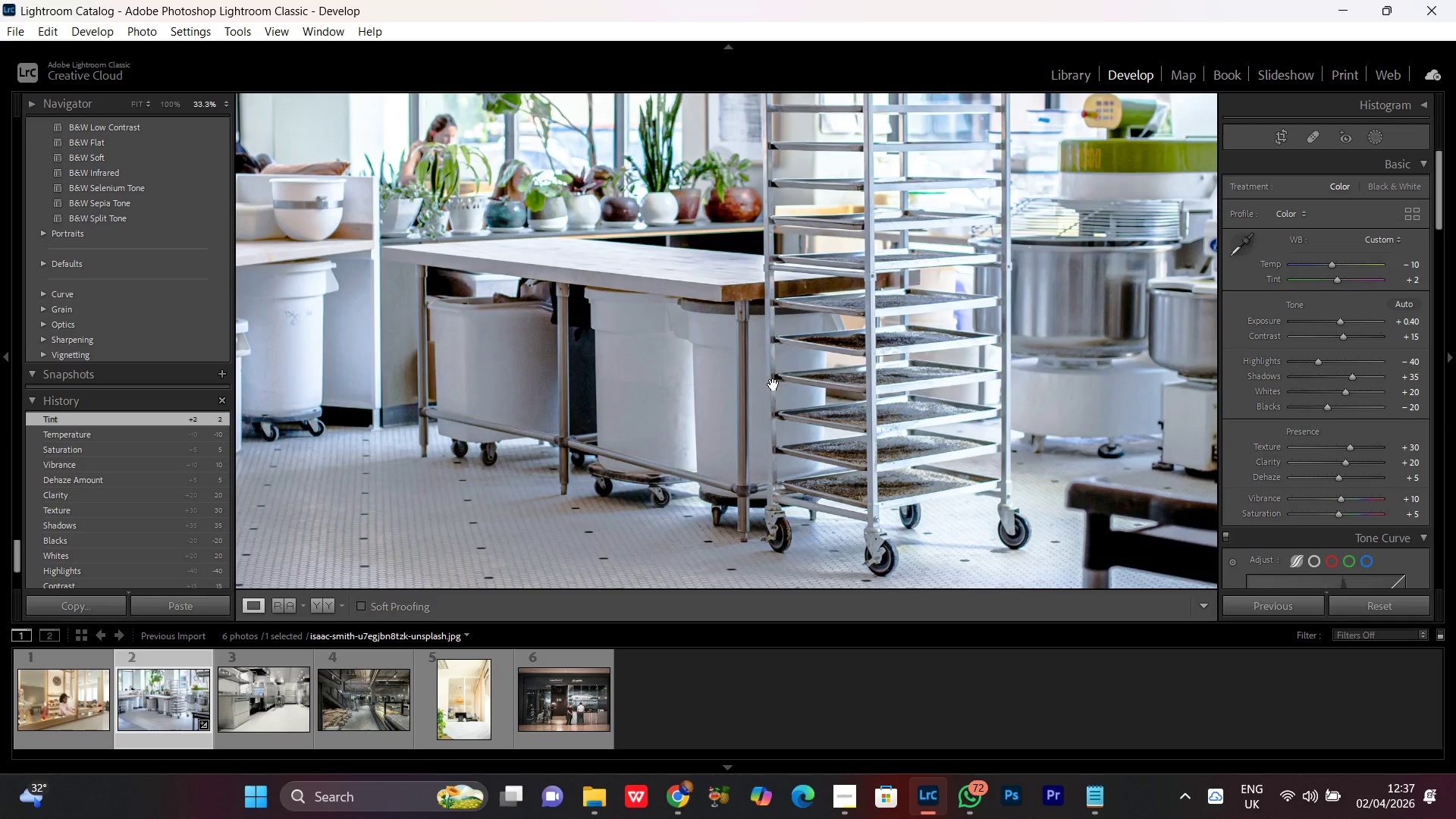 
triple_click([774, 384])
 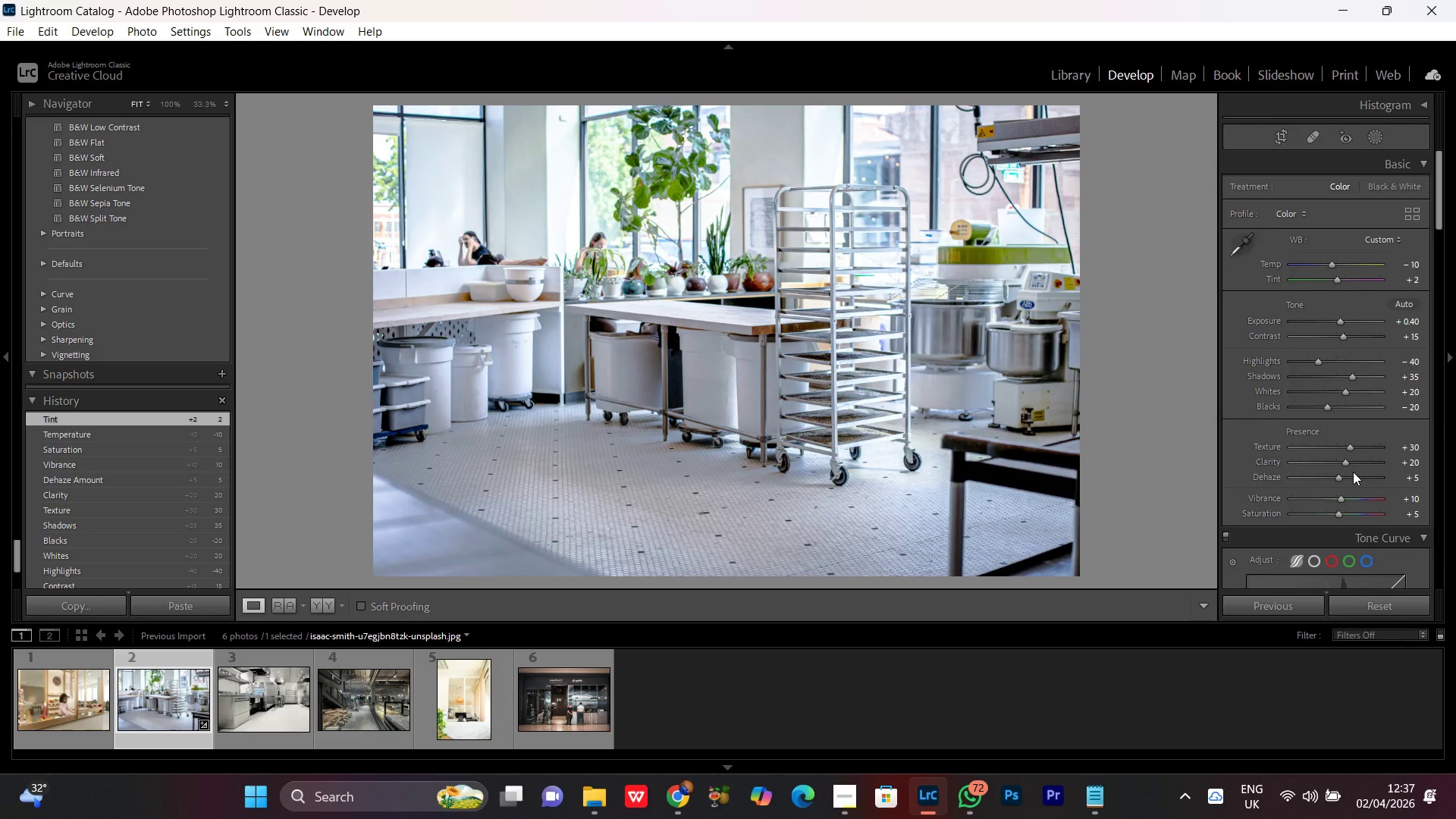 
scroll: coordinate [1353, 472], scroll_direction: down, amount: 1.0
 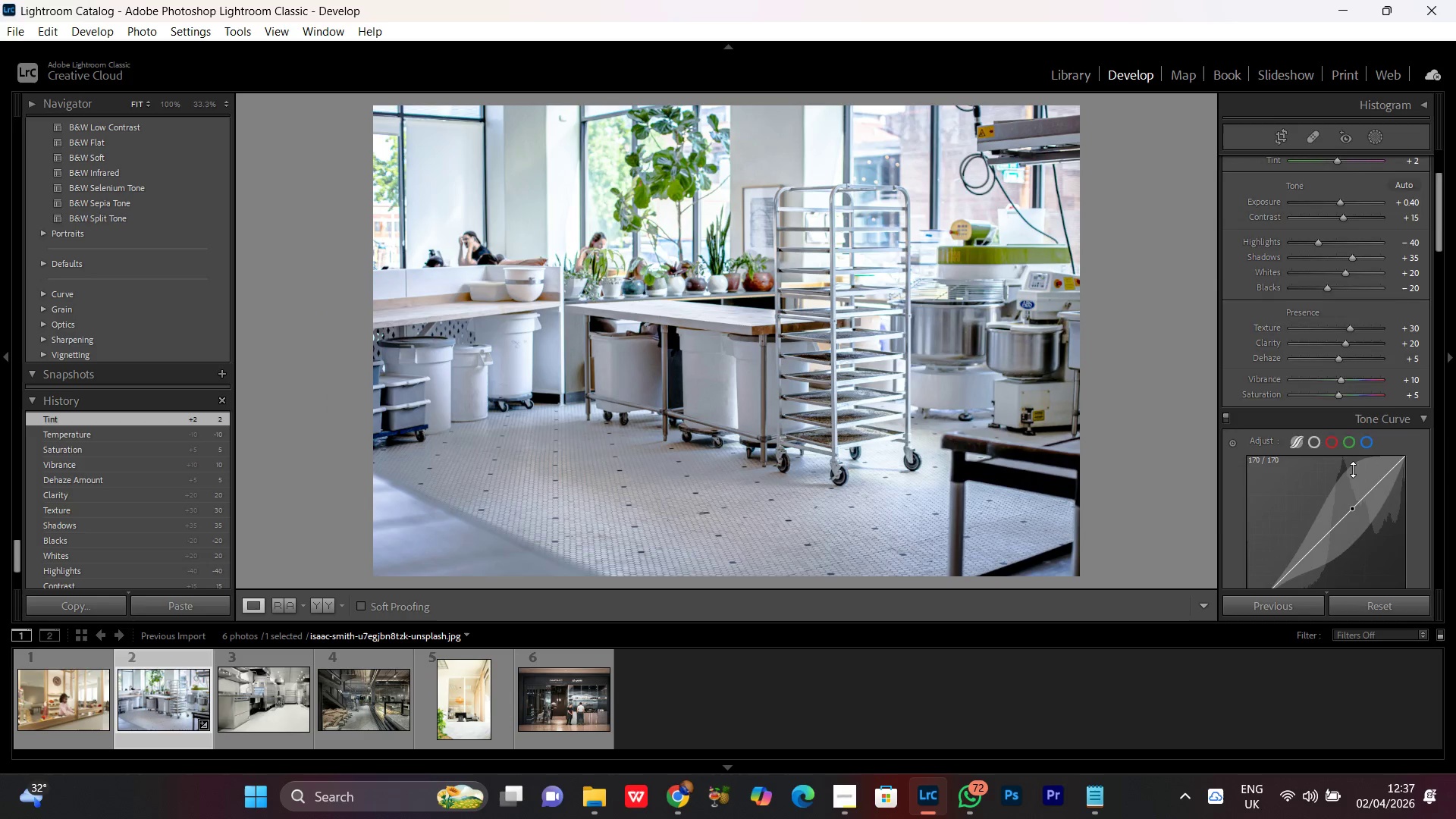 
scroll: coordinate [1351, 463], scroll_direction: up, amount: 3.0
 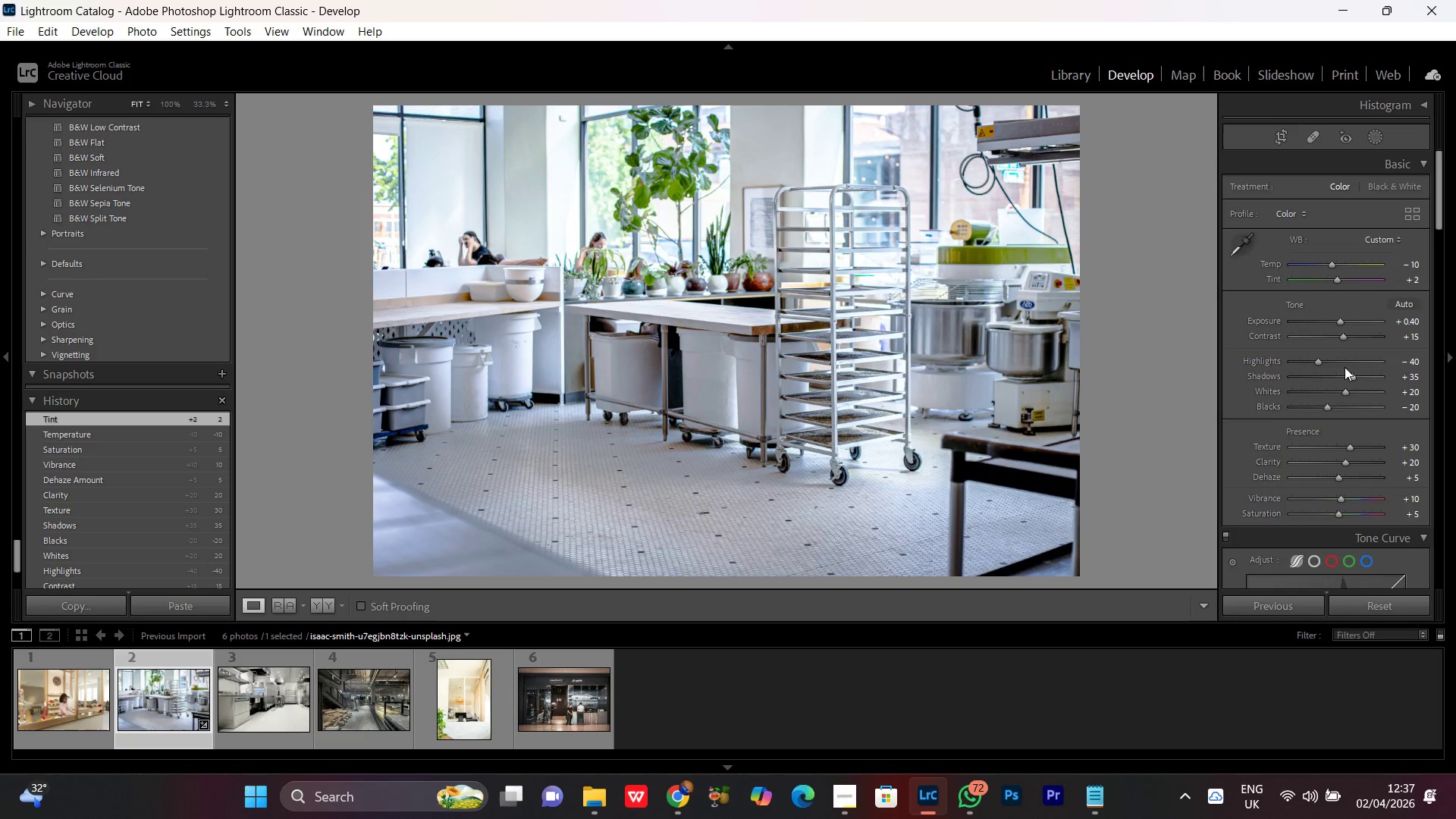 
wait(7.2)
 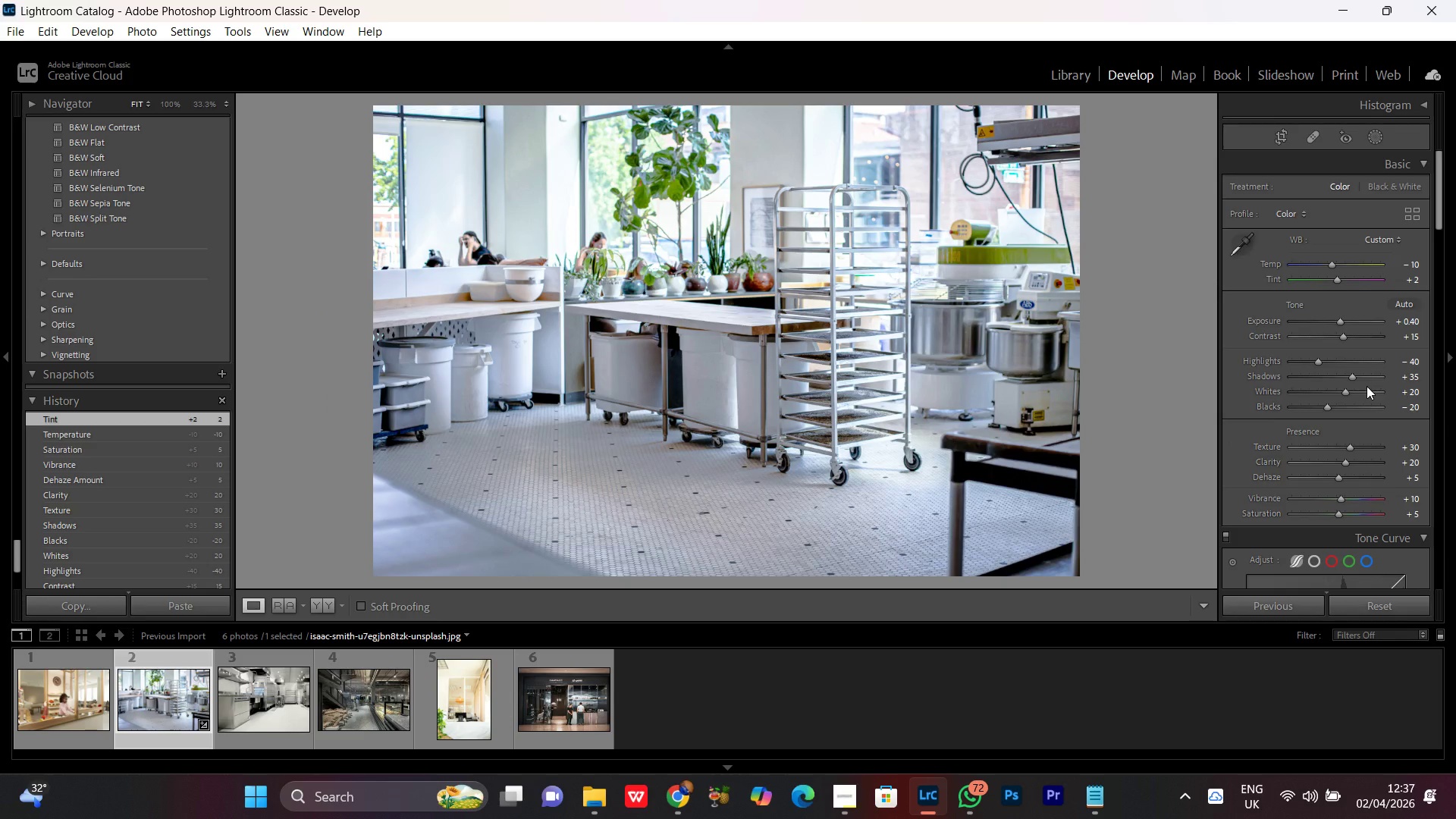 
scroll: coordinate [1342, 391], scroll_direction: down, amount: 1.0
 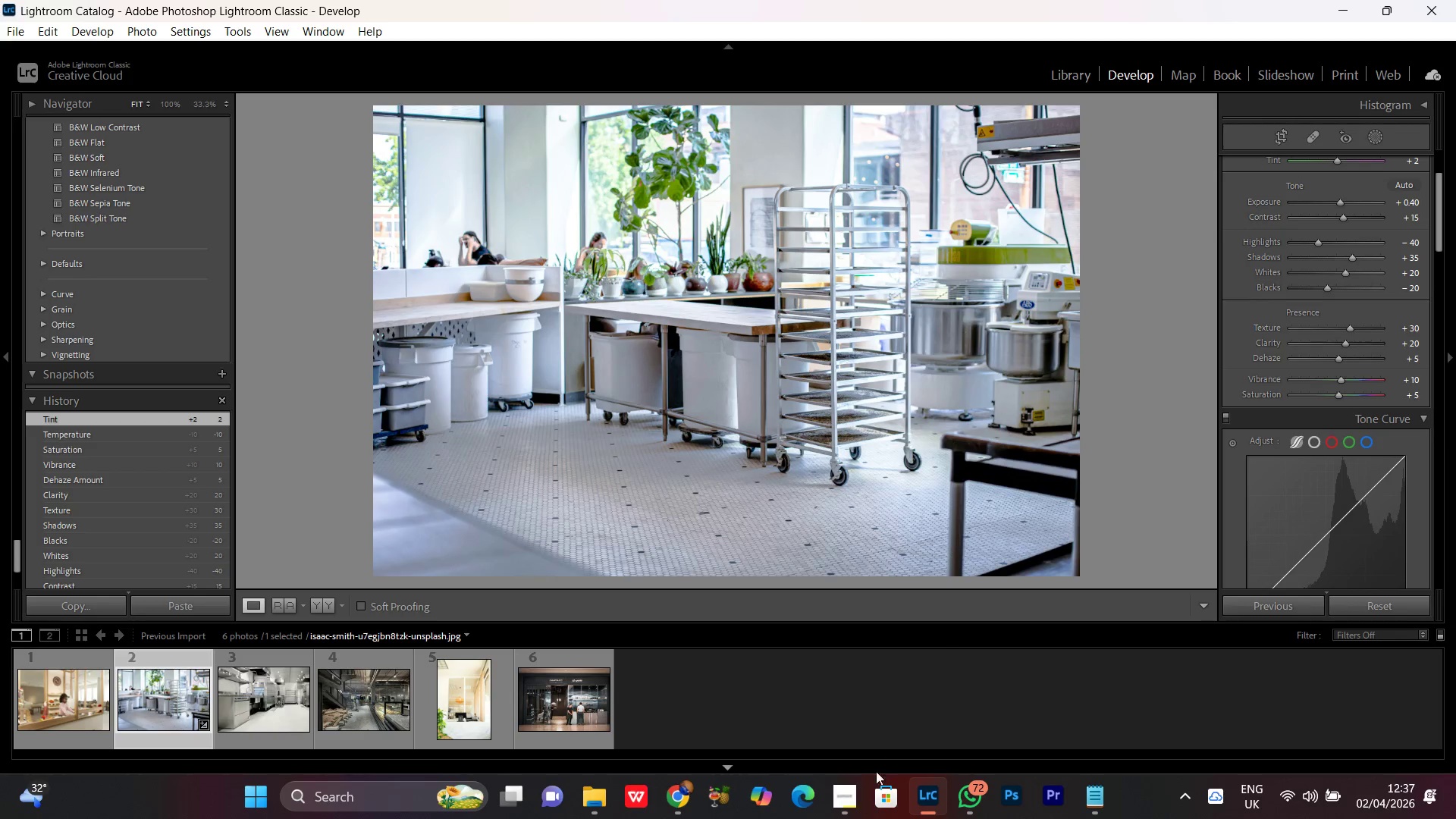 
left_click([844, 813])
 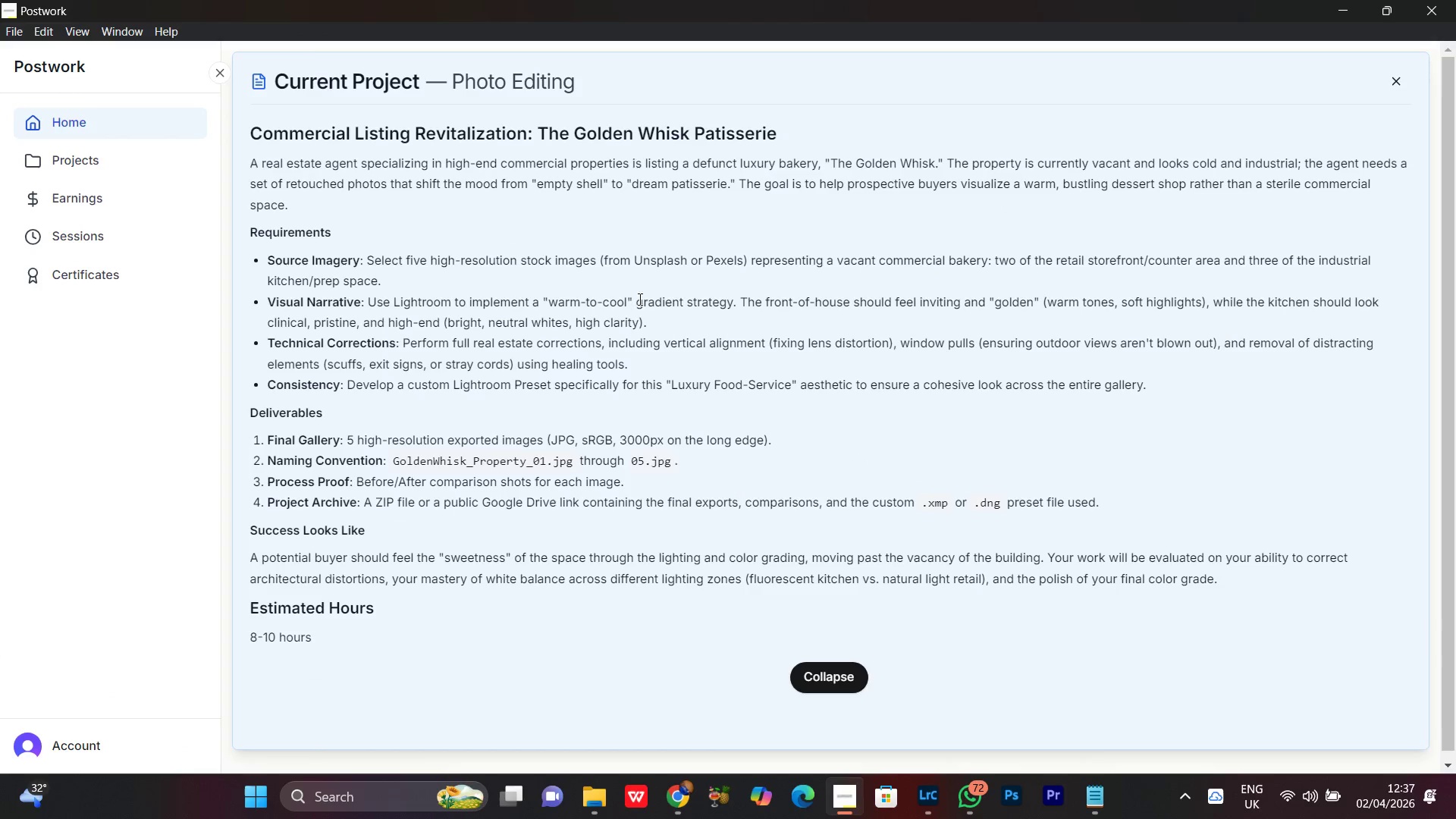 
wait(12.23)
 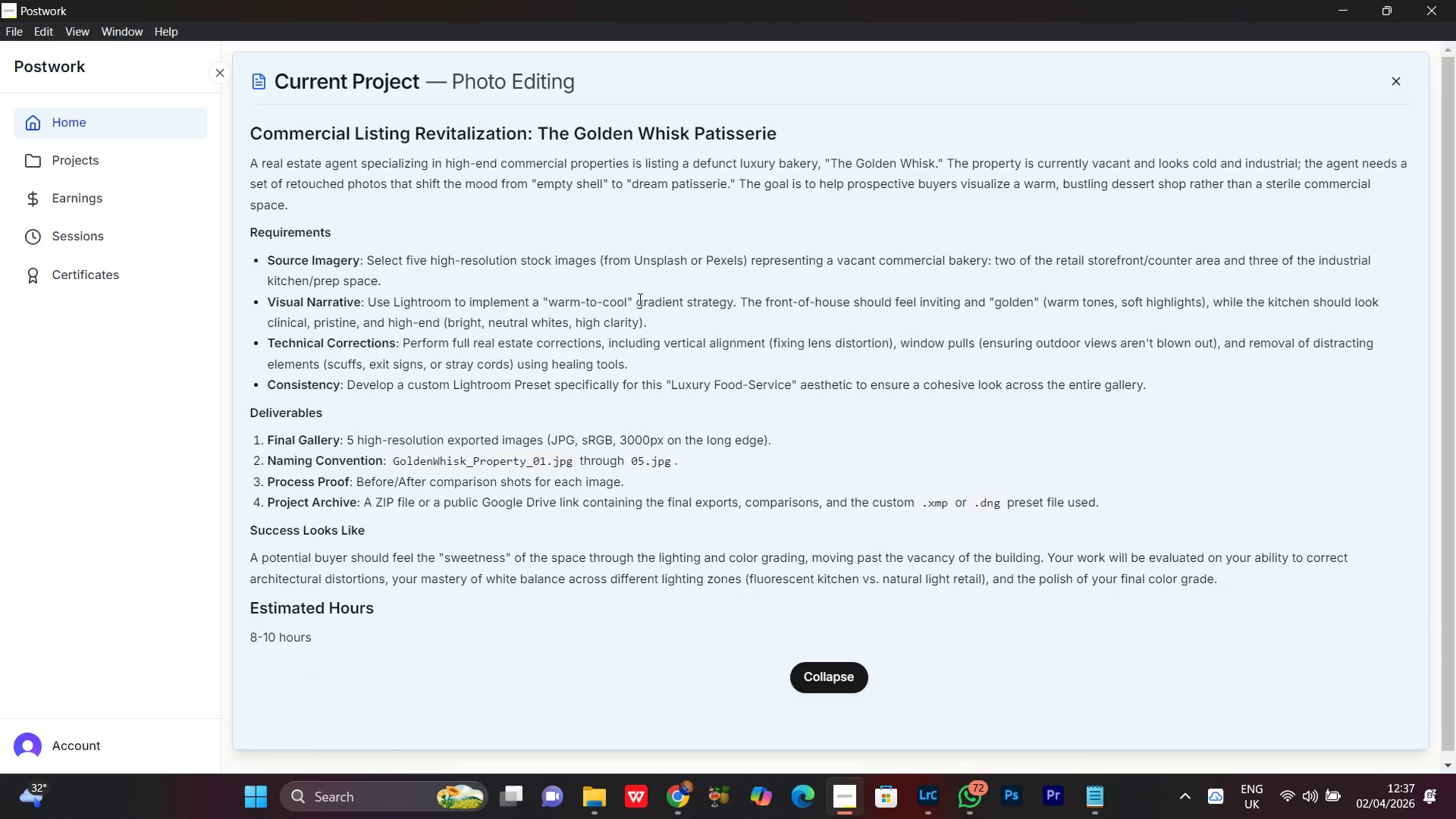 
left_click([1341, 0])
 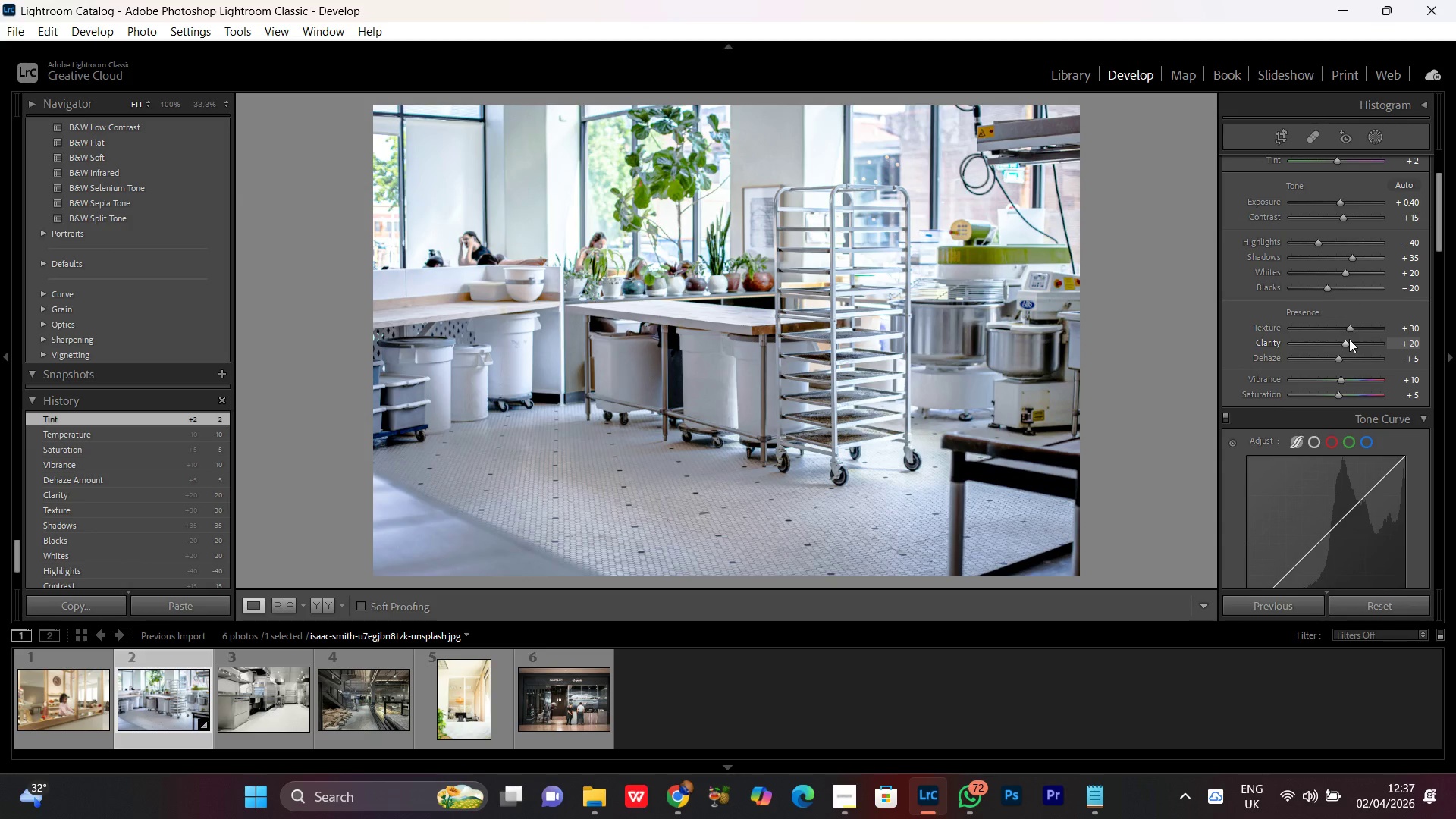 
left_click([1351, 331])
 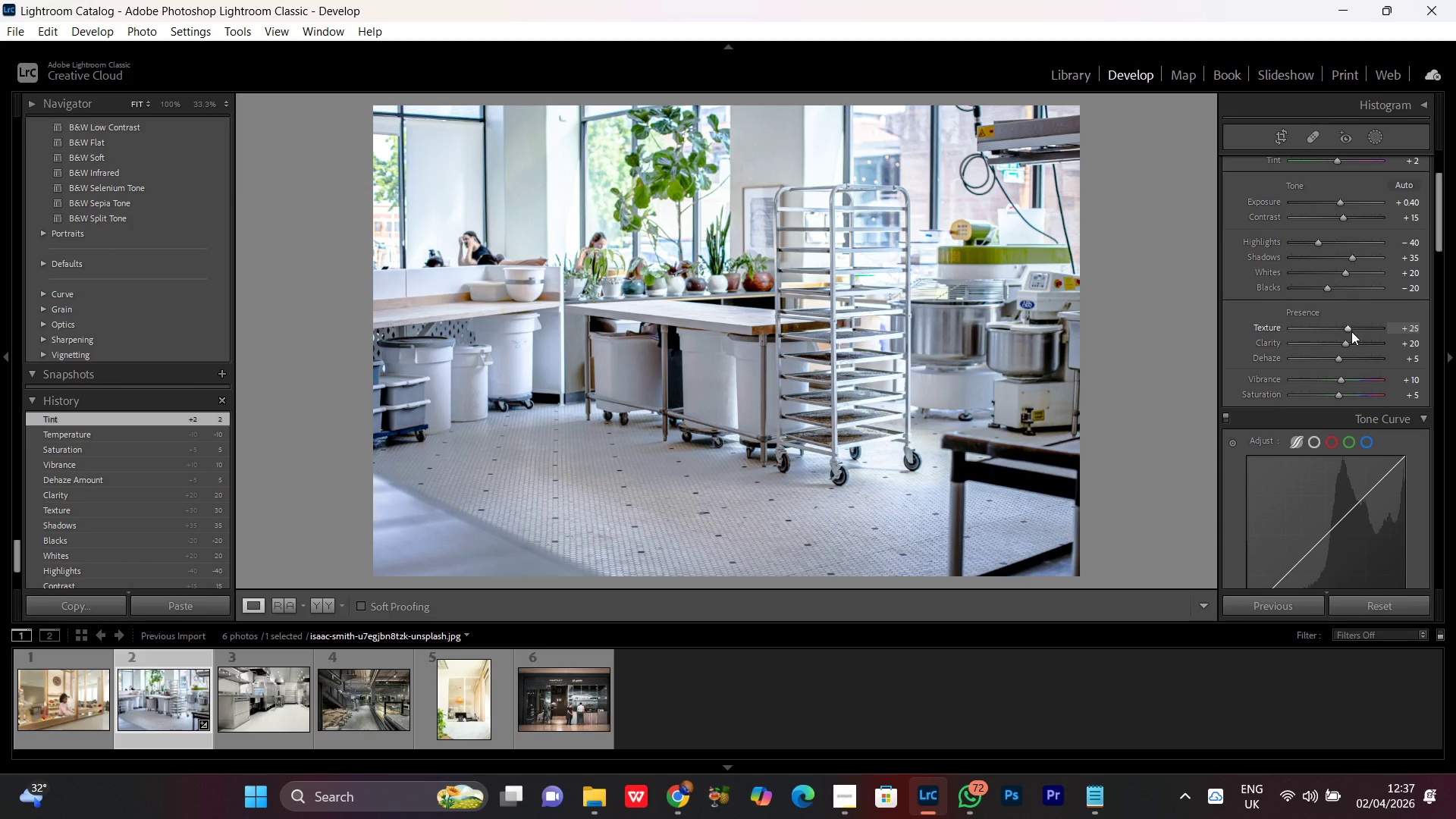 
scroll: coordinate [1351, 331], scroll_direction: down, amount: 1.0
 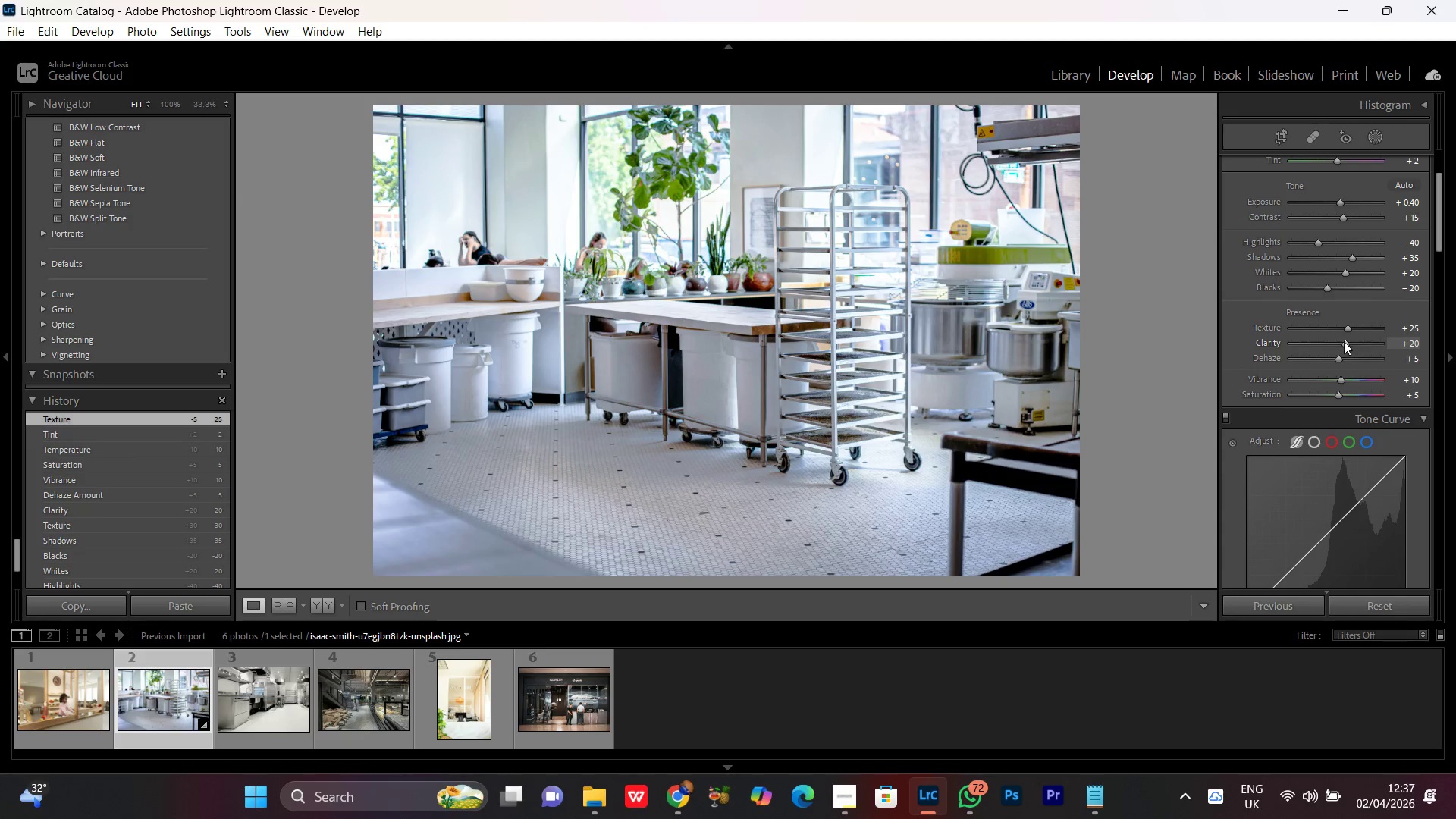 
left_click([1344, 344])
 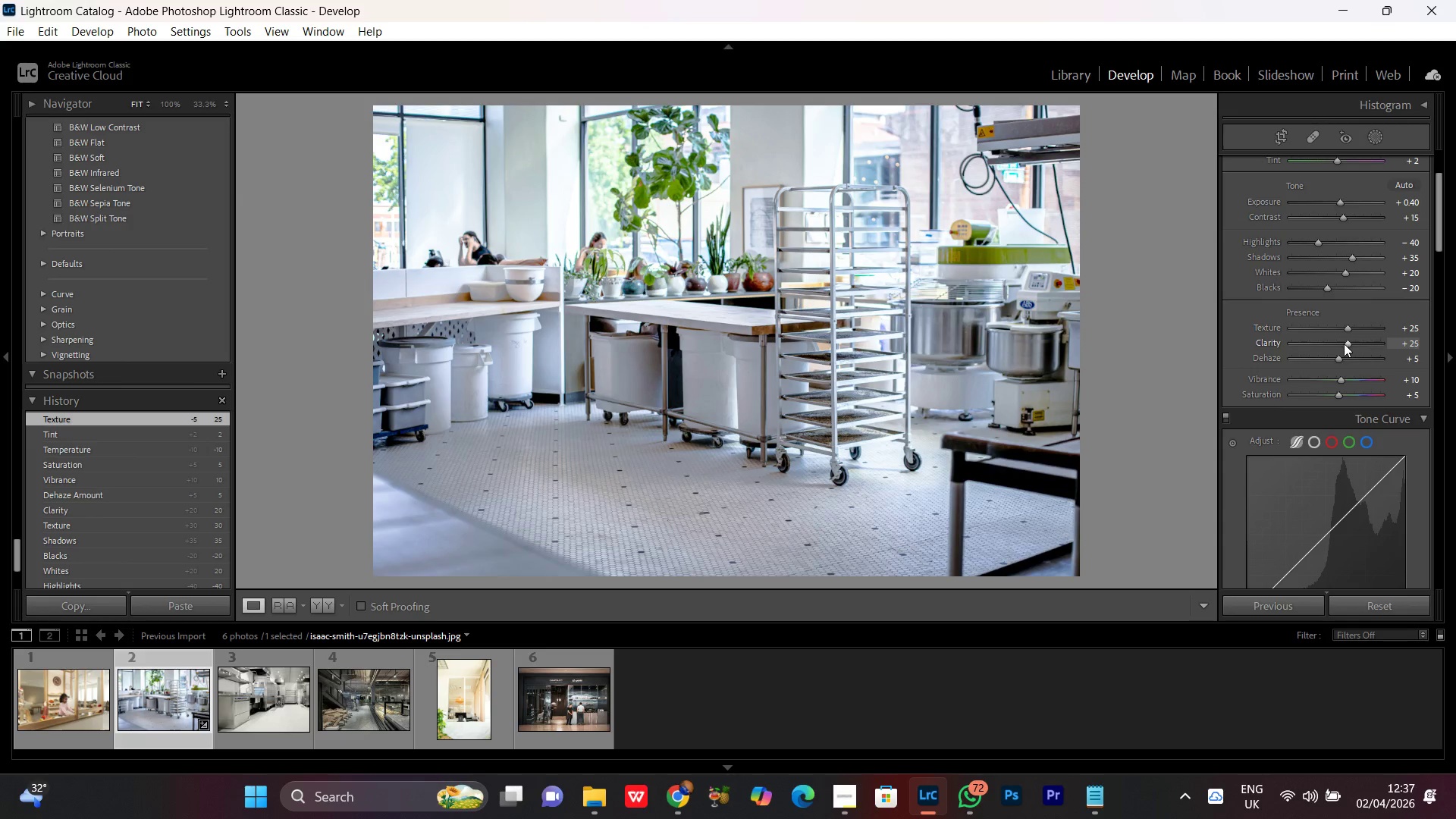 
scroll: coordinate [1344, 344], scroll_direction: up, amount: 3.0
 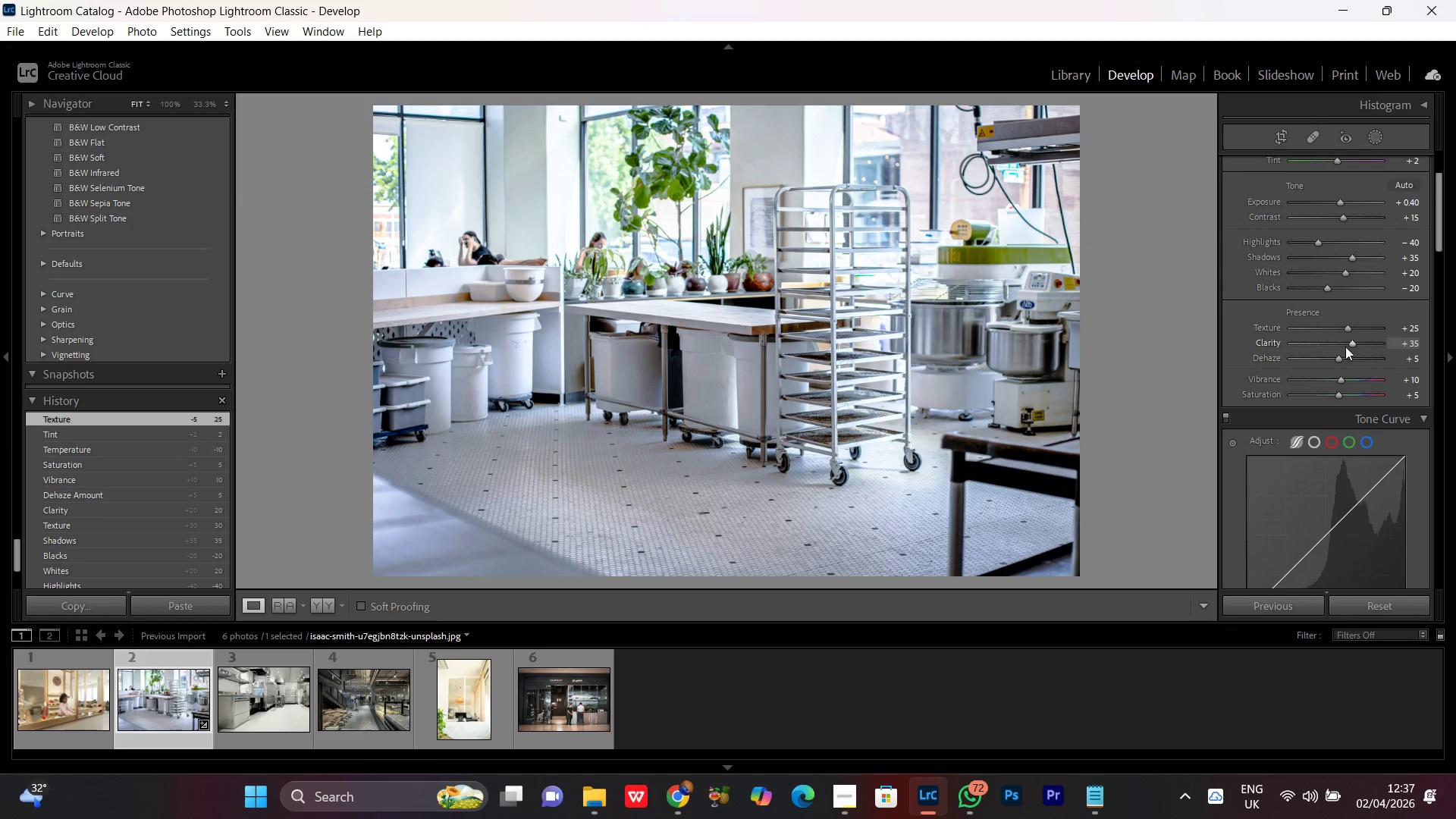 
scroll: coordinate [1346, 349], scroll_direction: down, amount: 1.0
 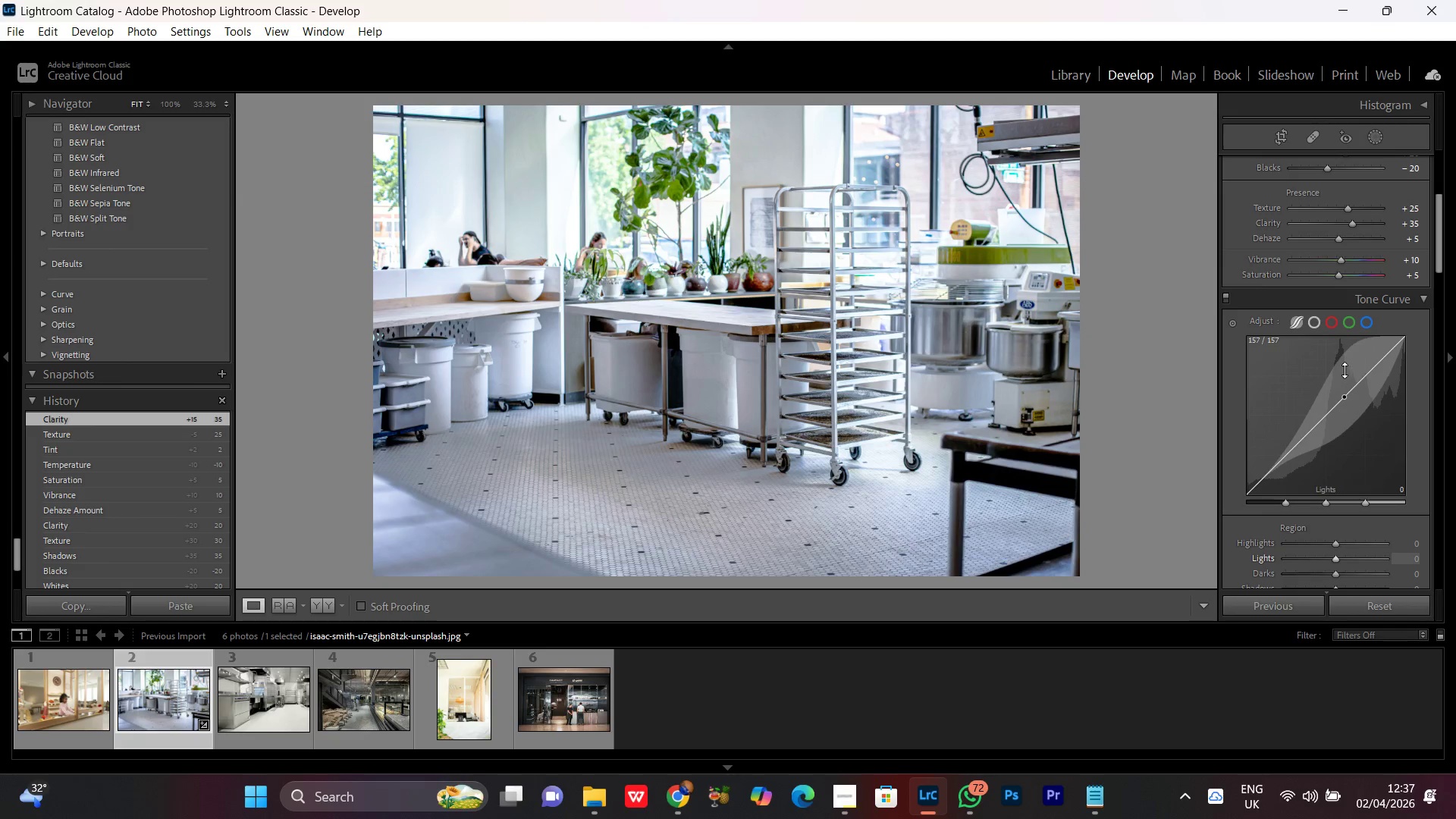 
scroll: coordinate [1345, 370], scroll_direction: up, amount: 1.0
 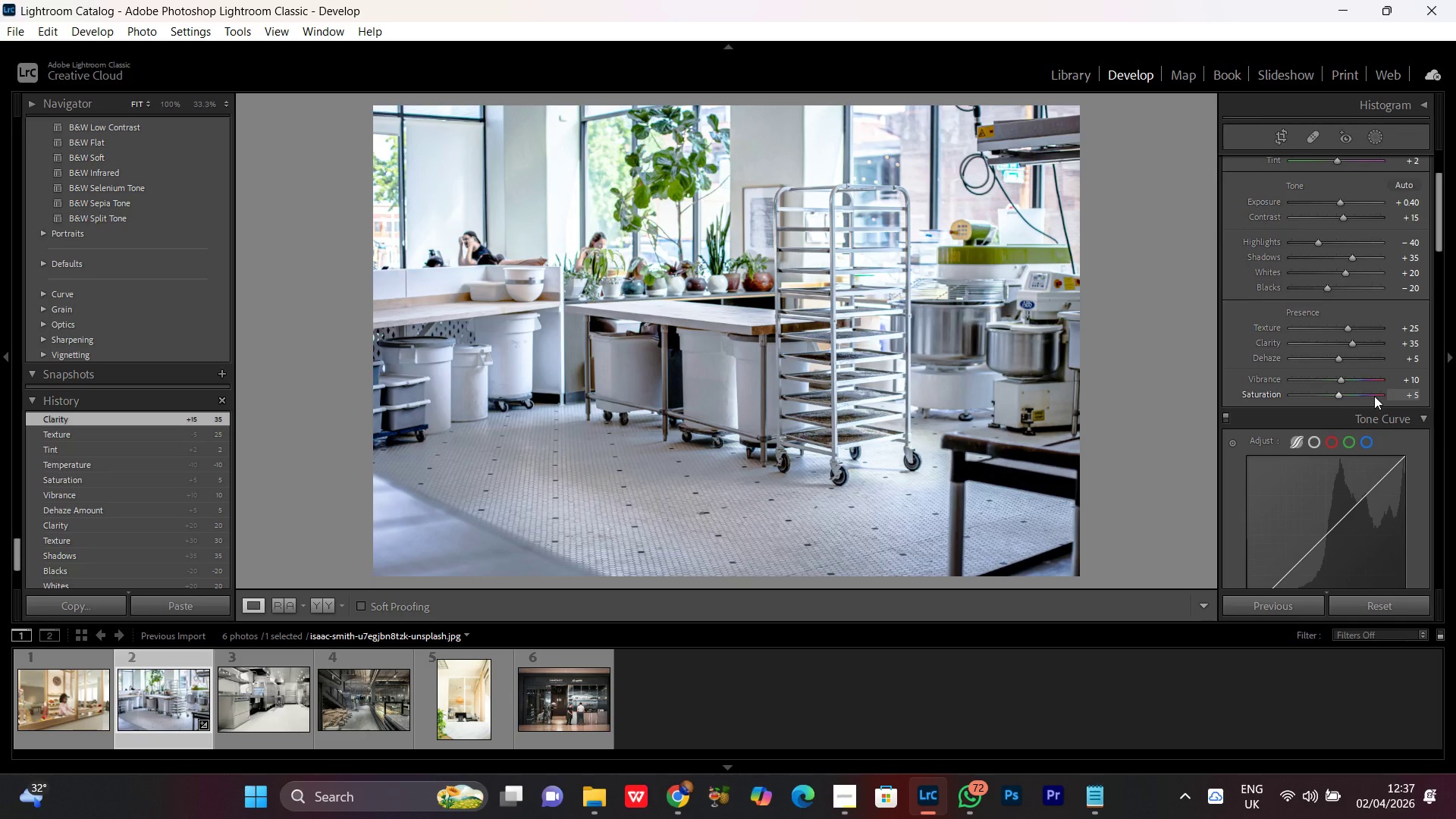 
scroll: coordinate [1374, 419], scroll_direction: down, amount: 3.0
 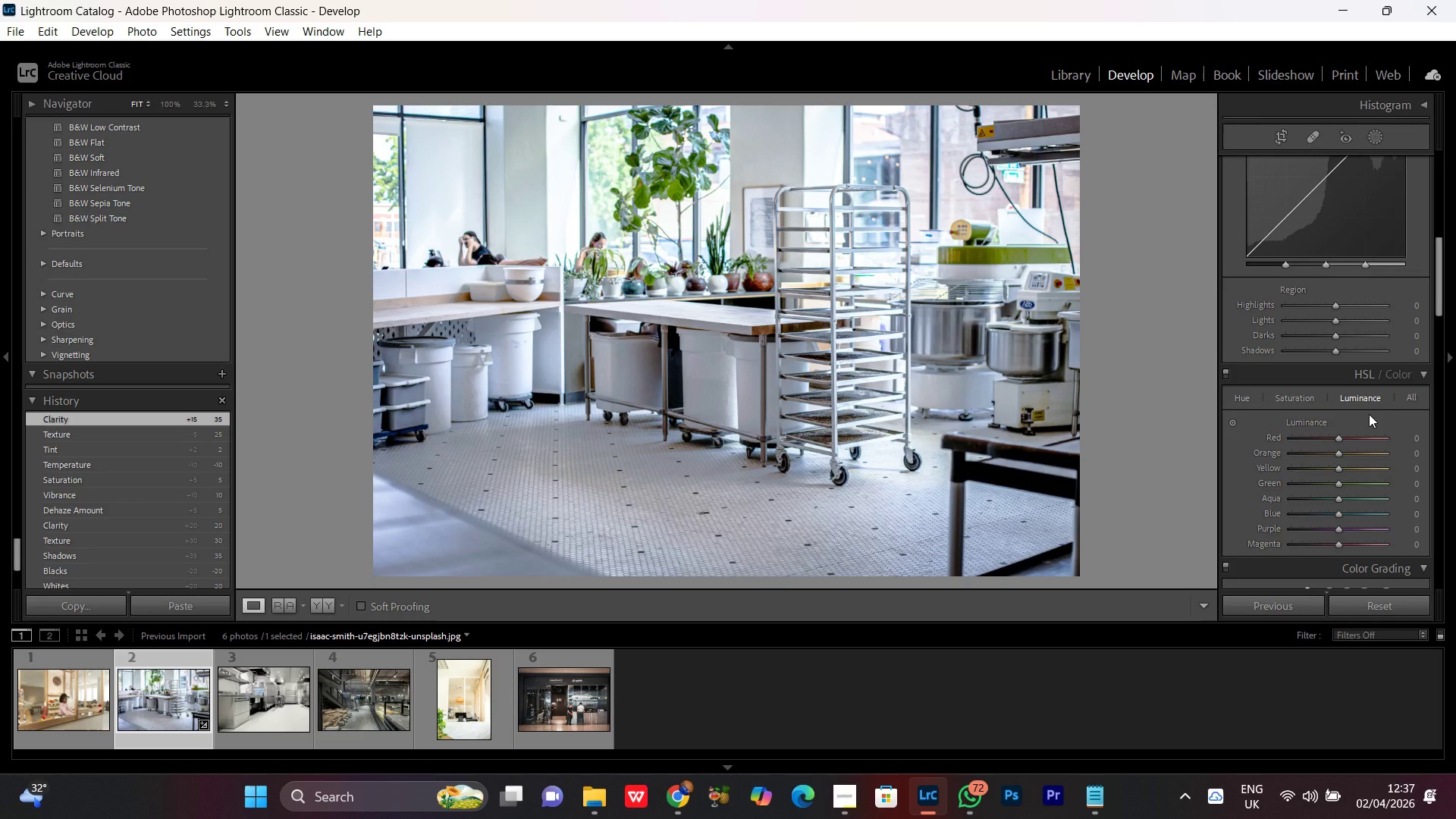 
scroll: coordinate [1367, 415], scroll_direction: up, amount: 1.0
 